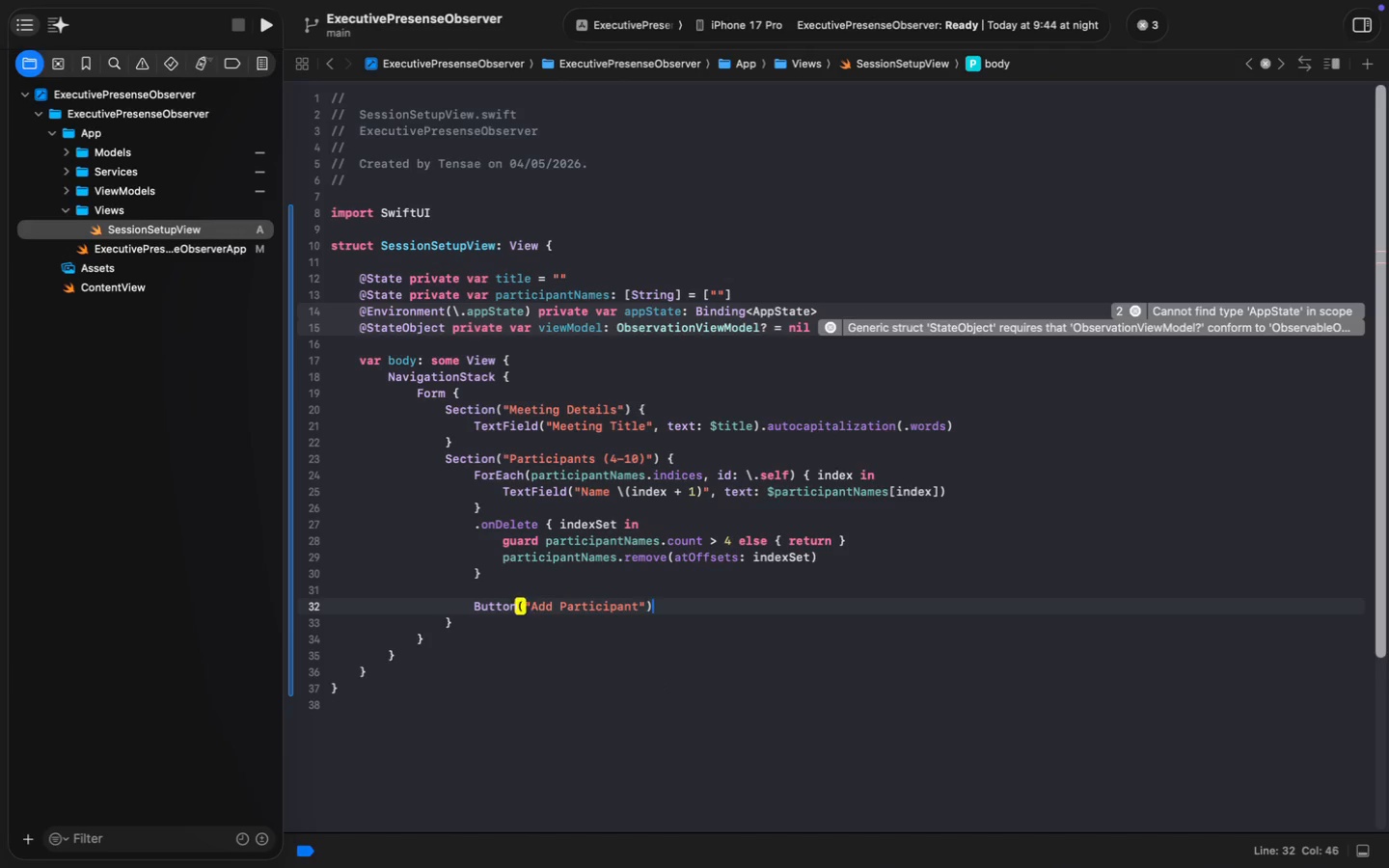 
key(ArrowRight)
 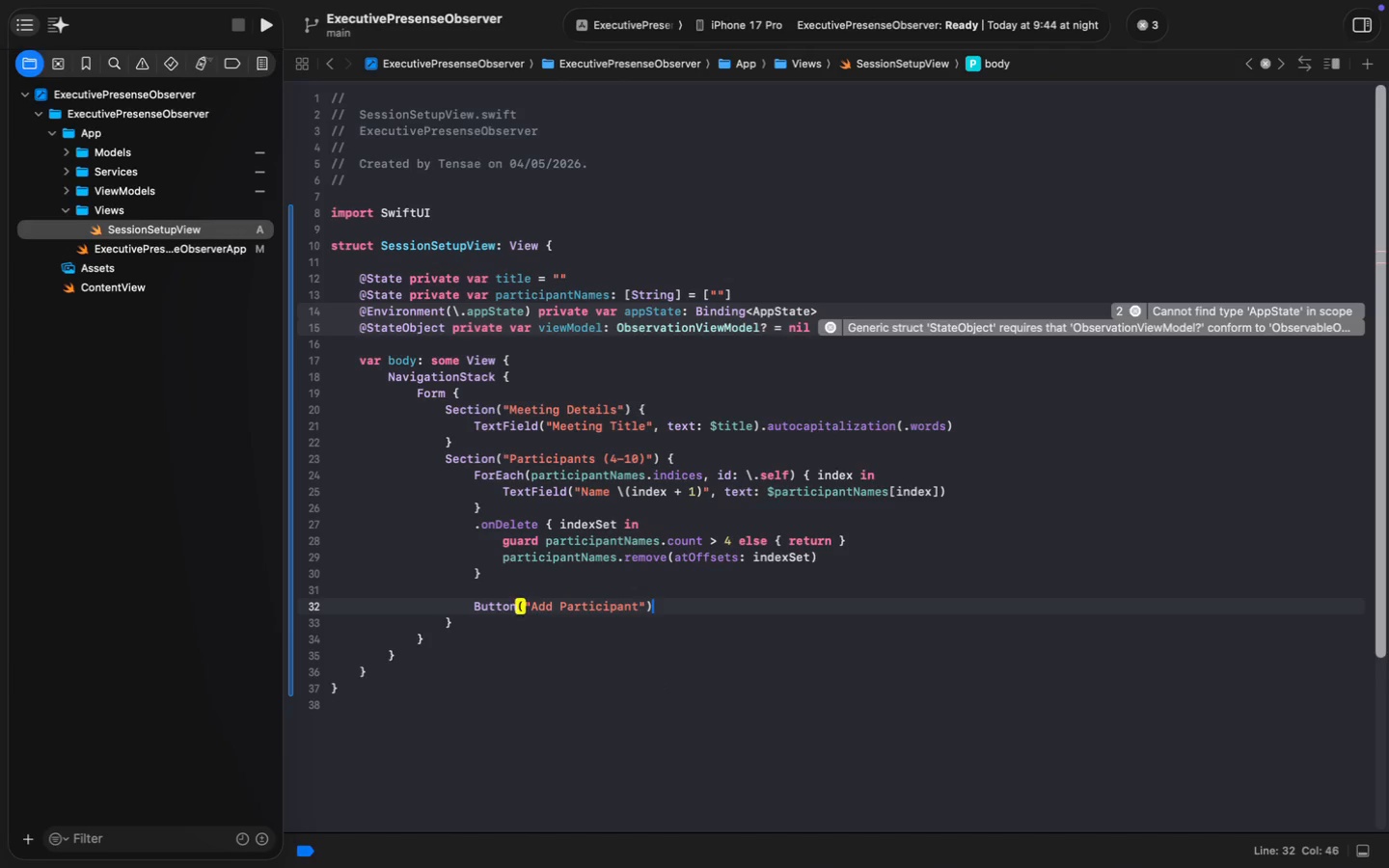 
key(Space)
 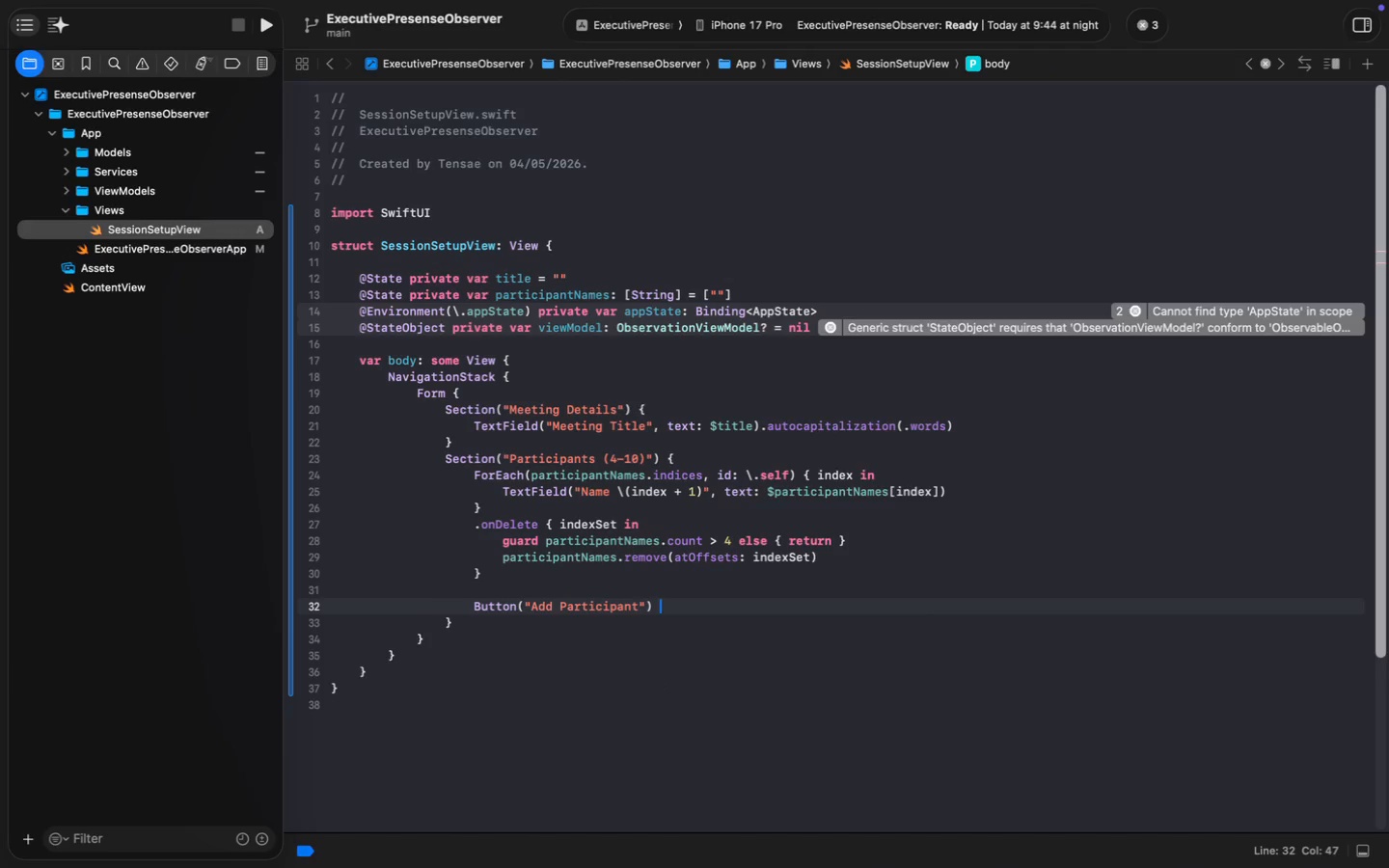 
key(Shift+ShiftLeft)
 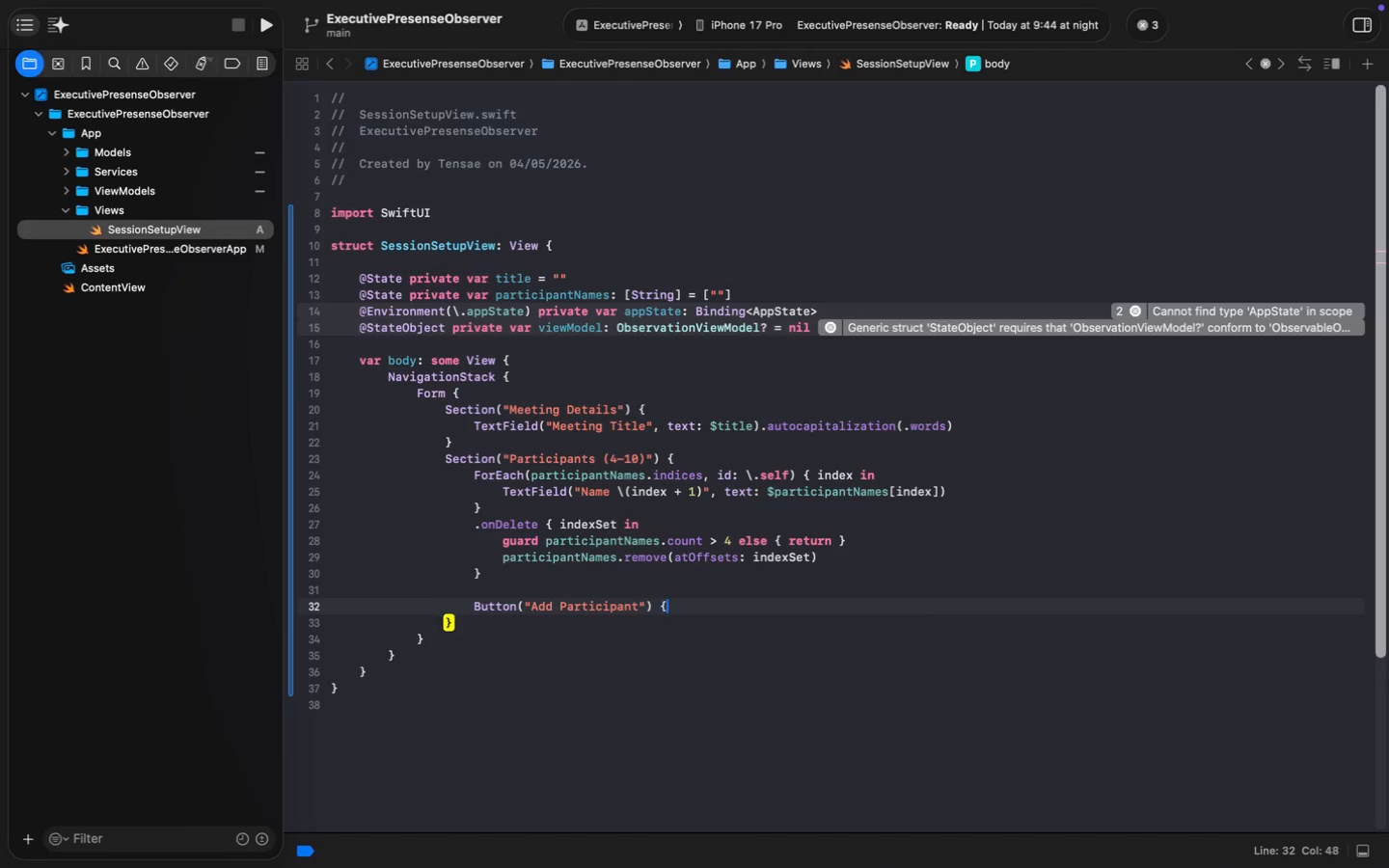 
key(Shift+BracketLeft)
 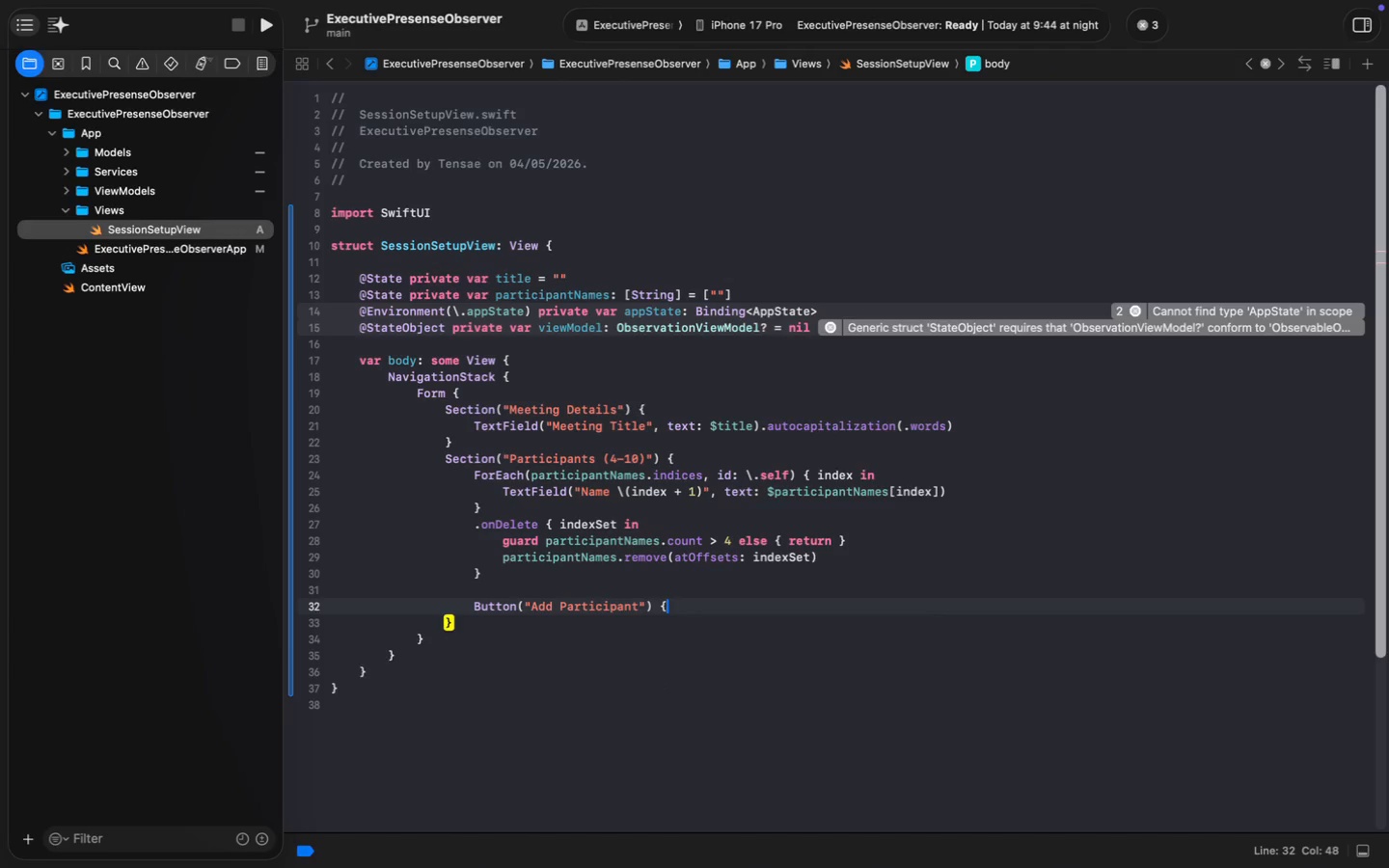 
key(Enter)
 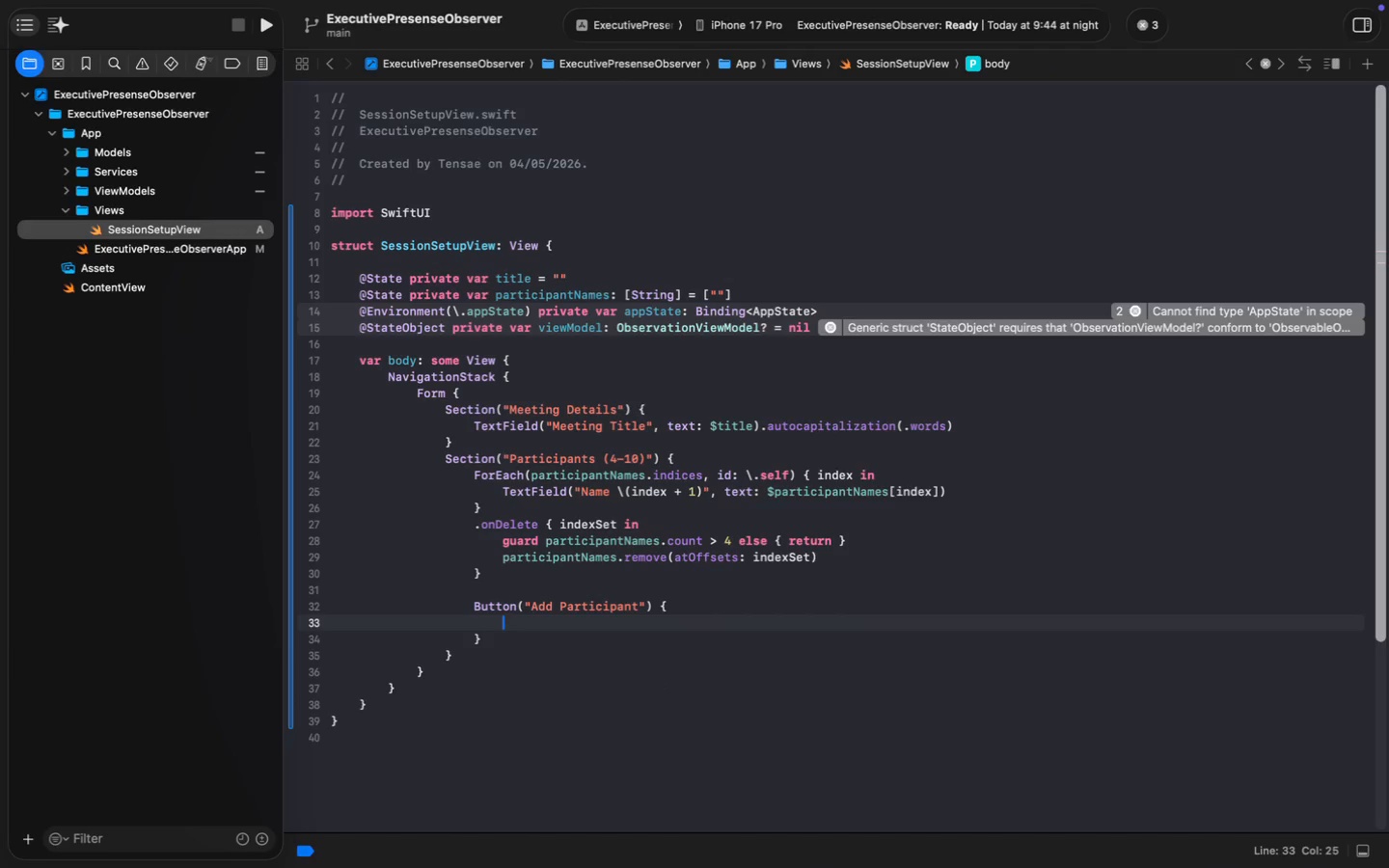 
type(guard participan)
 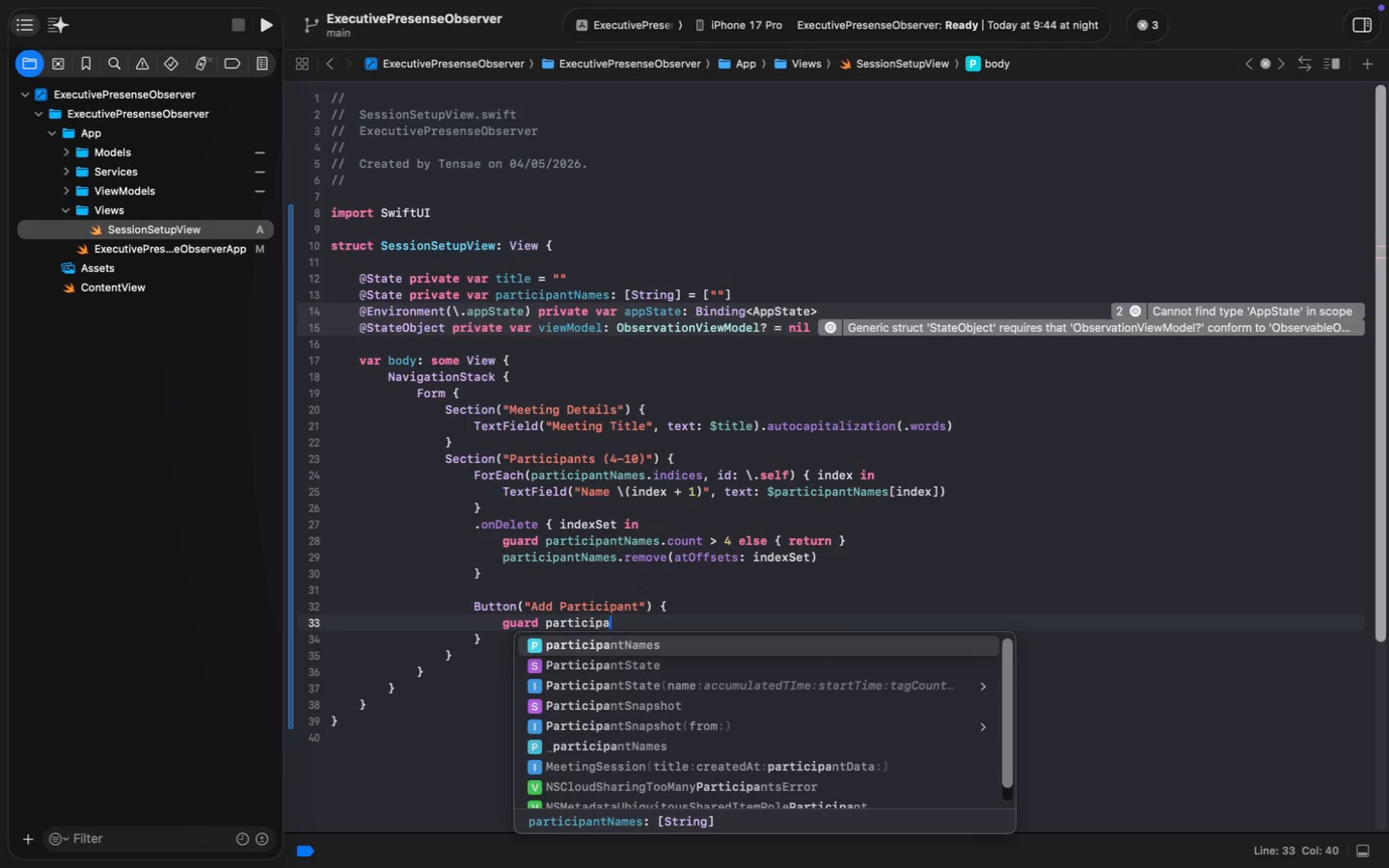 
key(Enter)
 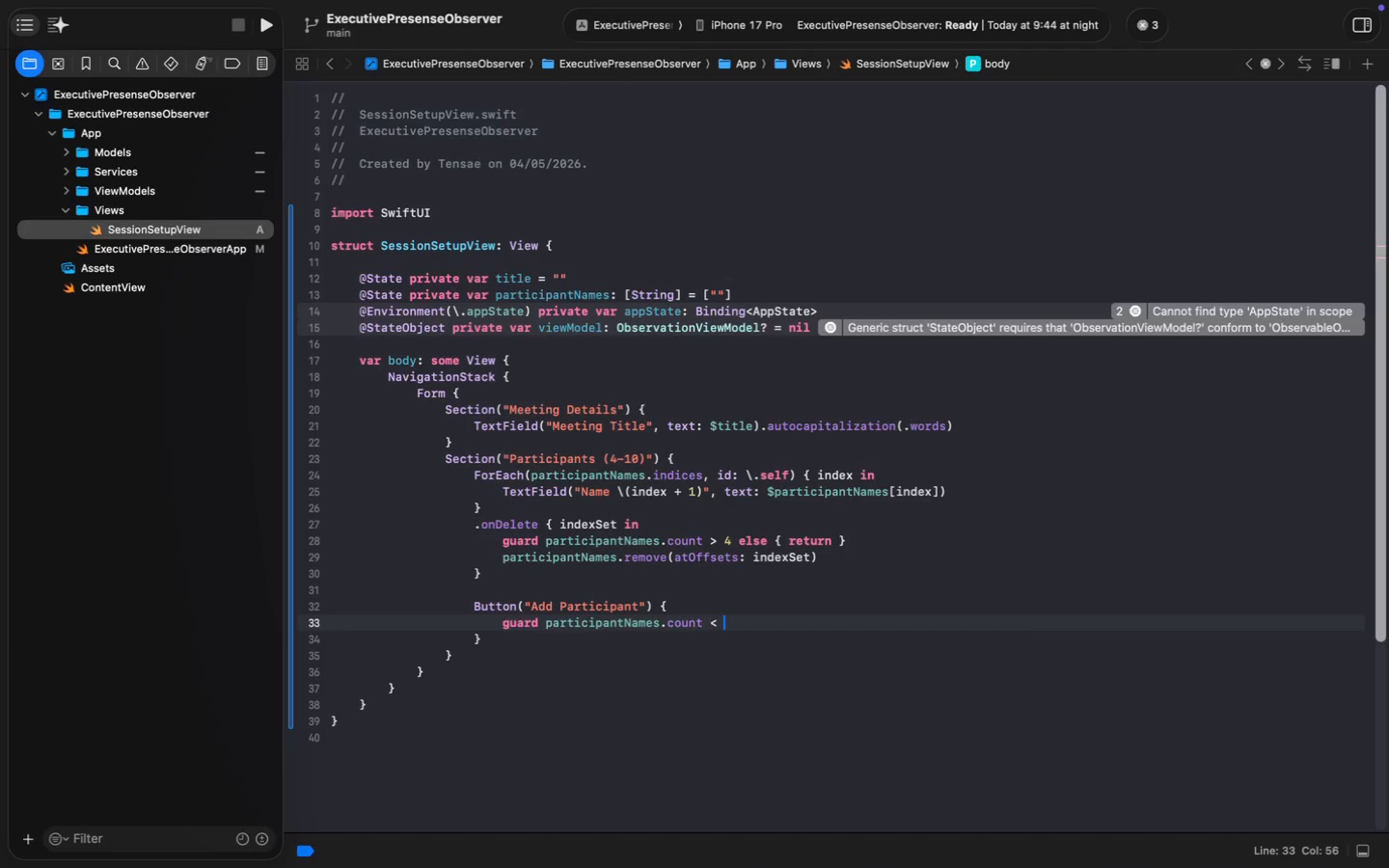 
type(.count)
key(Escape)
type( < 10 else { ret)
 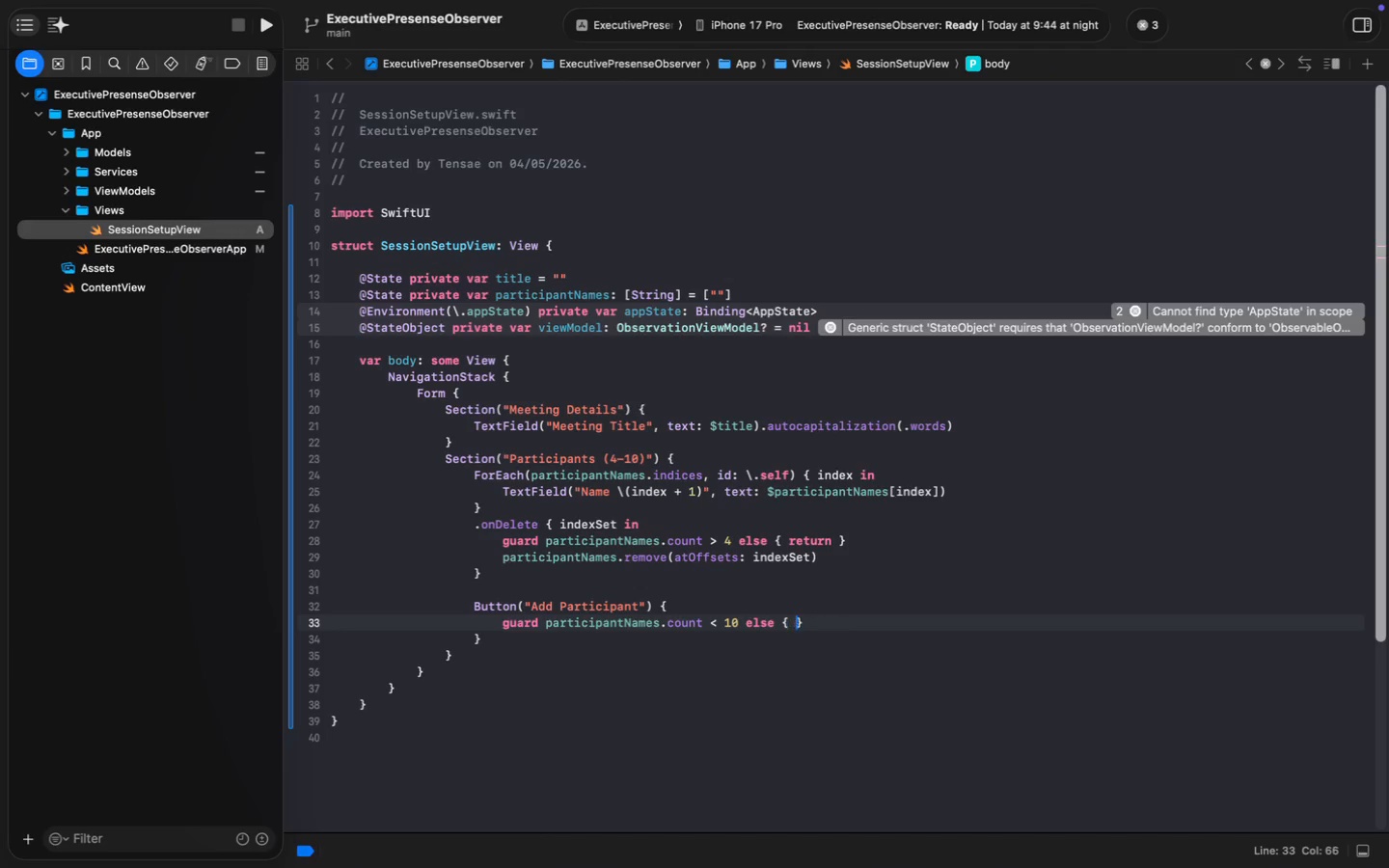 
key(Enter)
 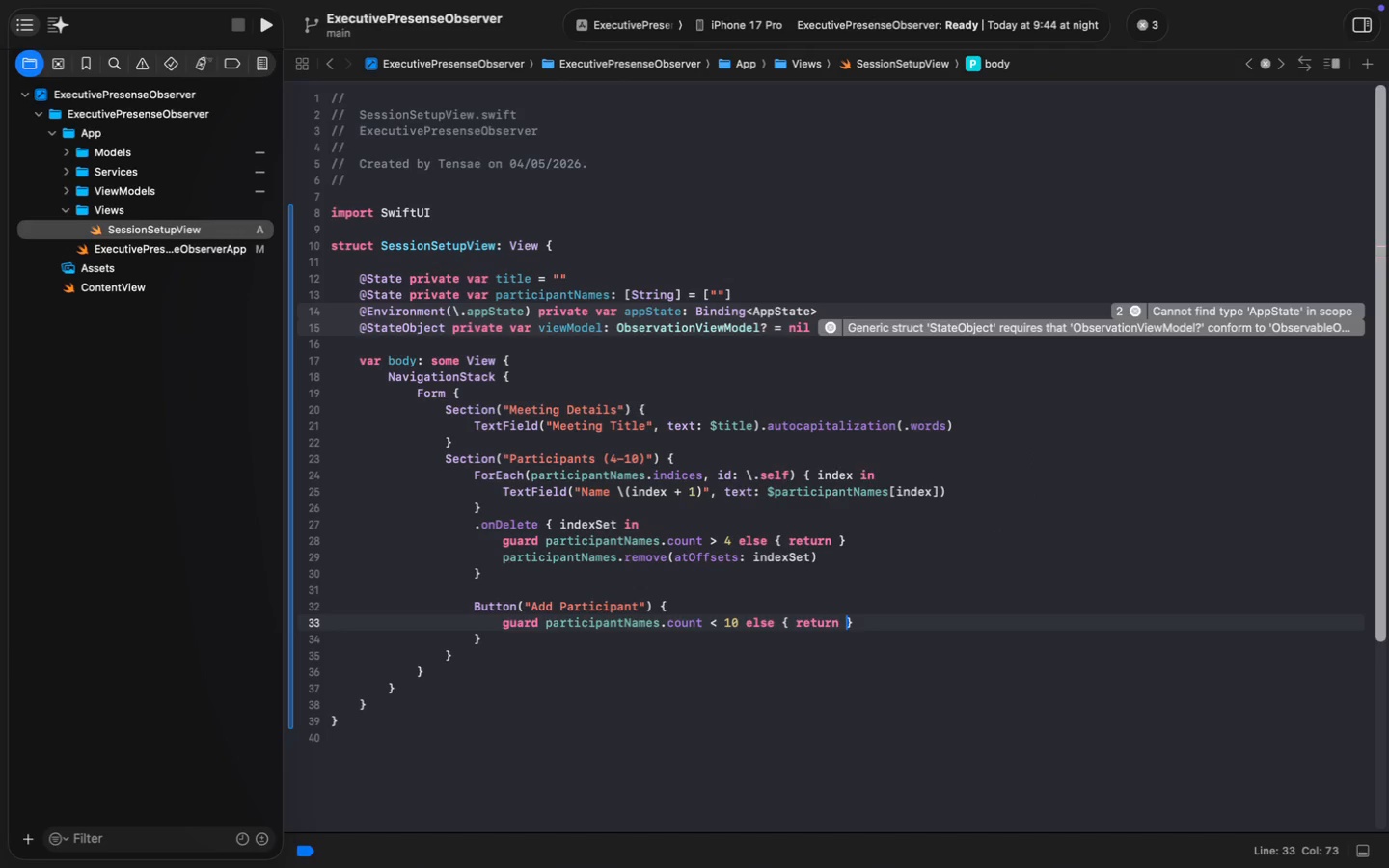 
key(Space)
 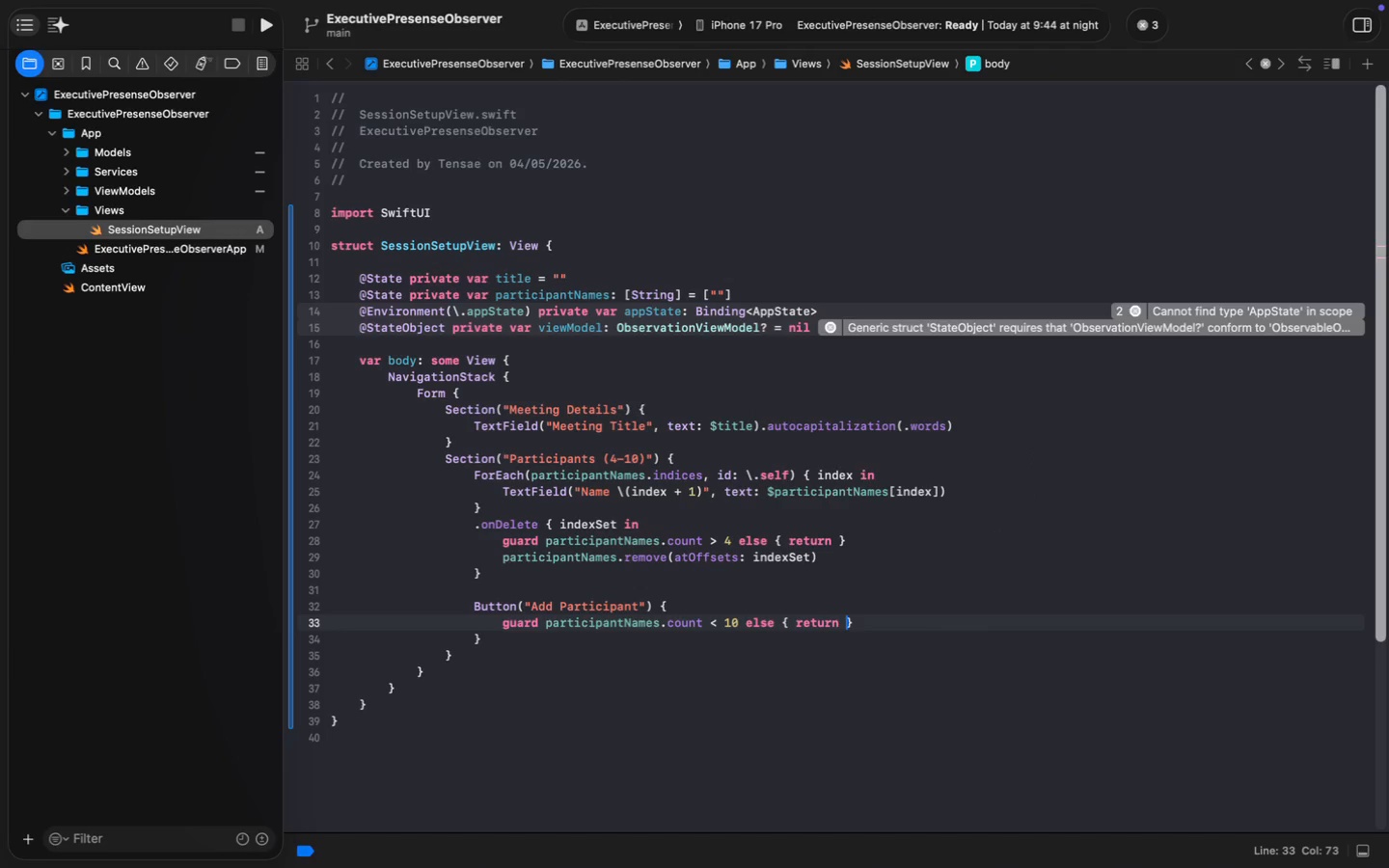 
key(ArrowRight)
 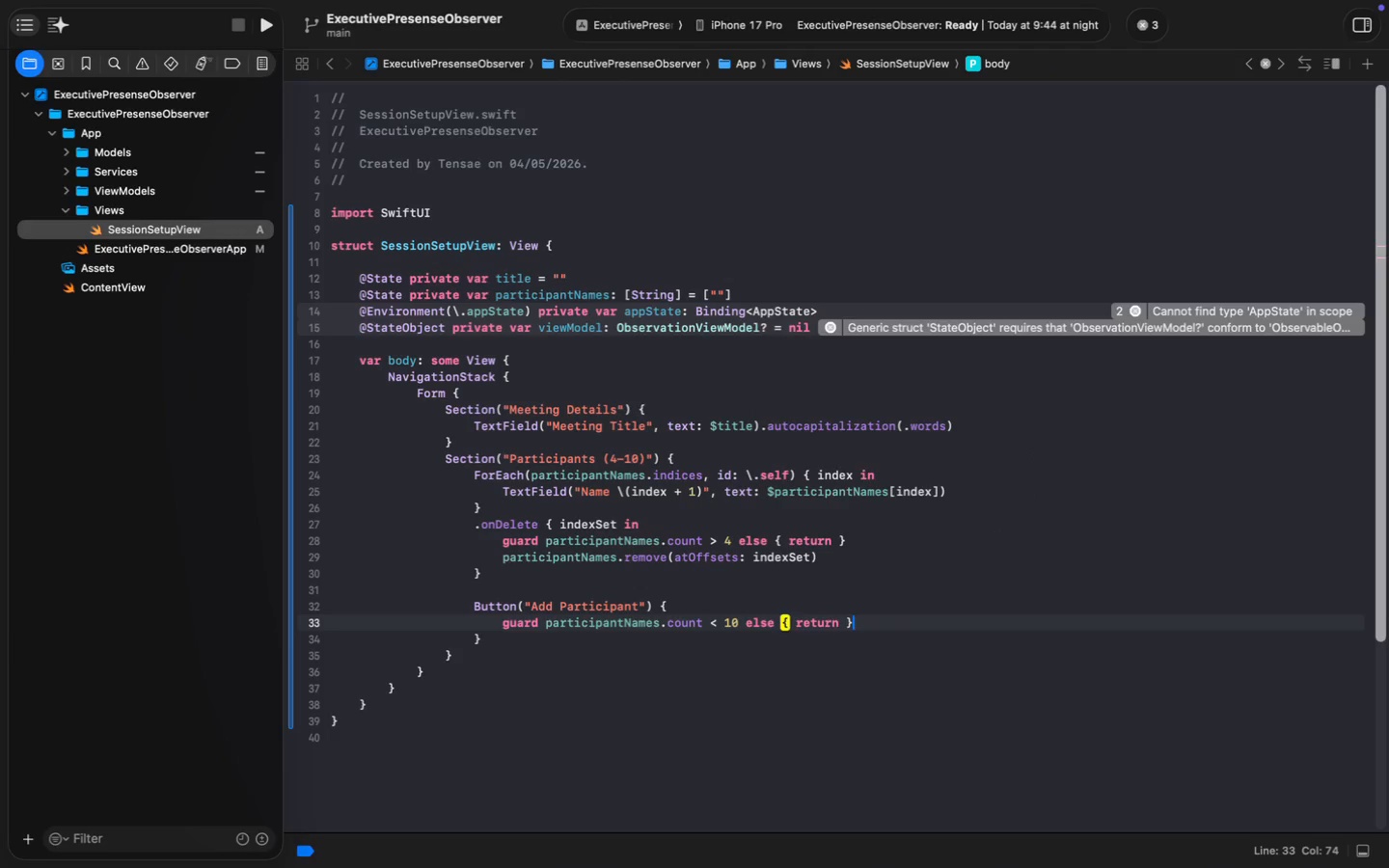 
key(Enter)
 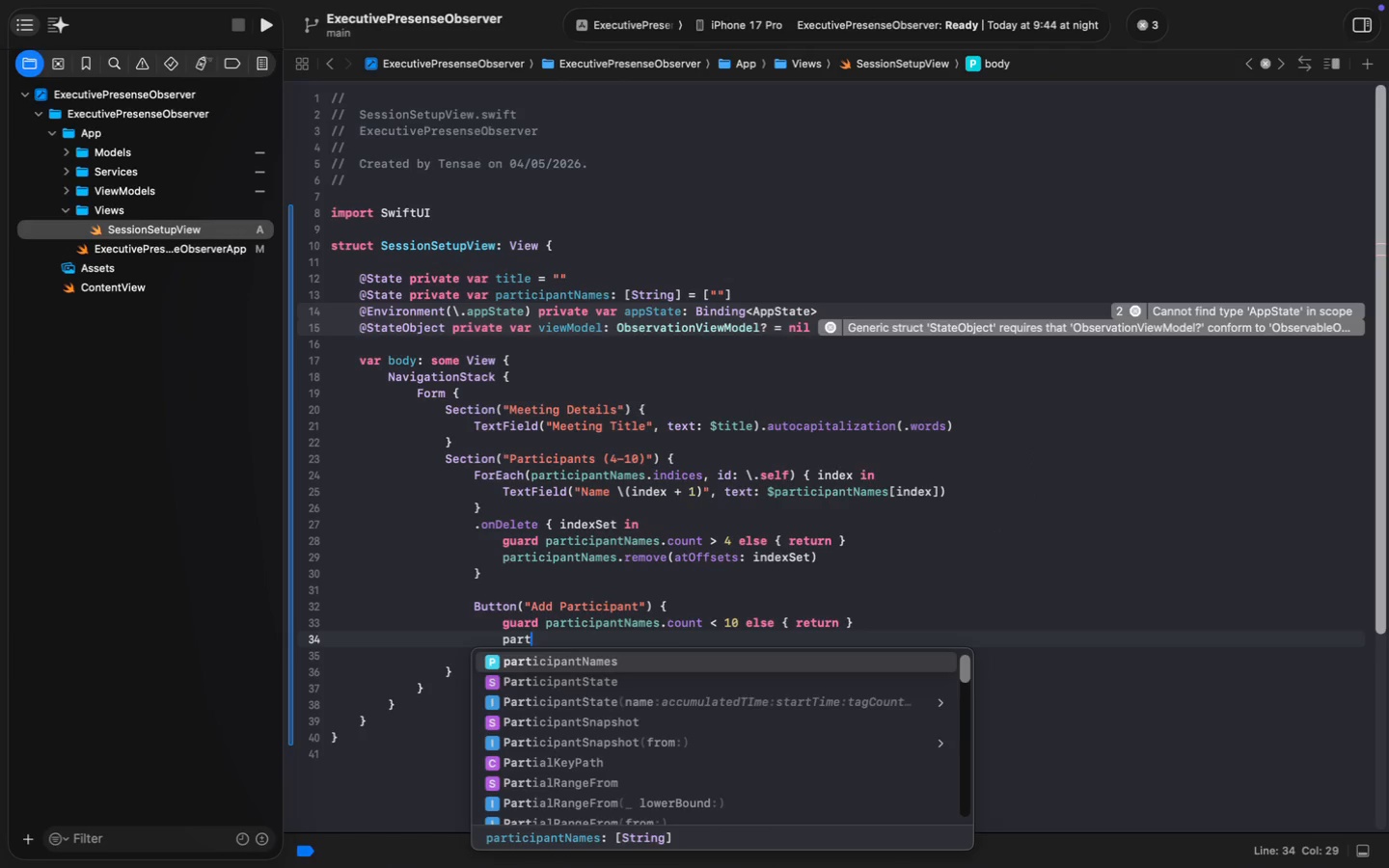 
type(part)
 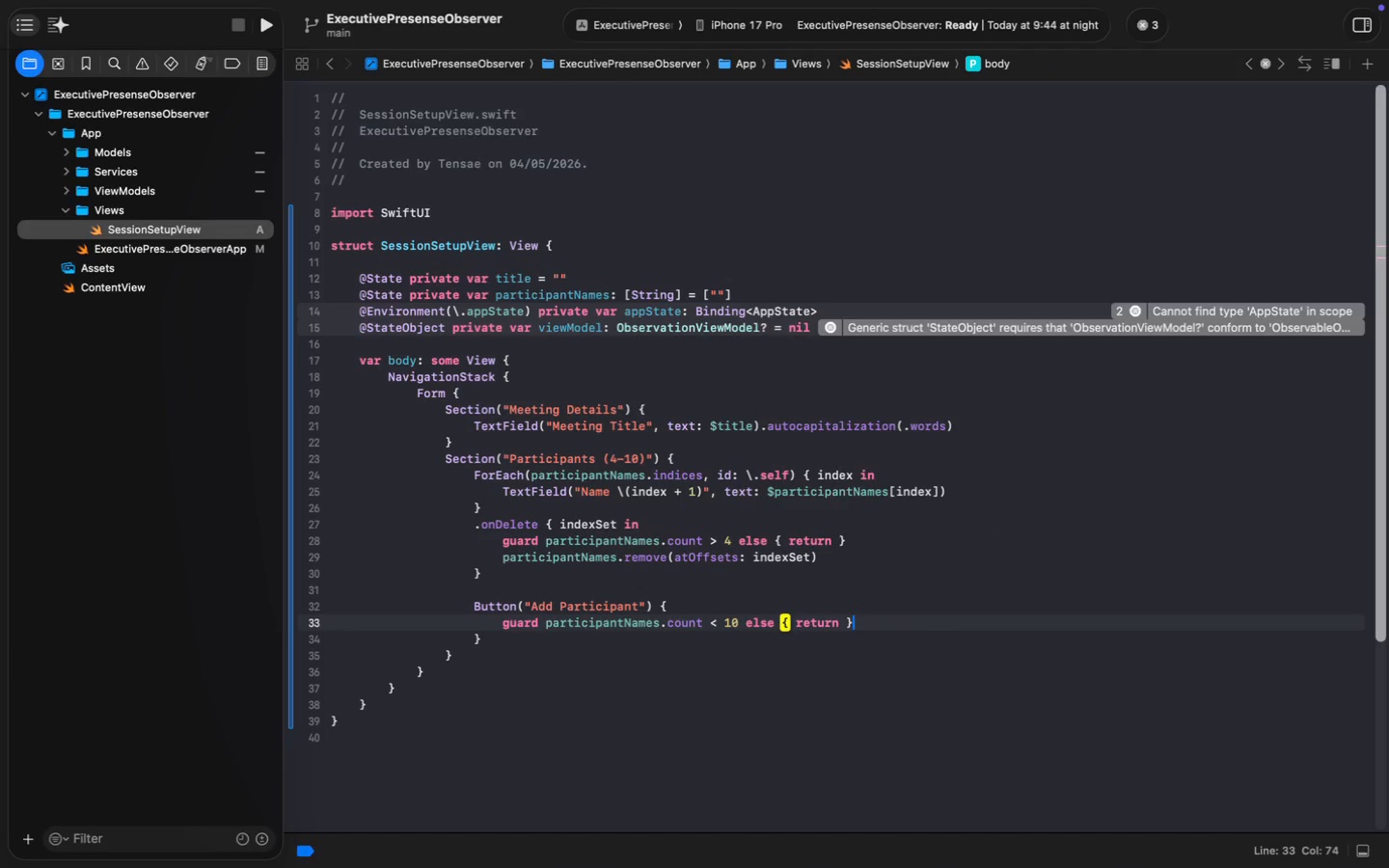 
key(Enter)
 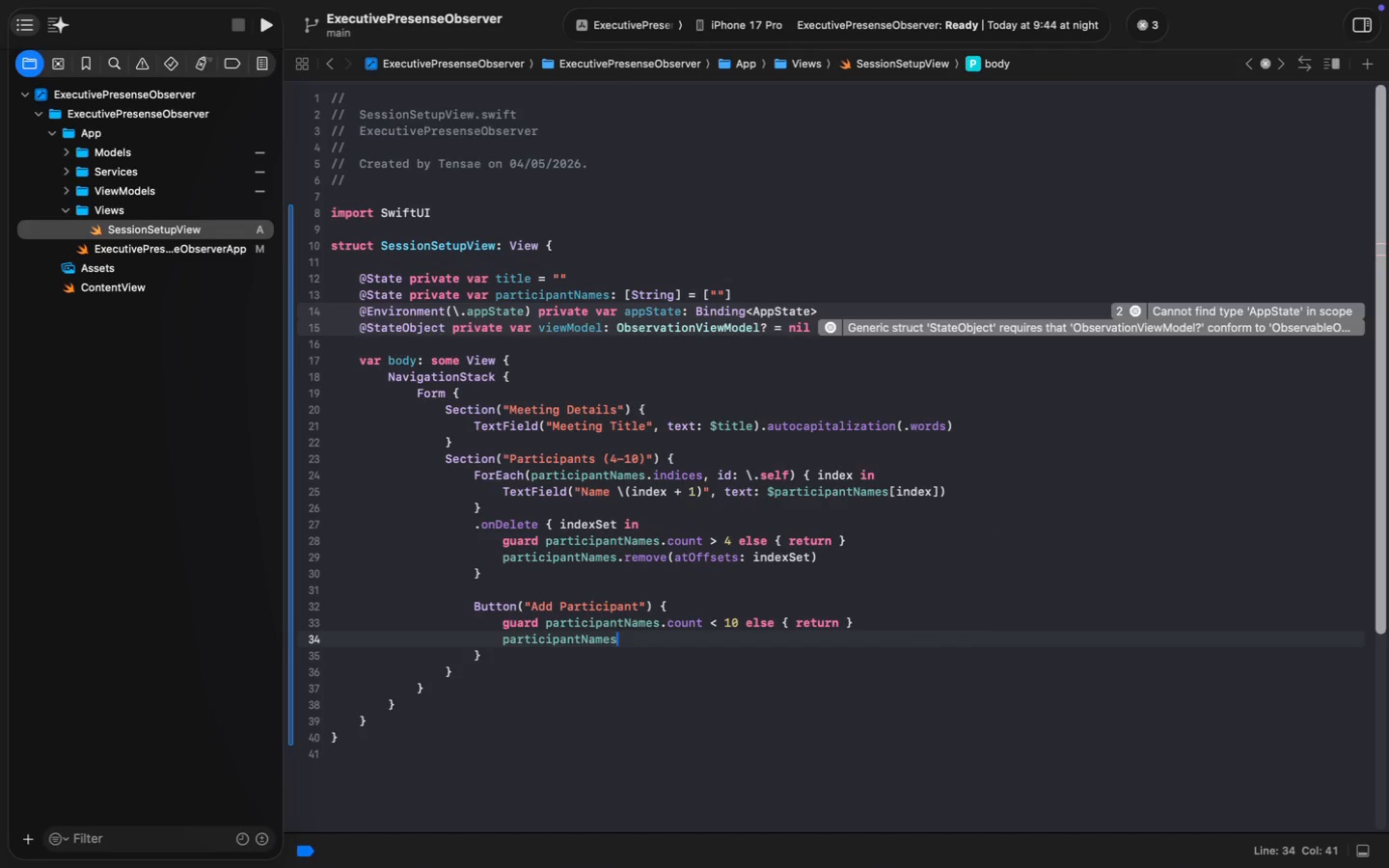 
type(.append(')
key(Backspace)
type(")
 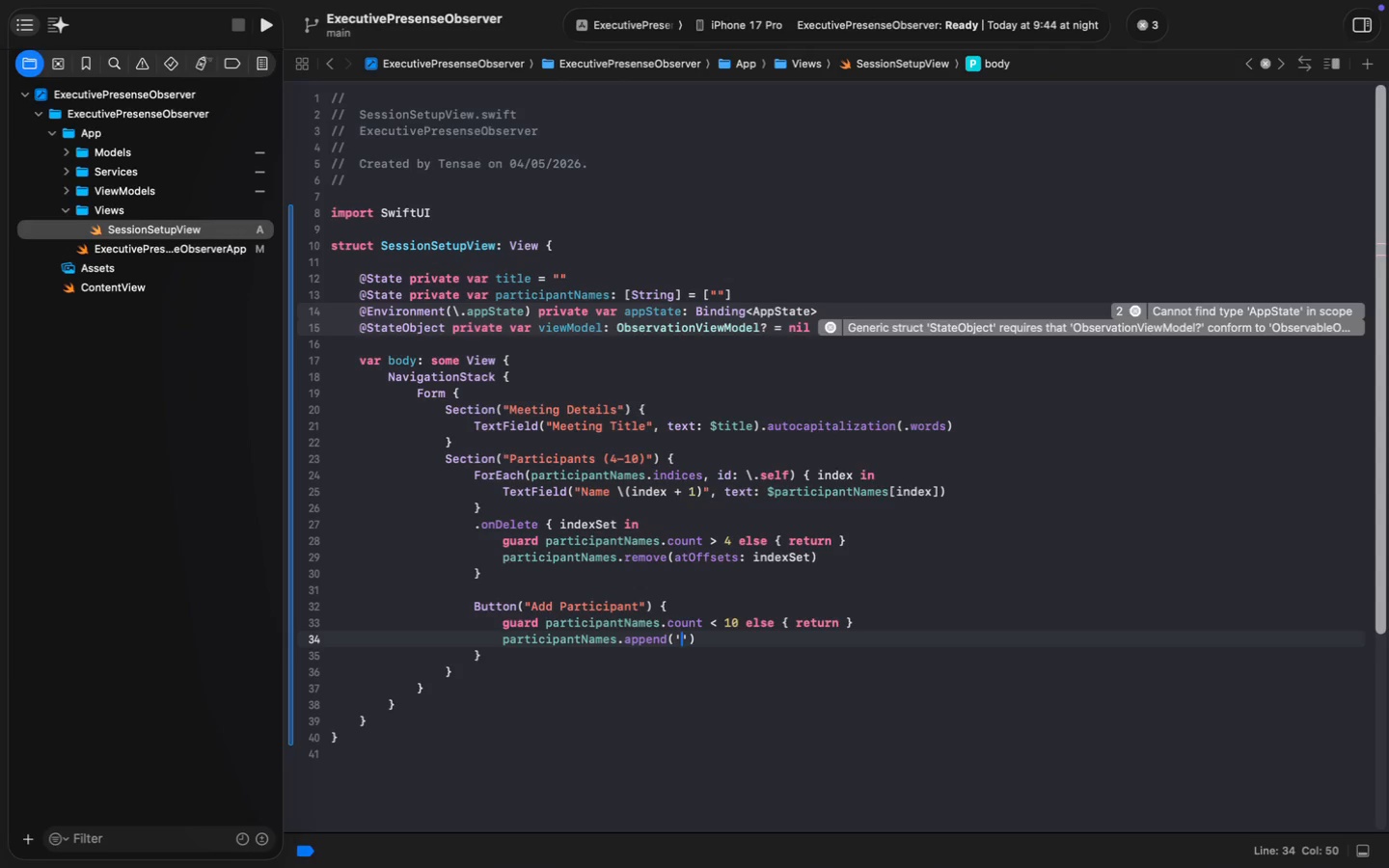 
key(ArrowRight)
 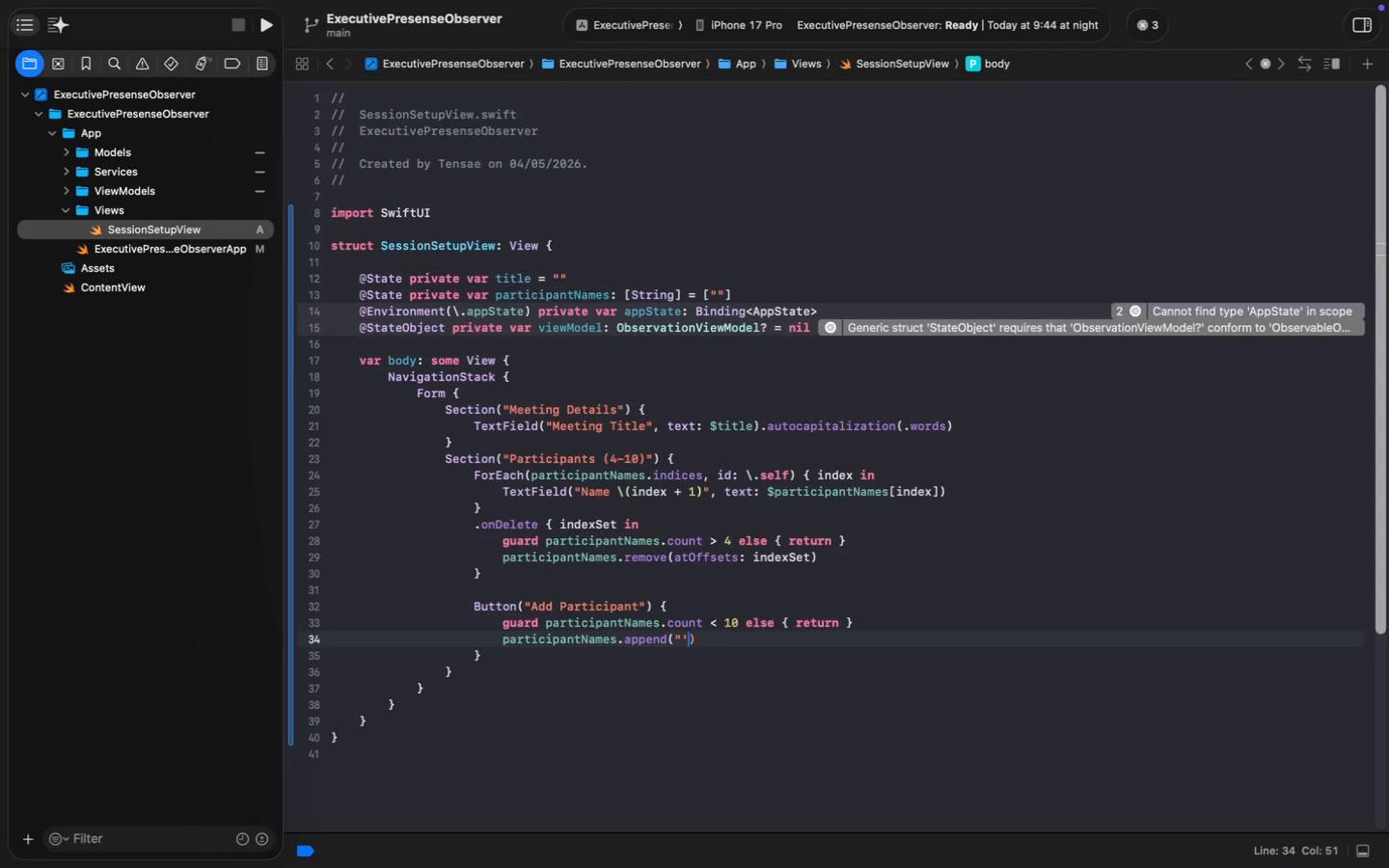 
key(Backspace)
 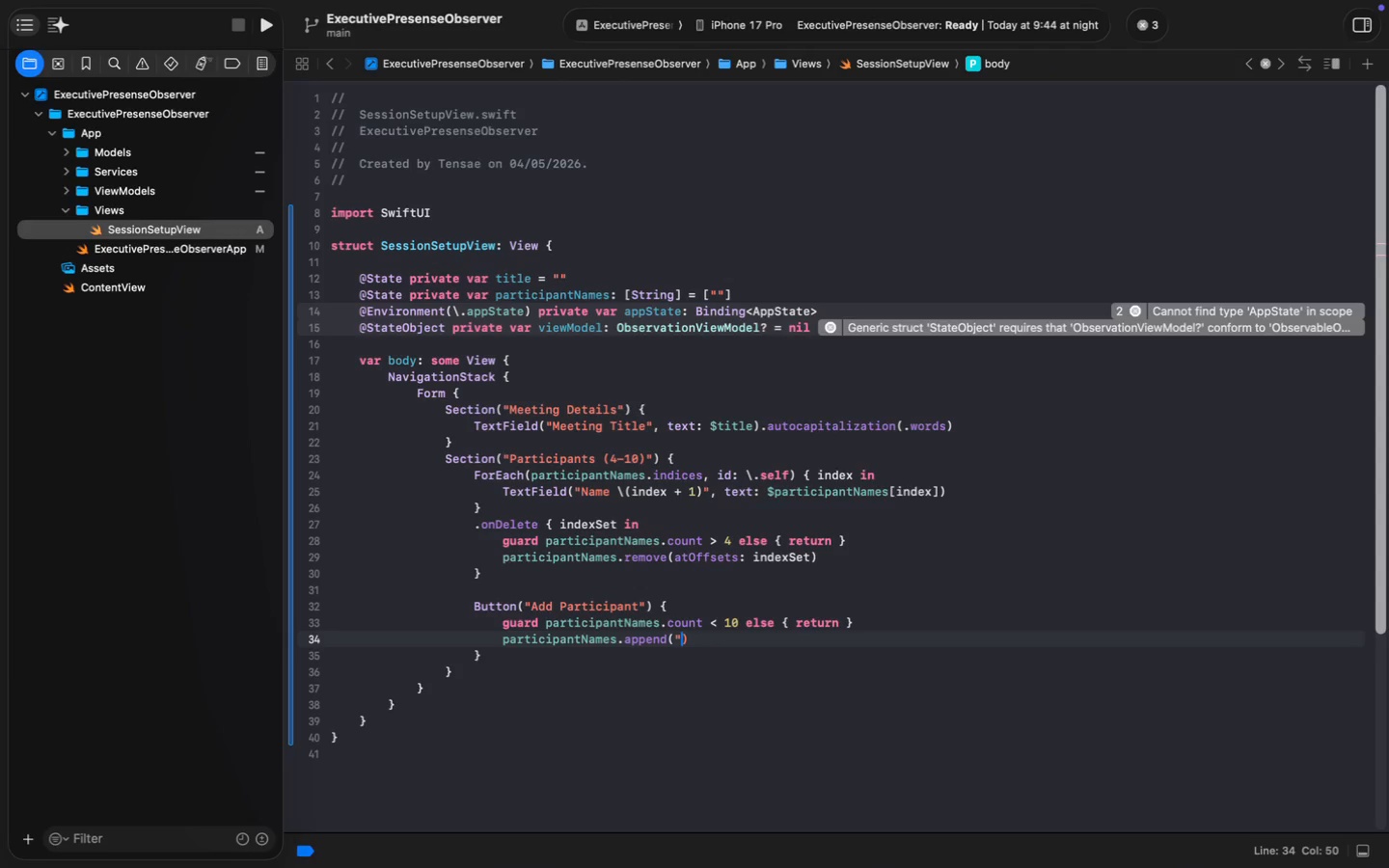 
key(Shift+Quote)
 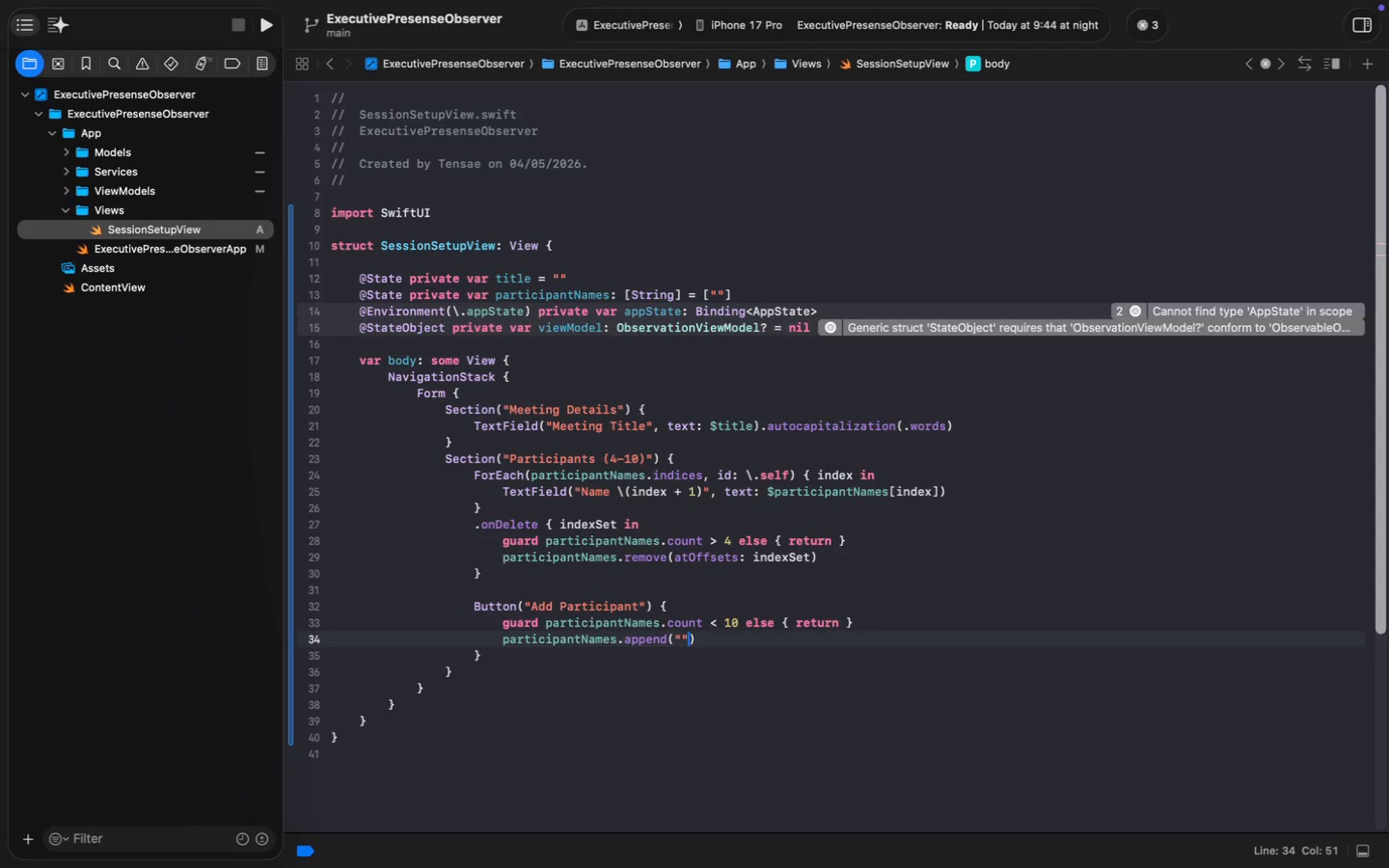 
key(Alt+AltRight)
 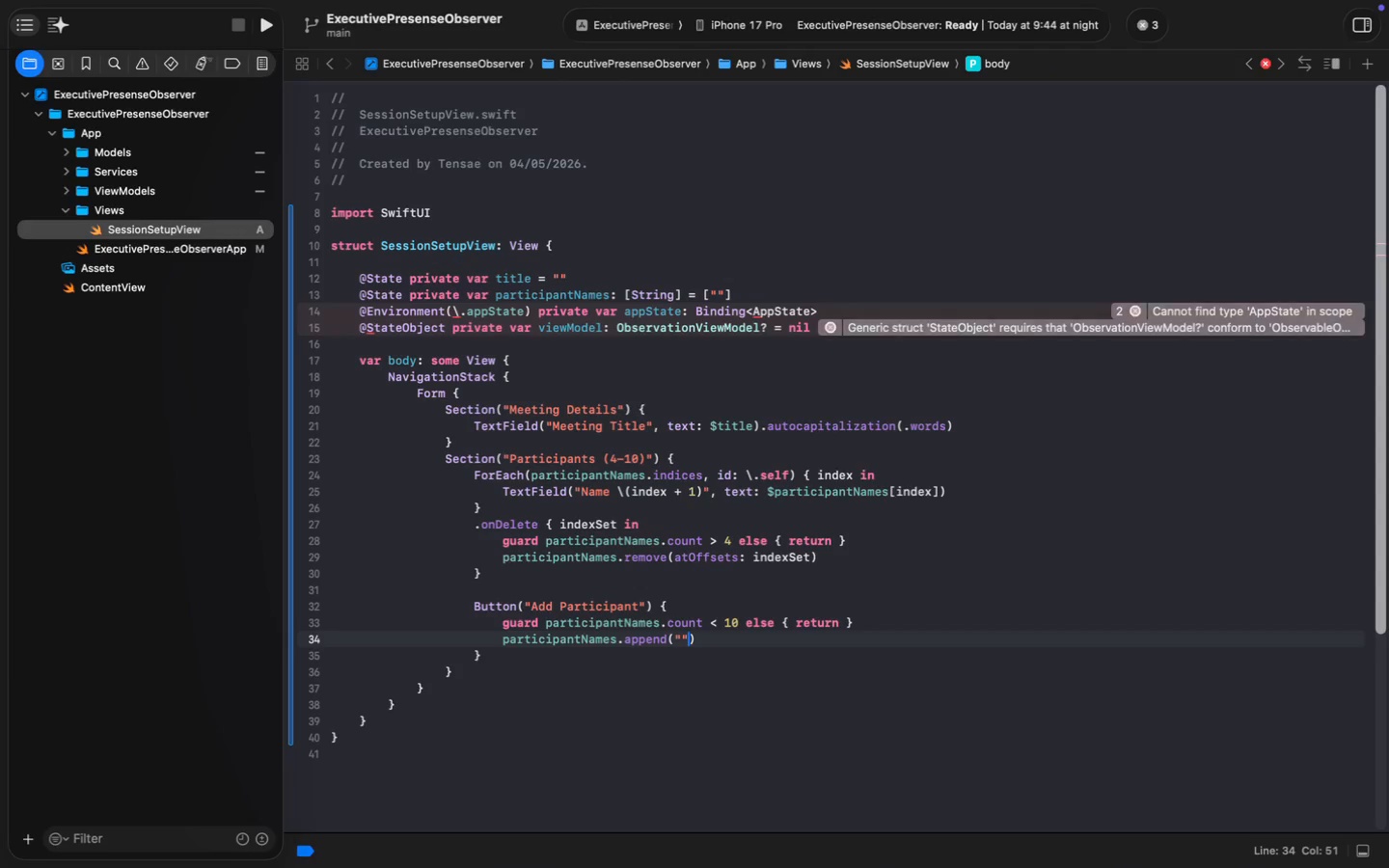 
key(ArrowDown)
 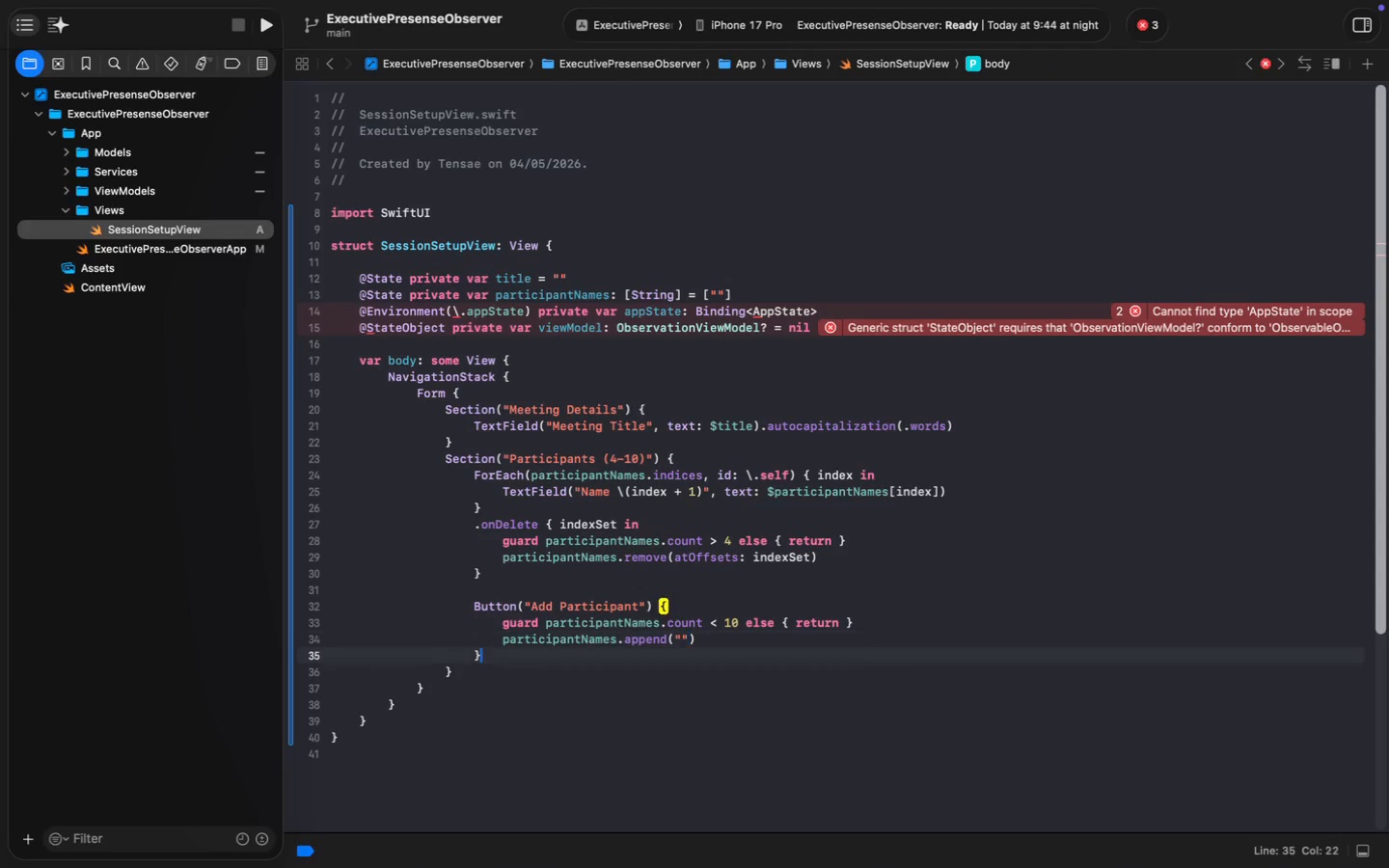 
key(Enter)
 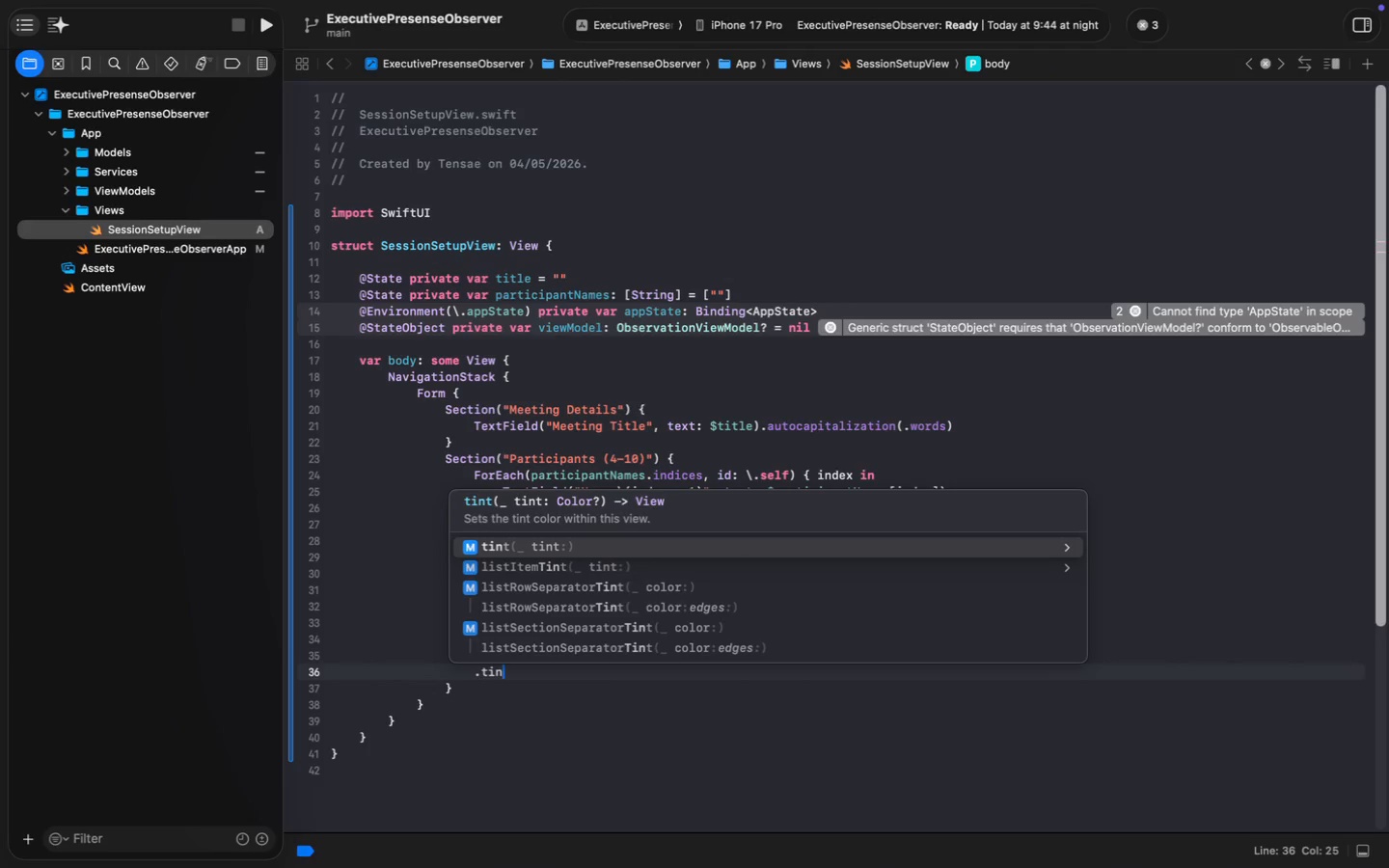 
type(.tin)
 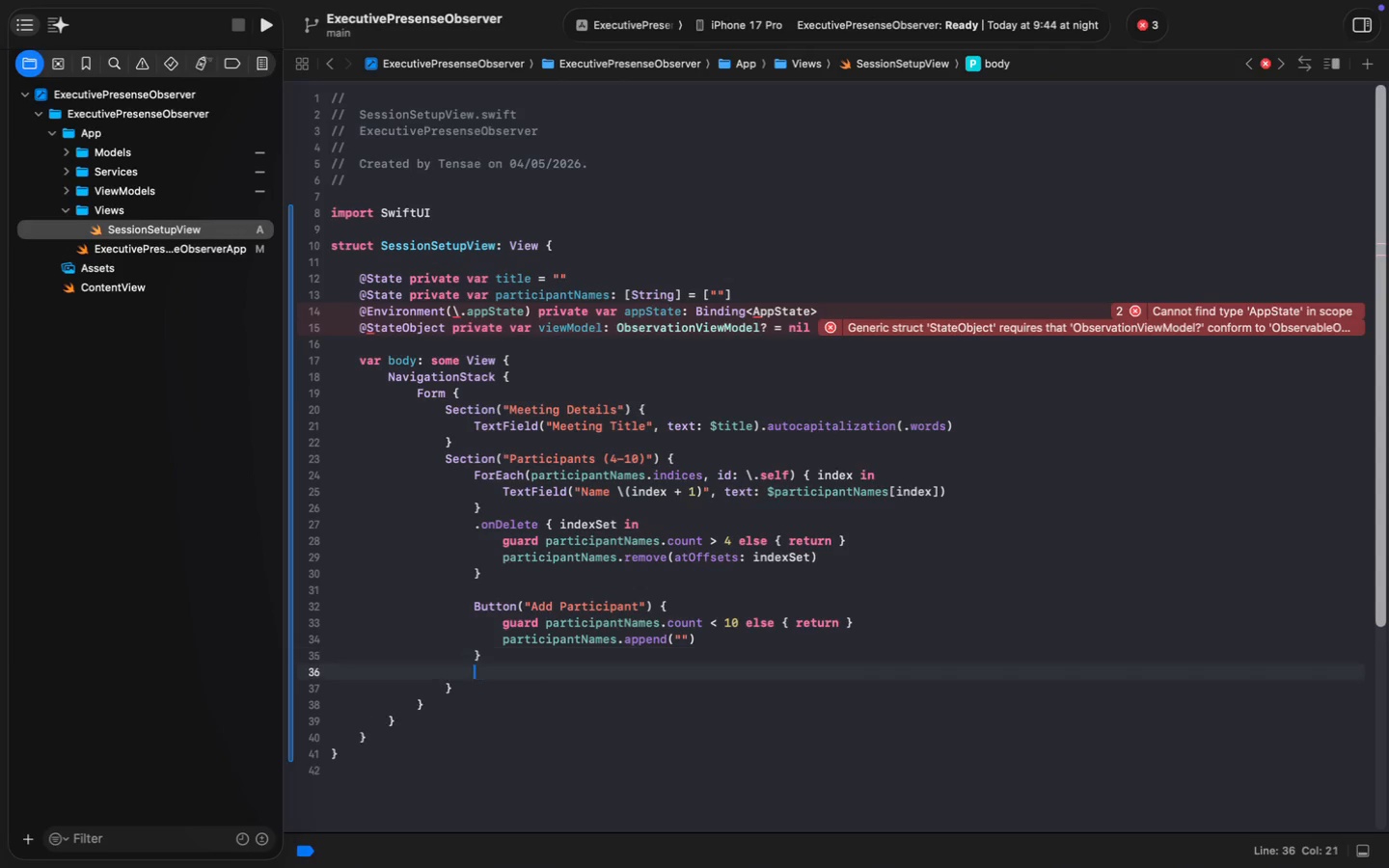 
key(Enter)
 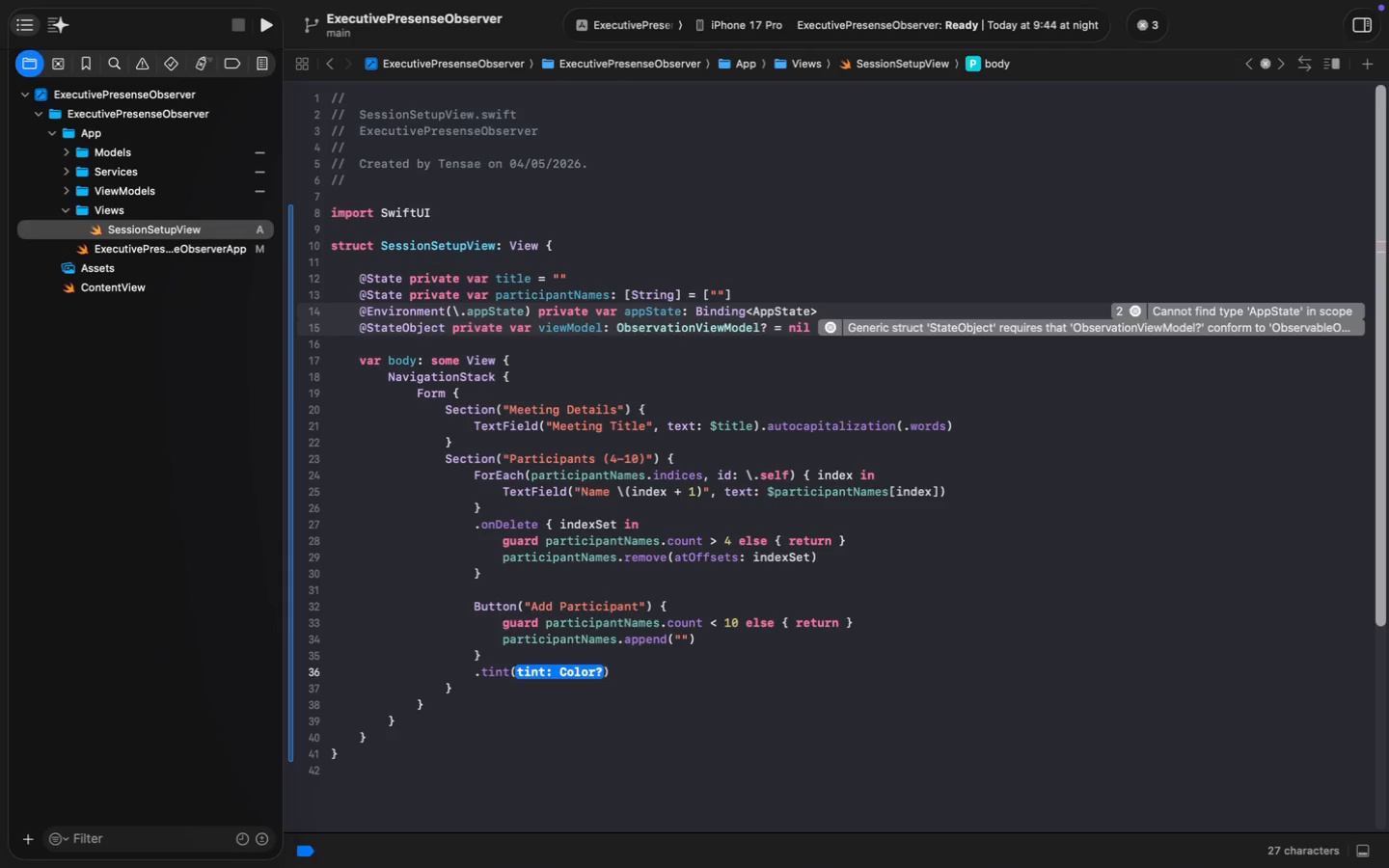 
key(Period)
 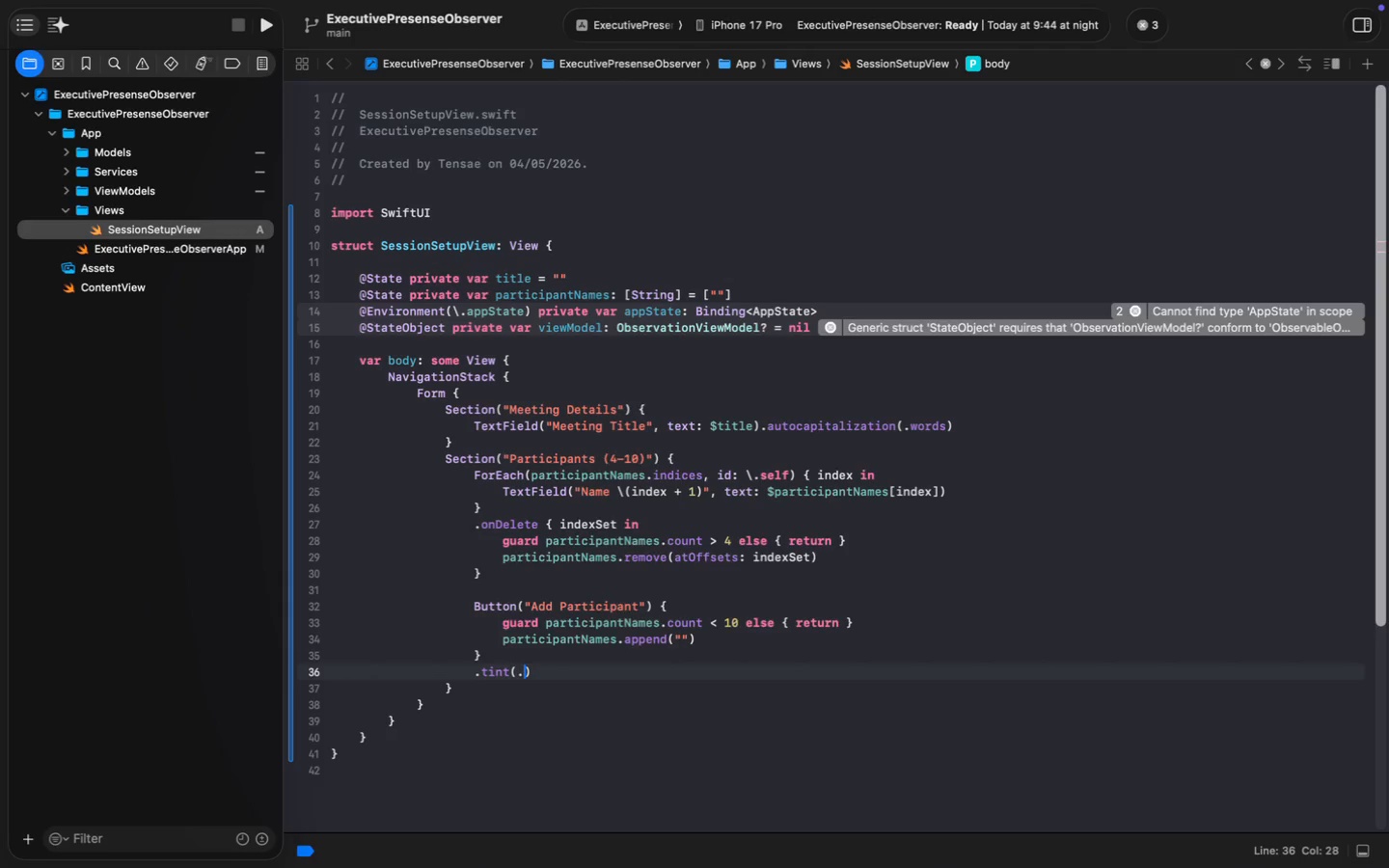 
key(C)
 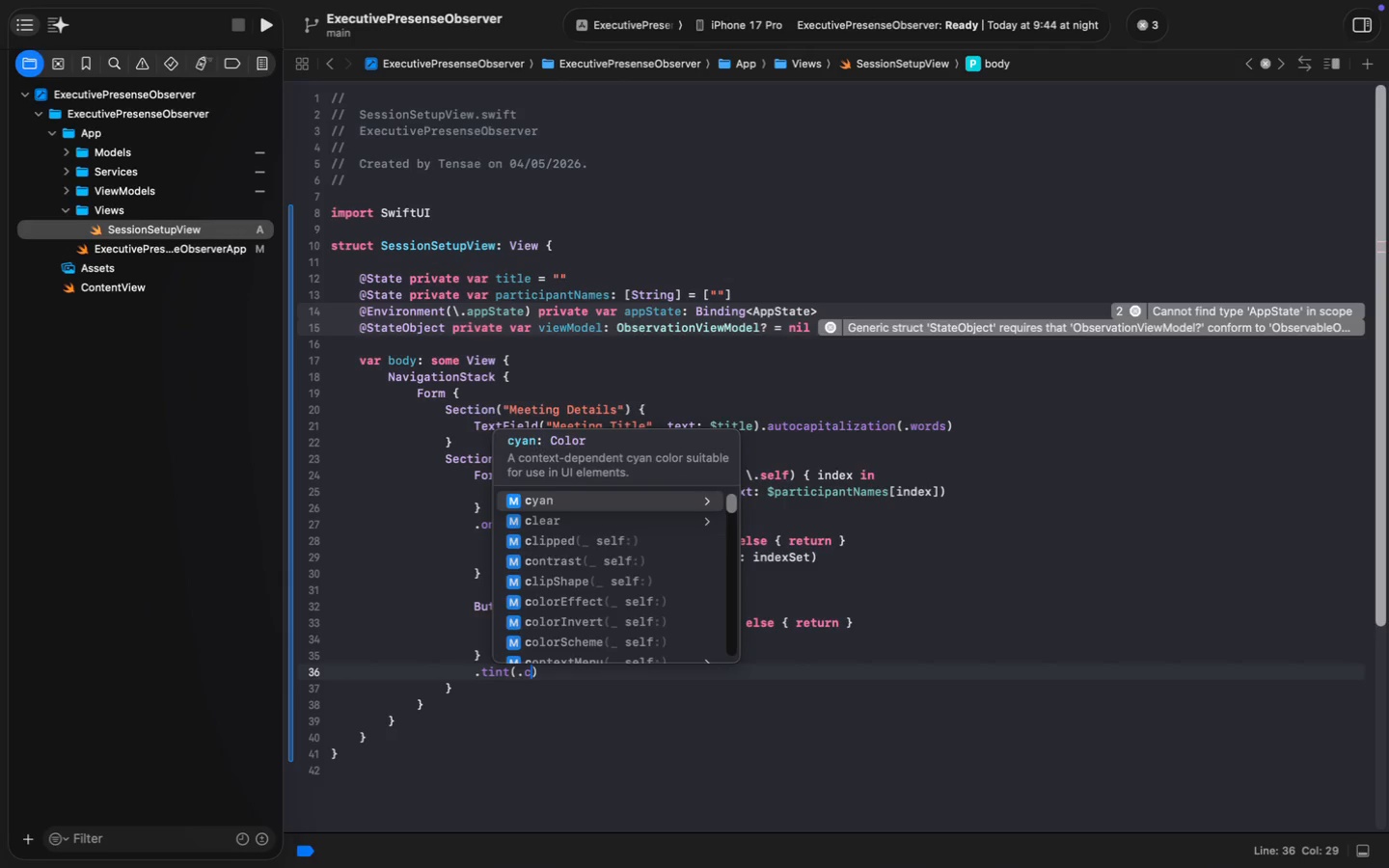 
key(Enter)
 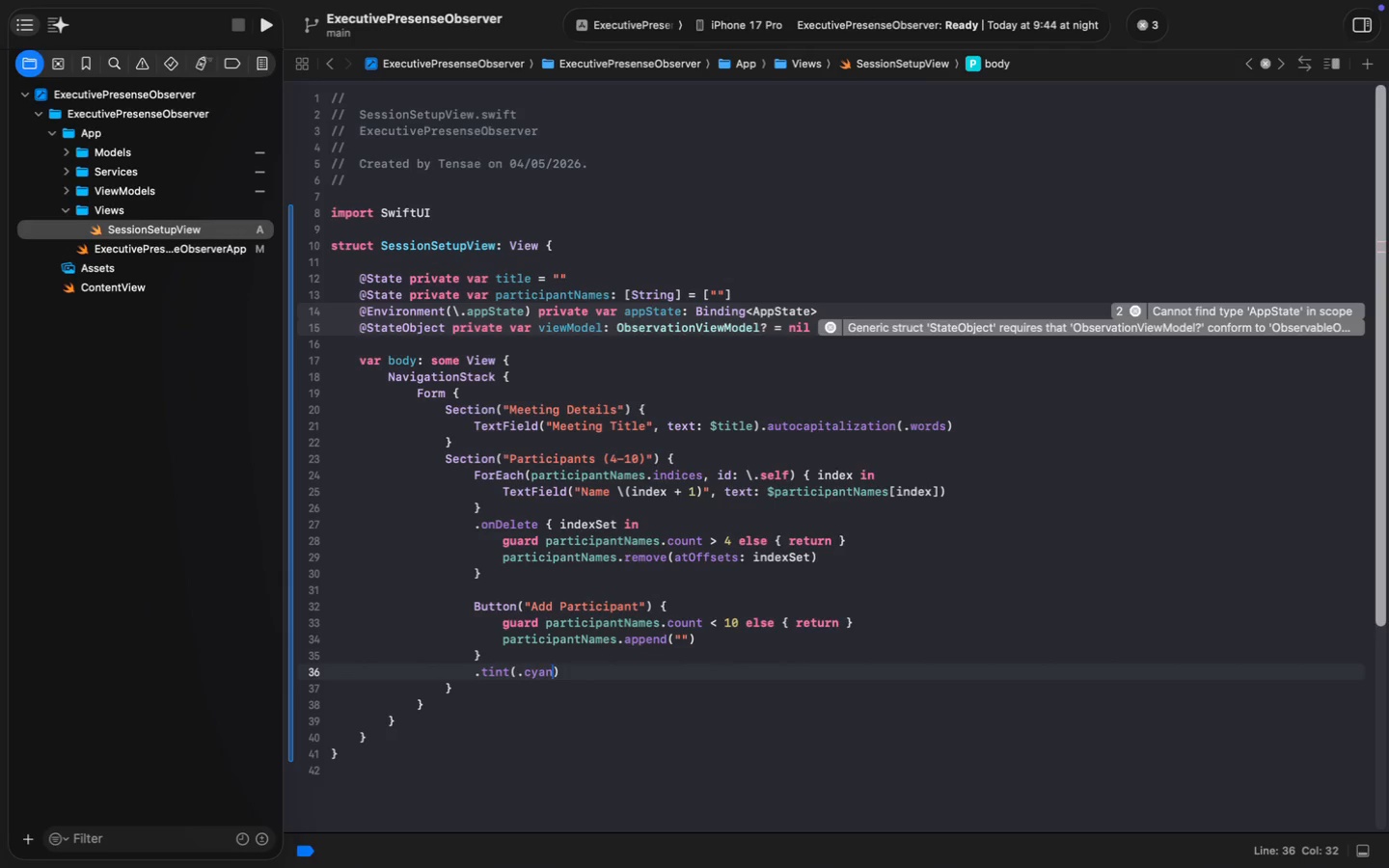 
key(ArrowDown)
 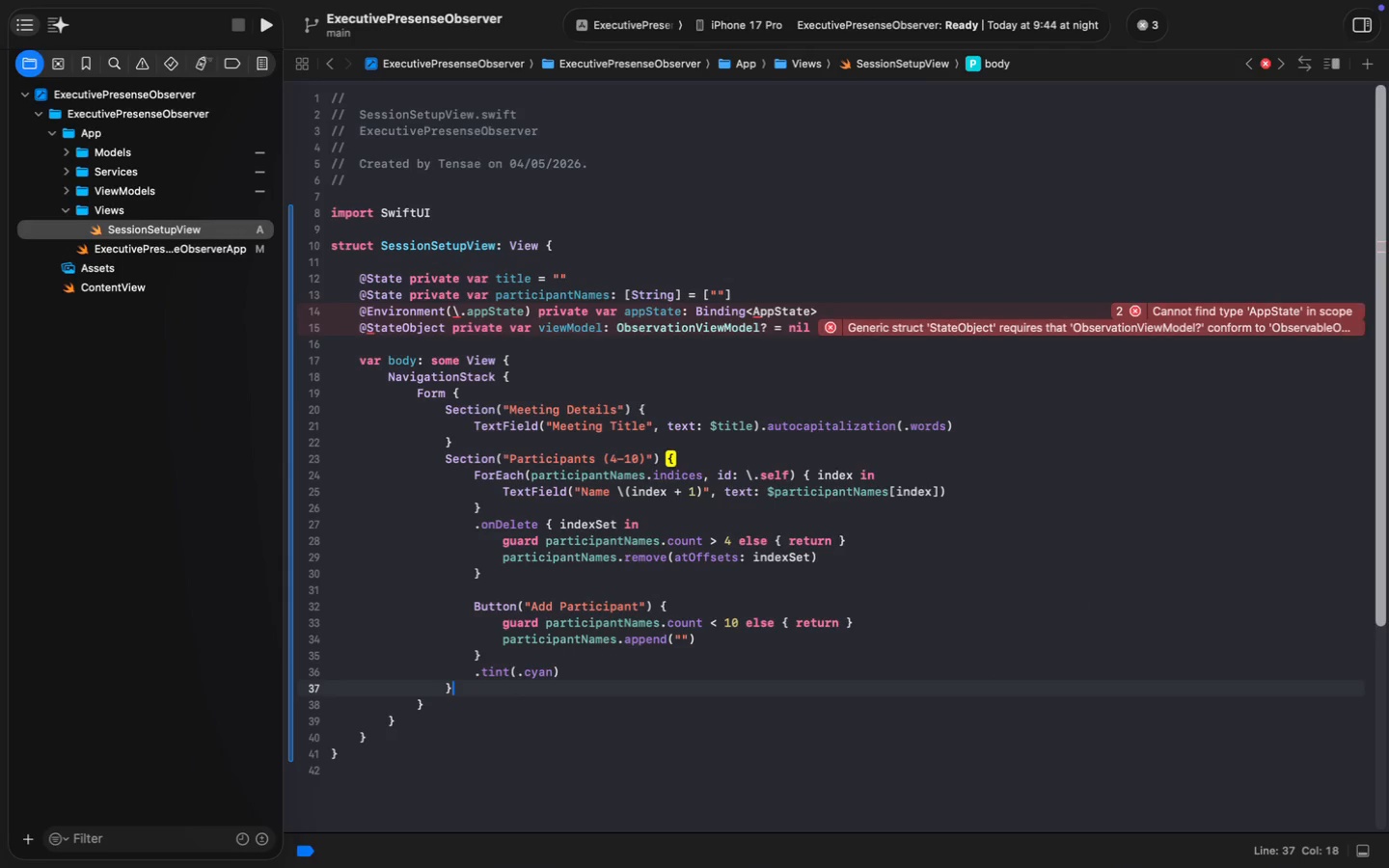 
key(ArrowDown)
 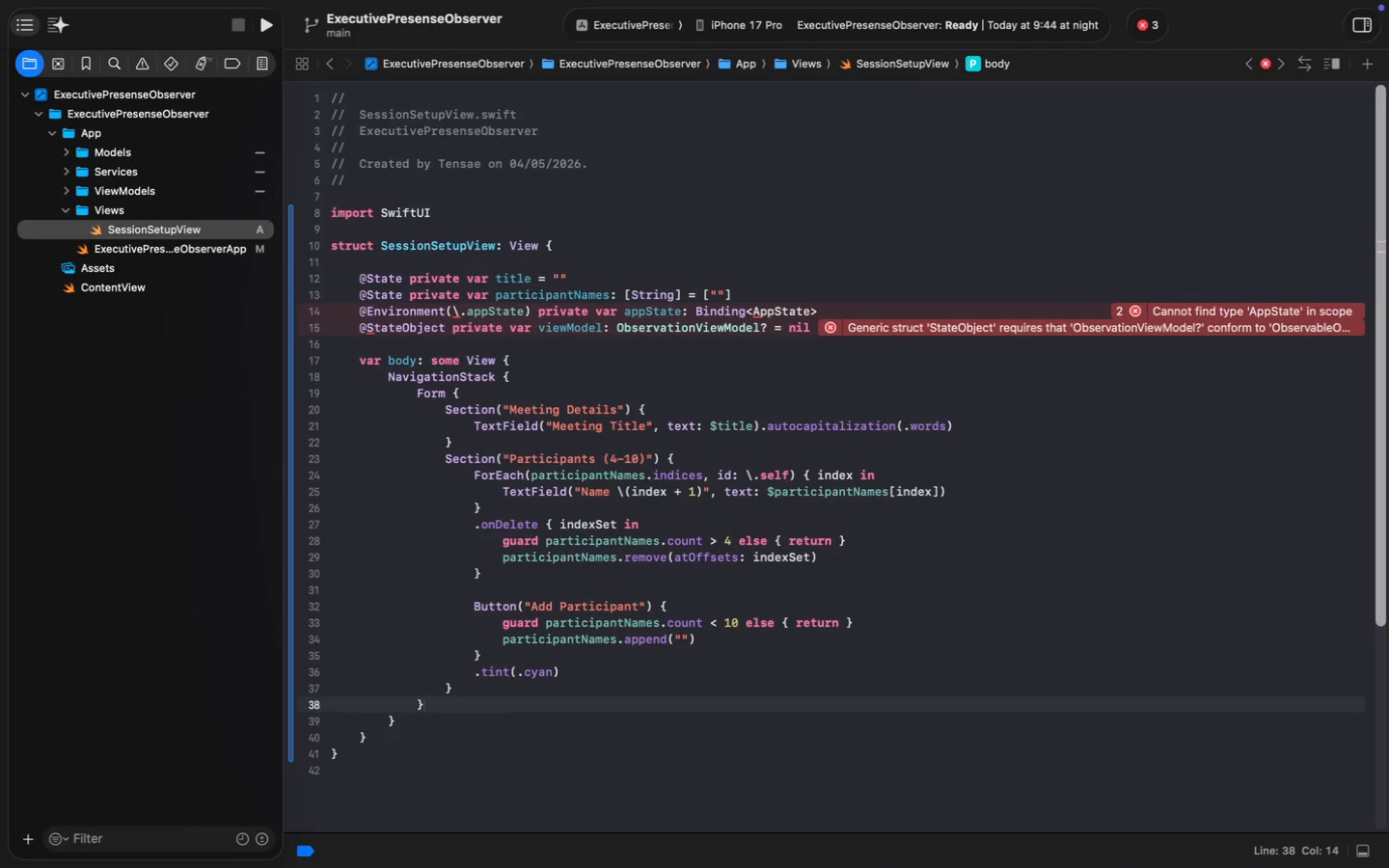 
key(Enter)
 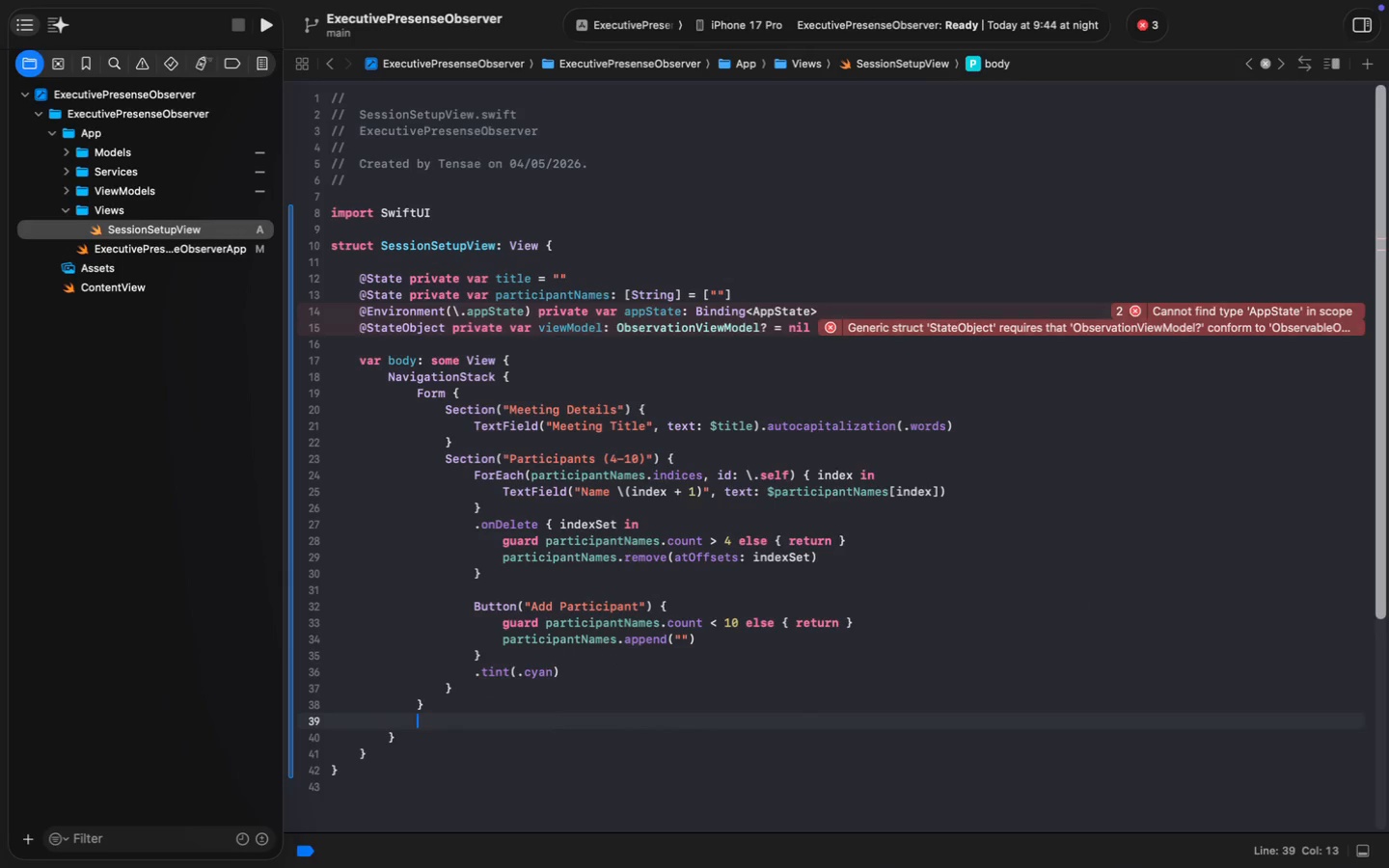 
key(Enter)
 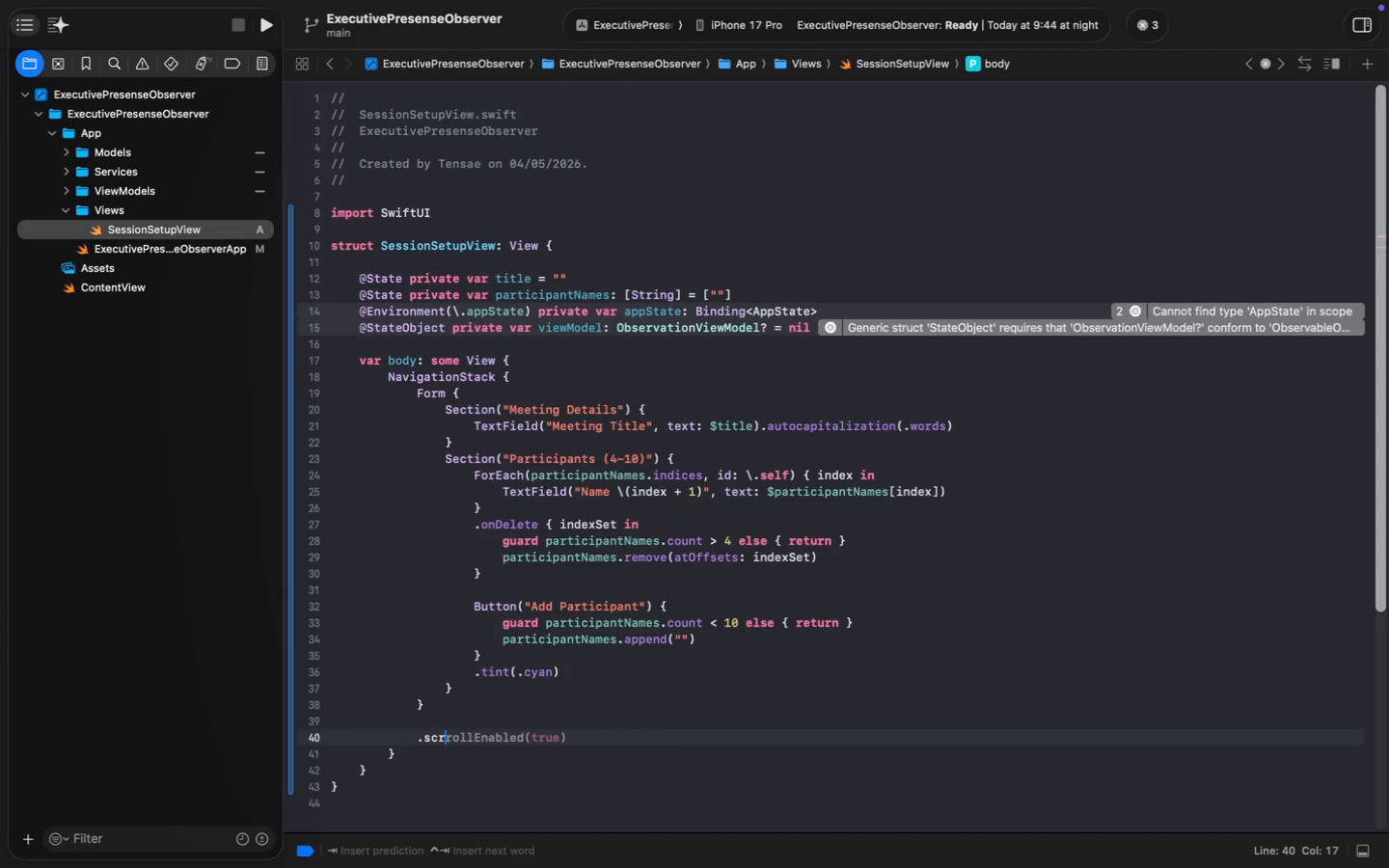 
type(.scrr)
key(Backspace)
type(ollCont)
 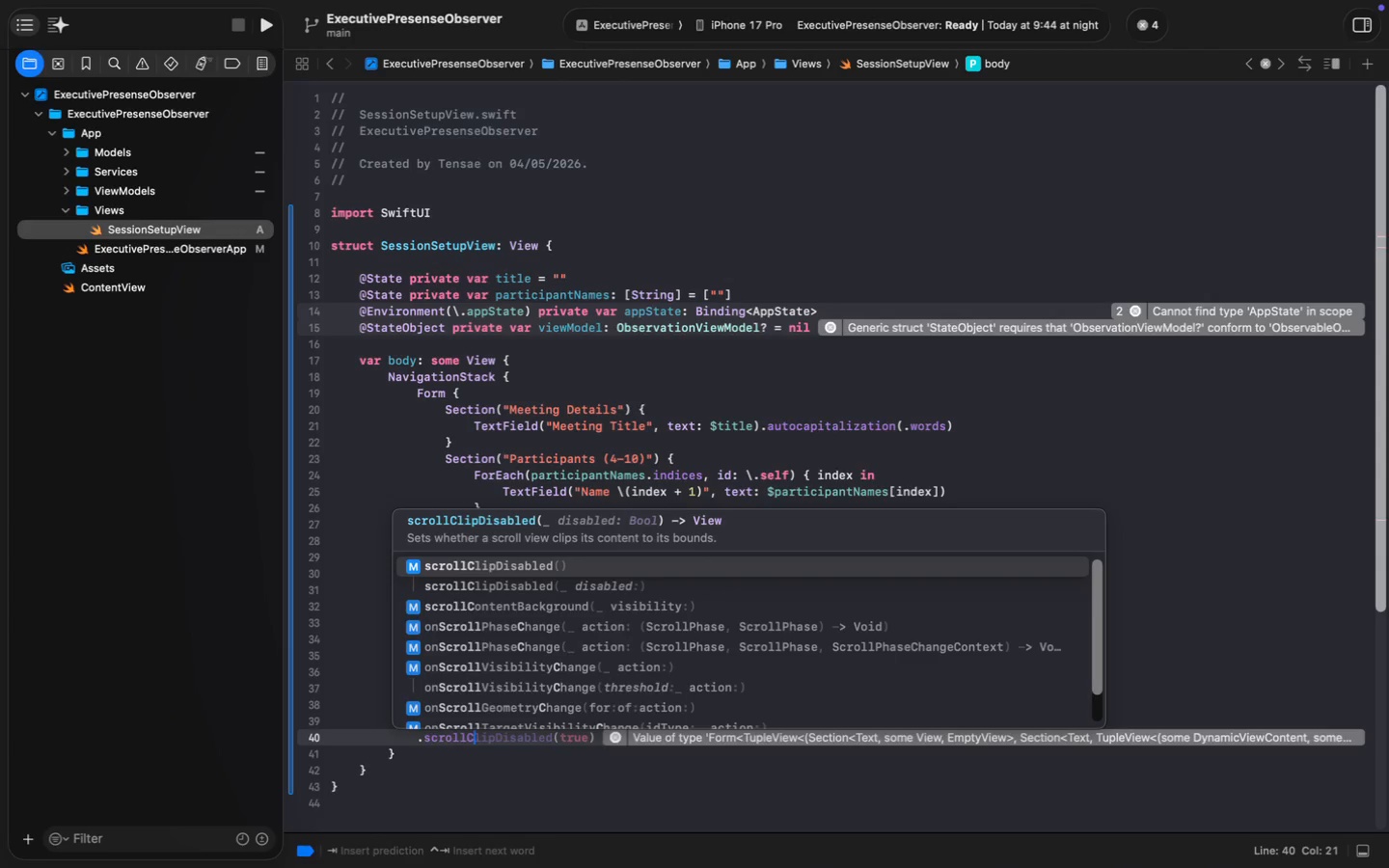 
key(Enter)
 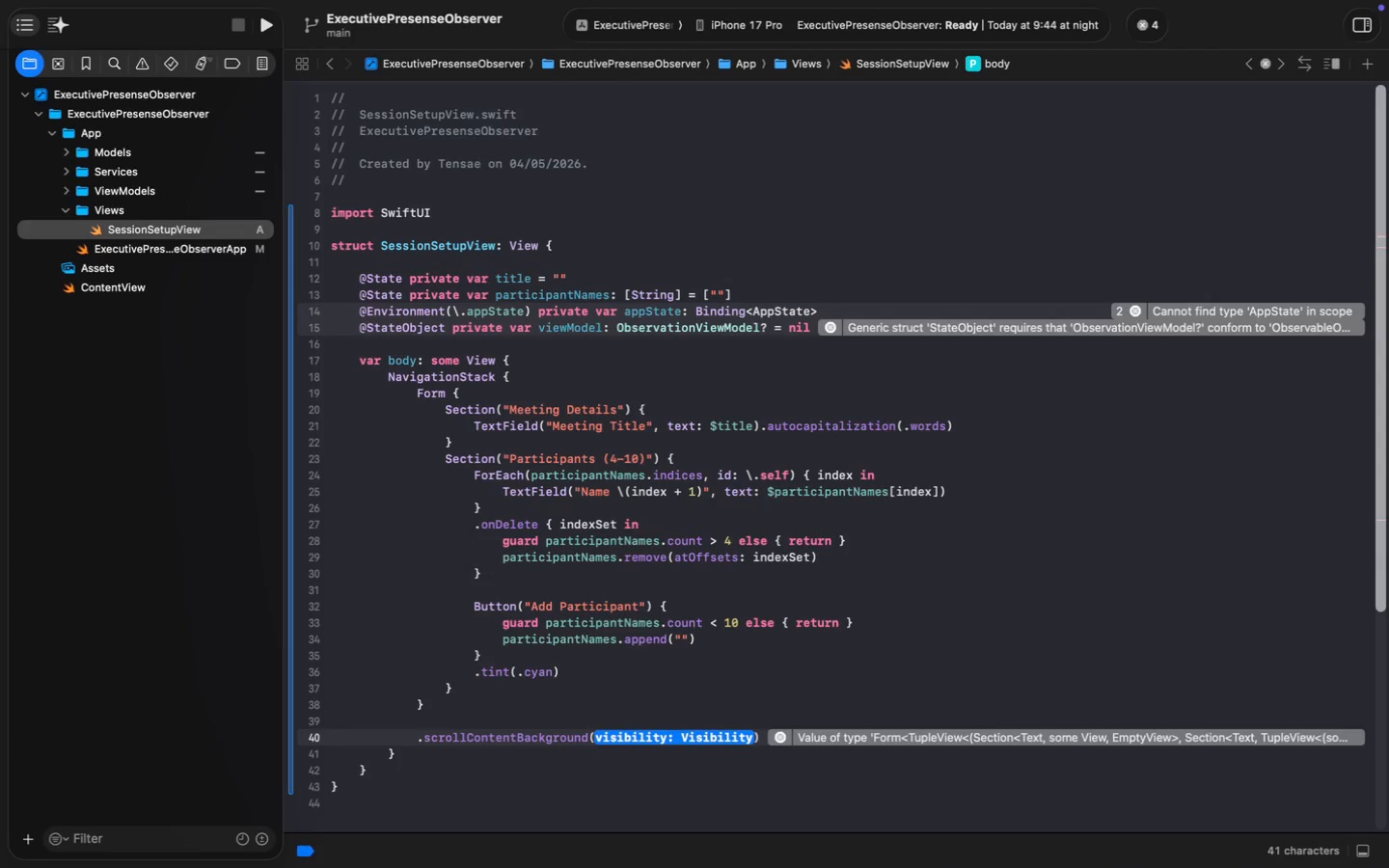 
key(Period)
 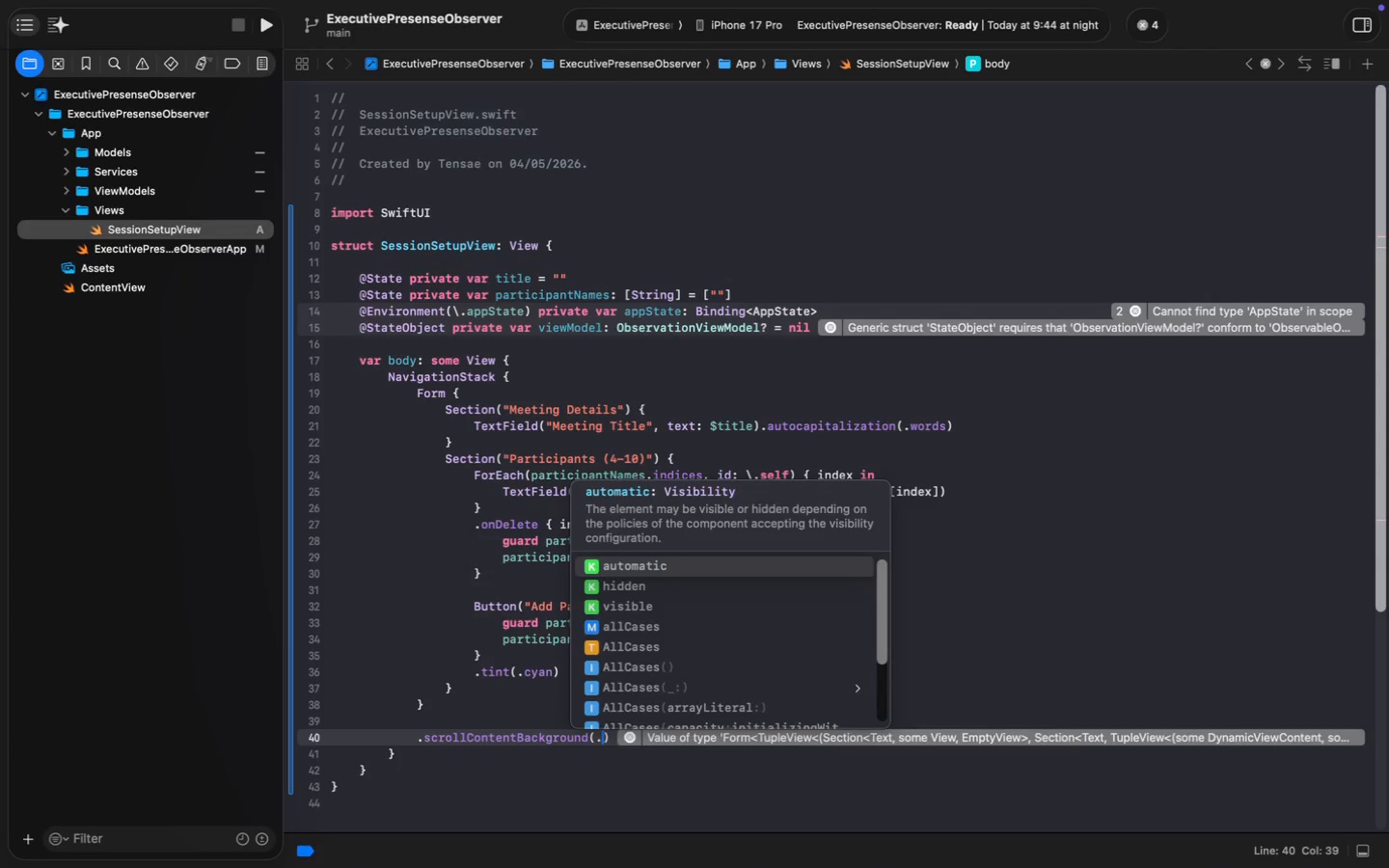 
key(G)
 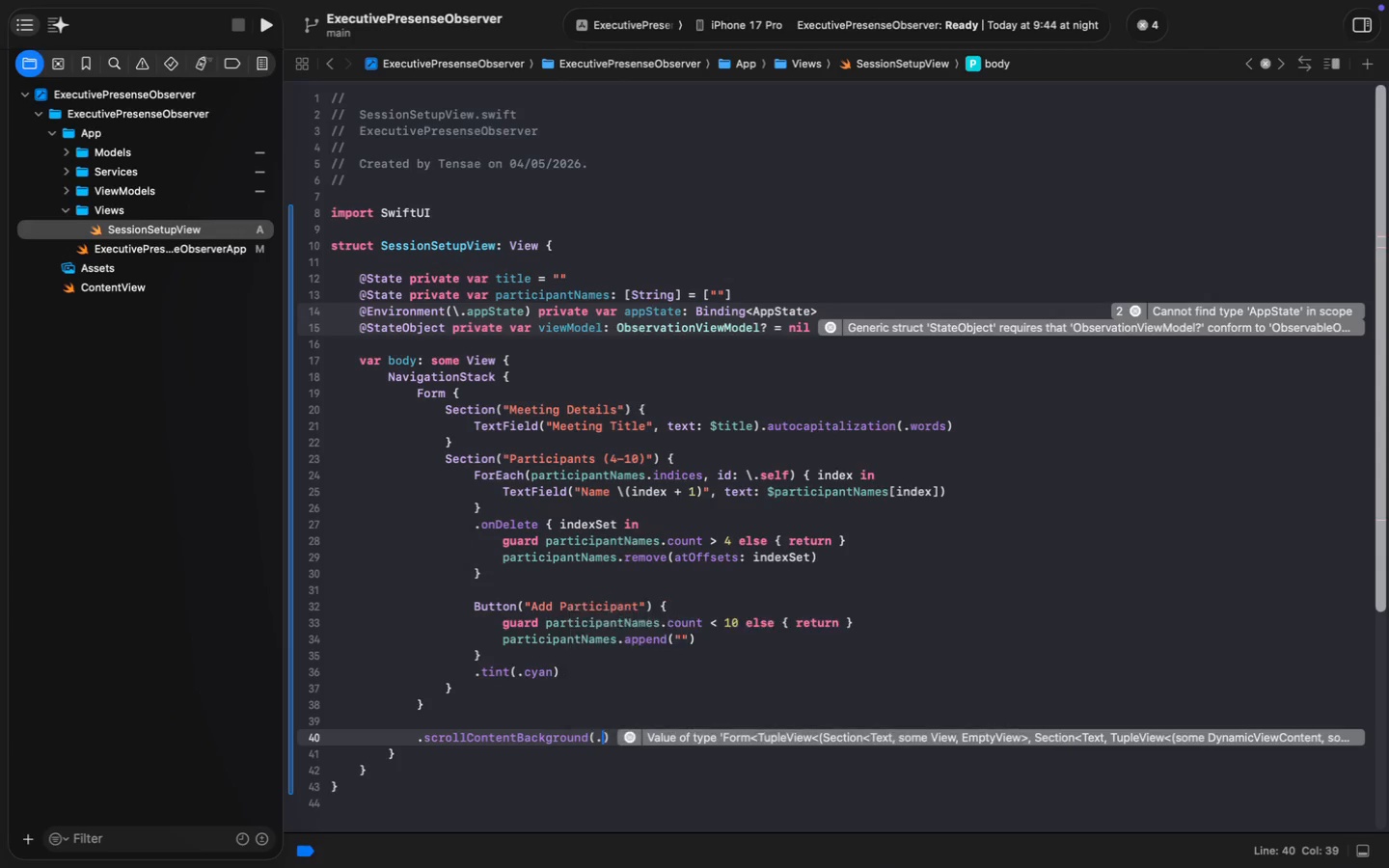 
key(Backspace)
 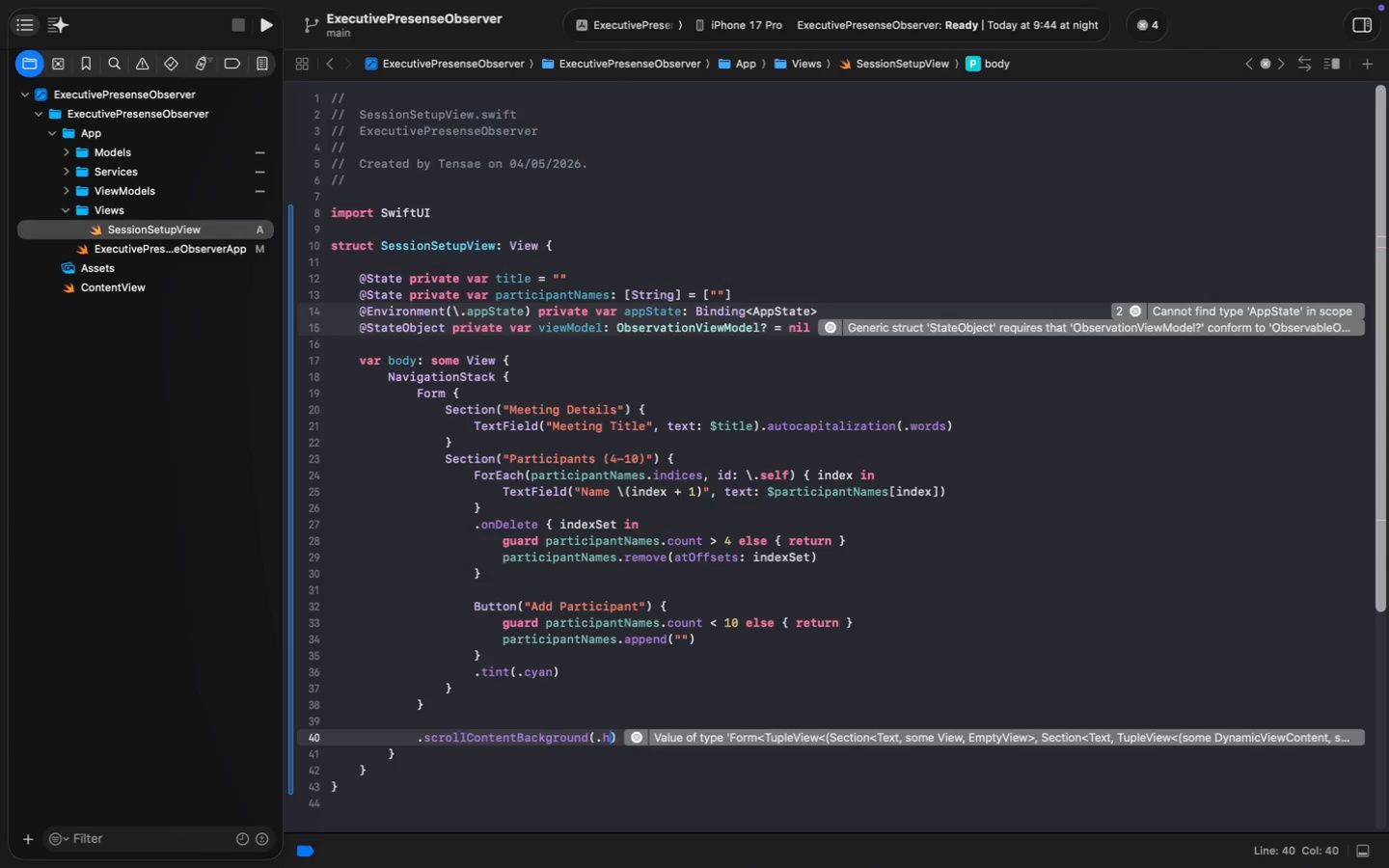 
key(H)
 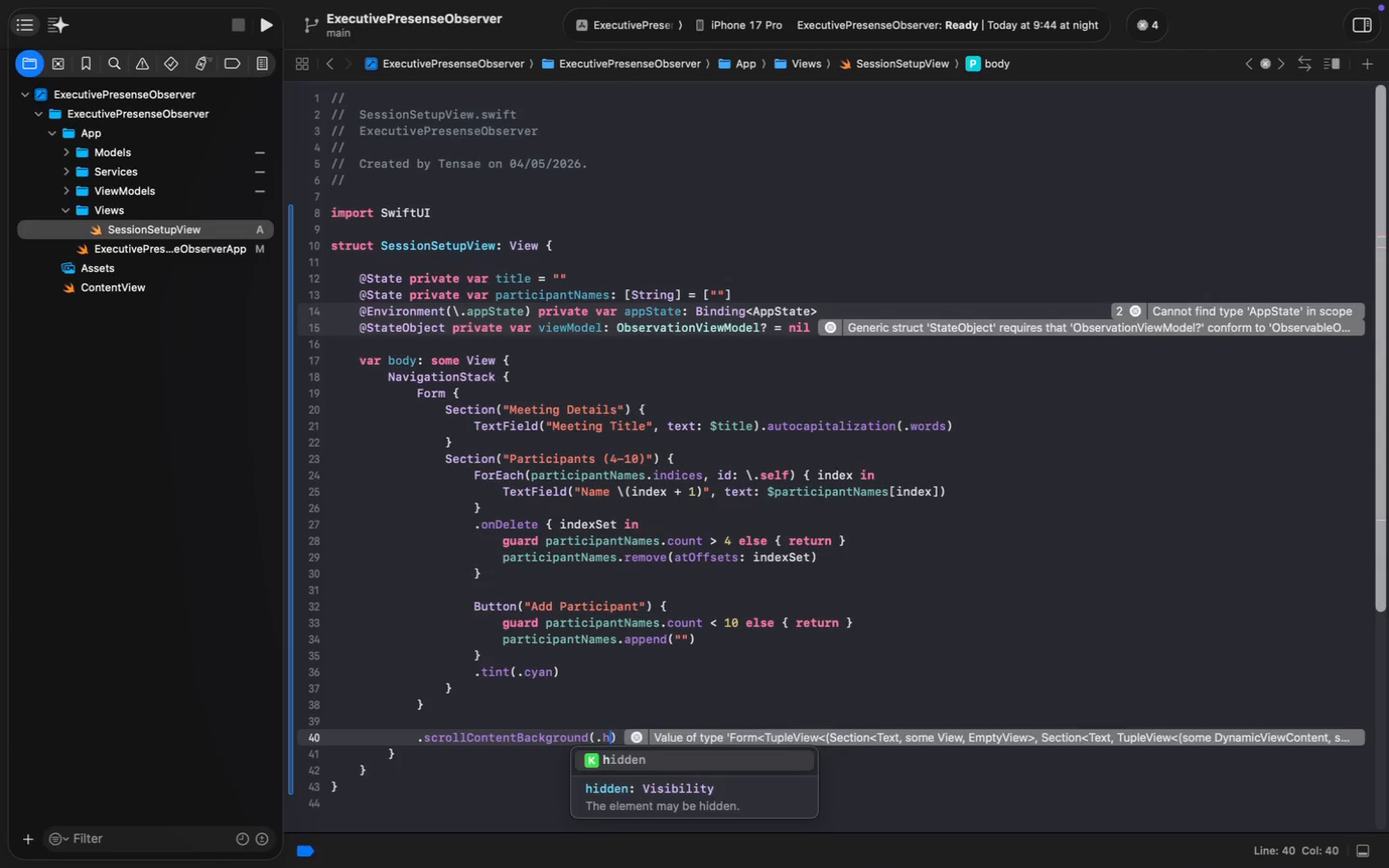 
key(Enter)
 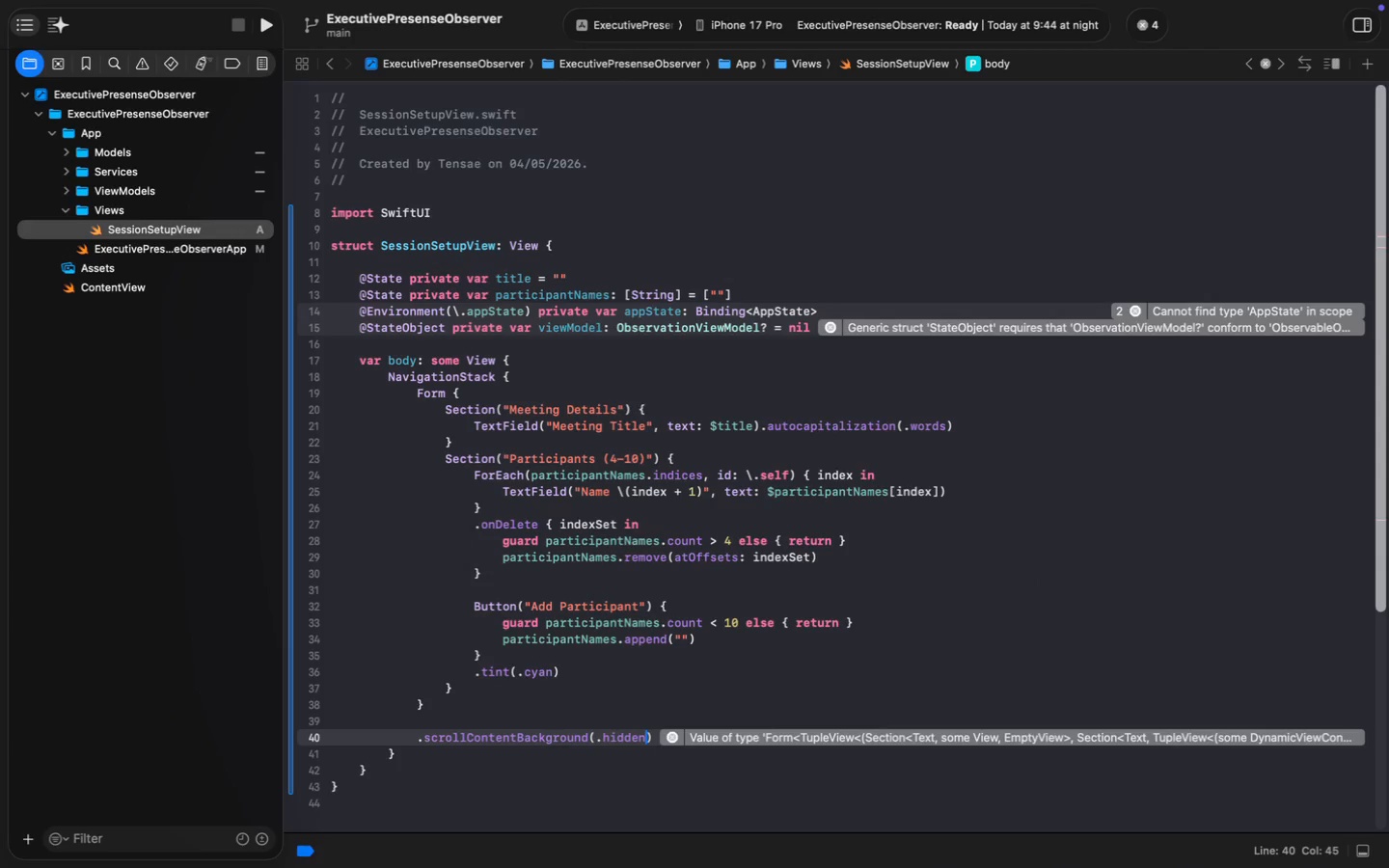 
key(ArrowRight)
 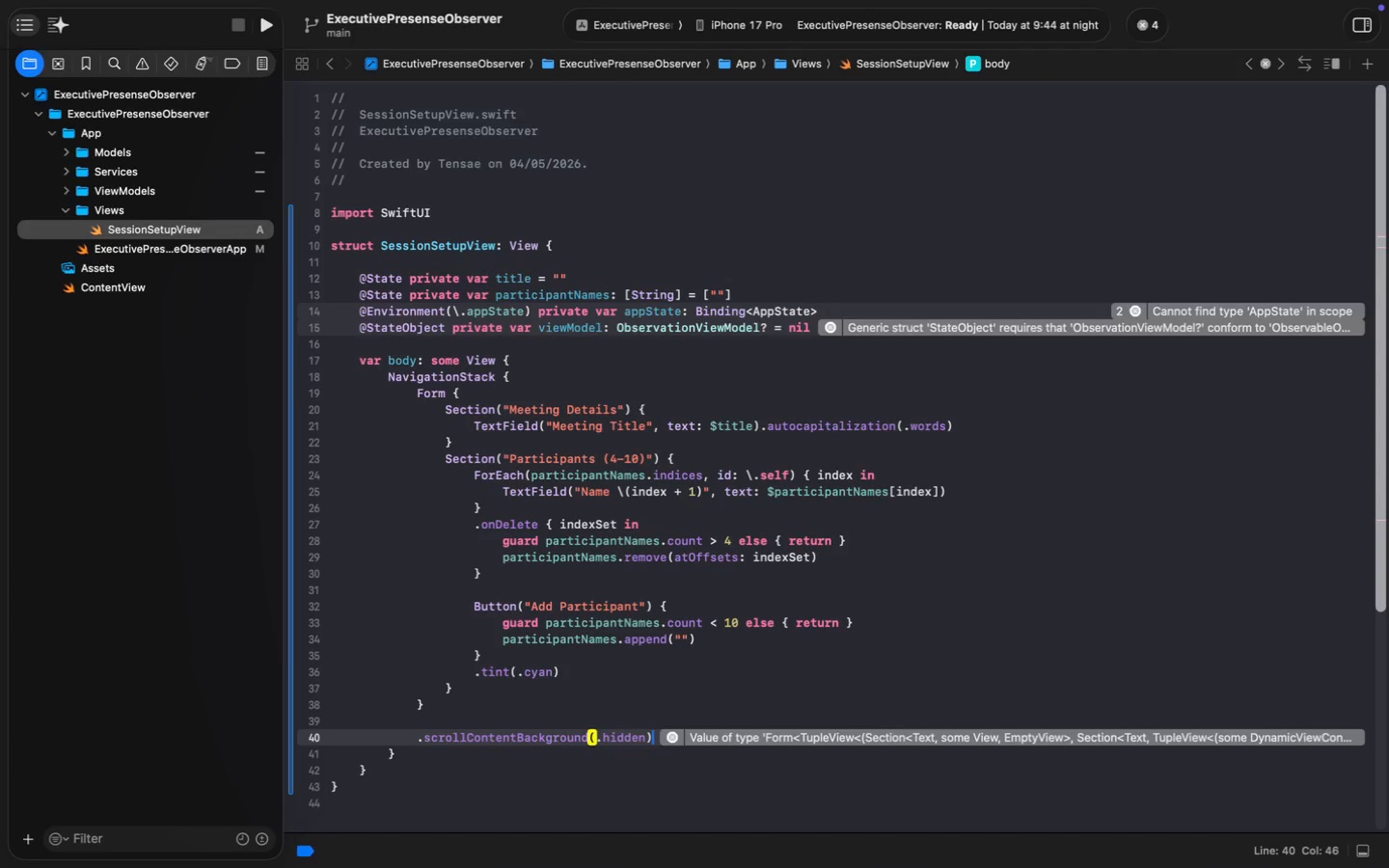 
key(Enter)
 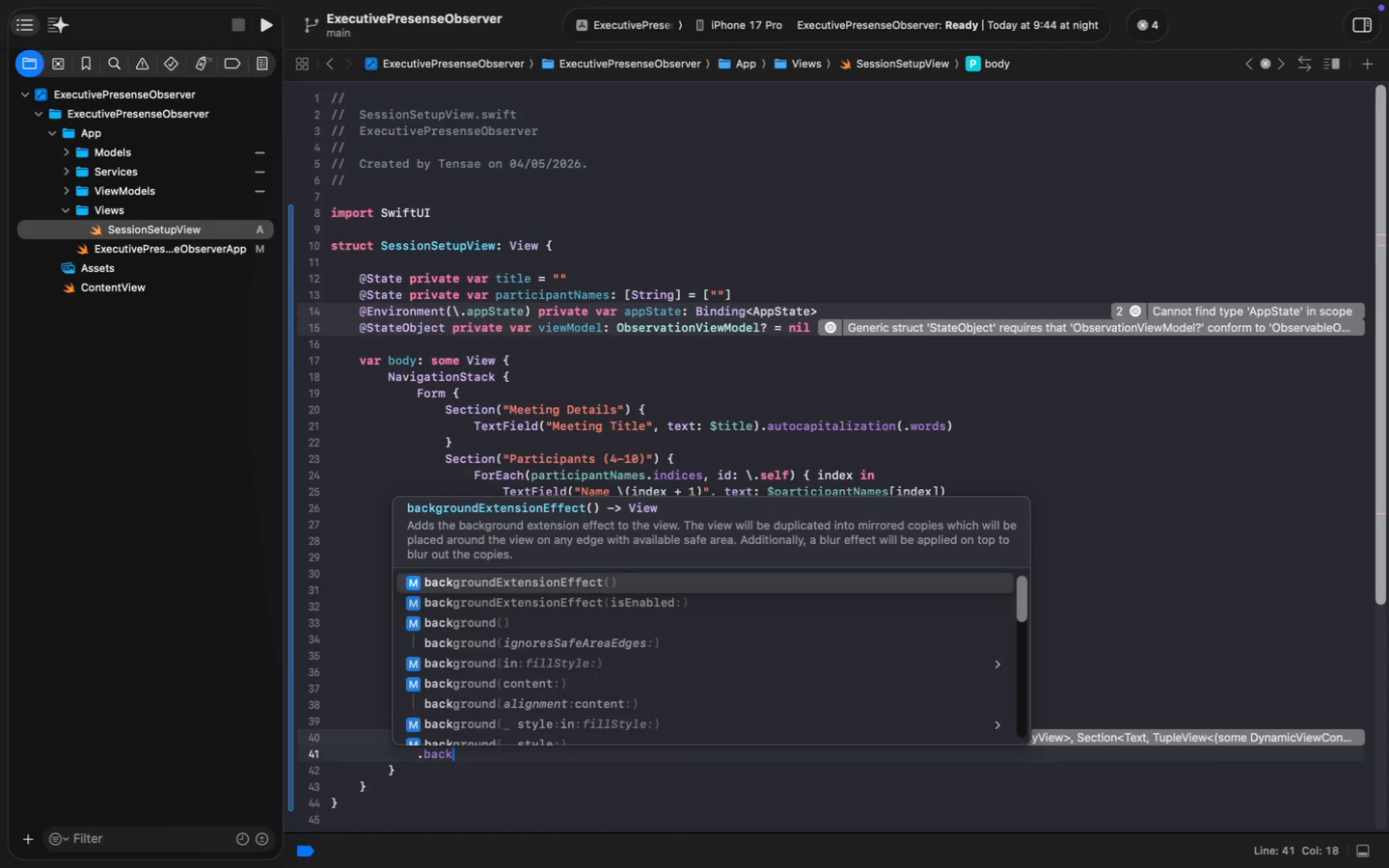 
type(.back)
 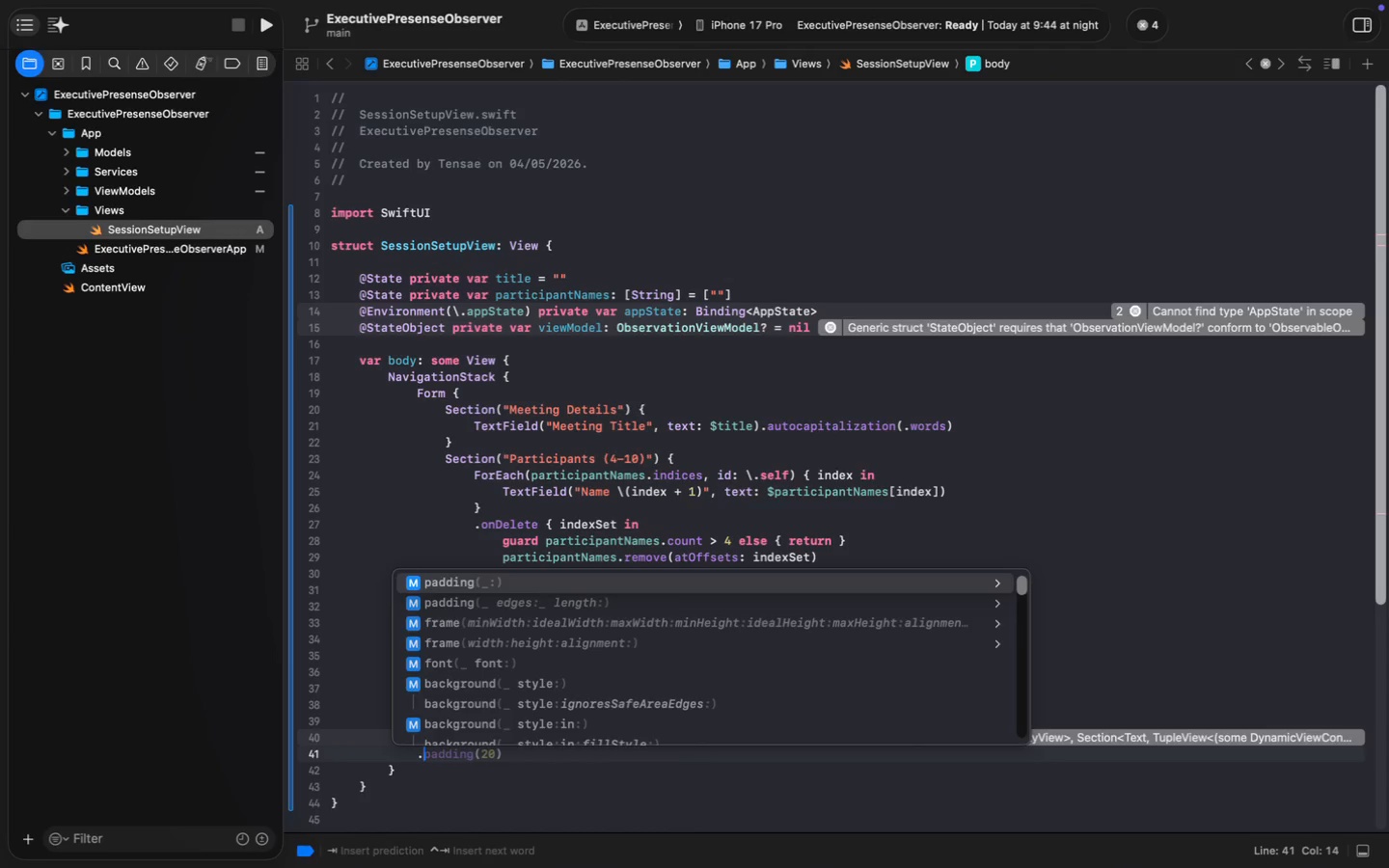 
key(ArrowDown)
 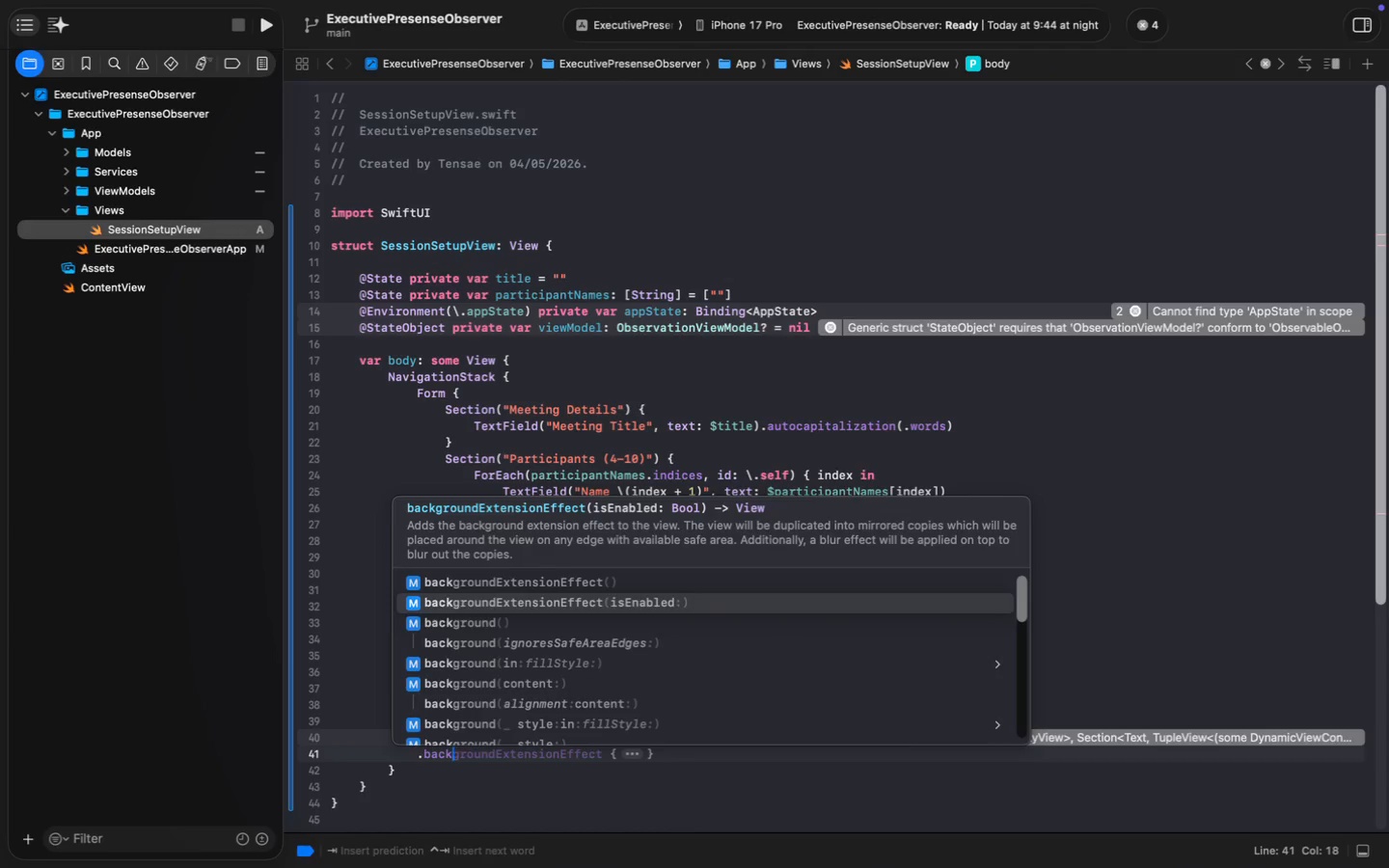 
key(ArrowDown)
 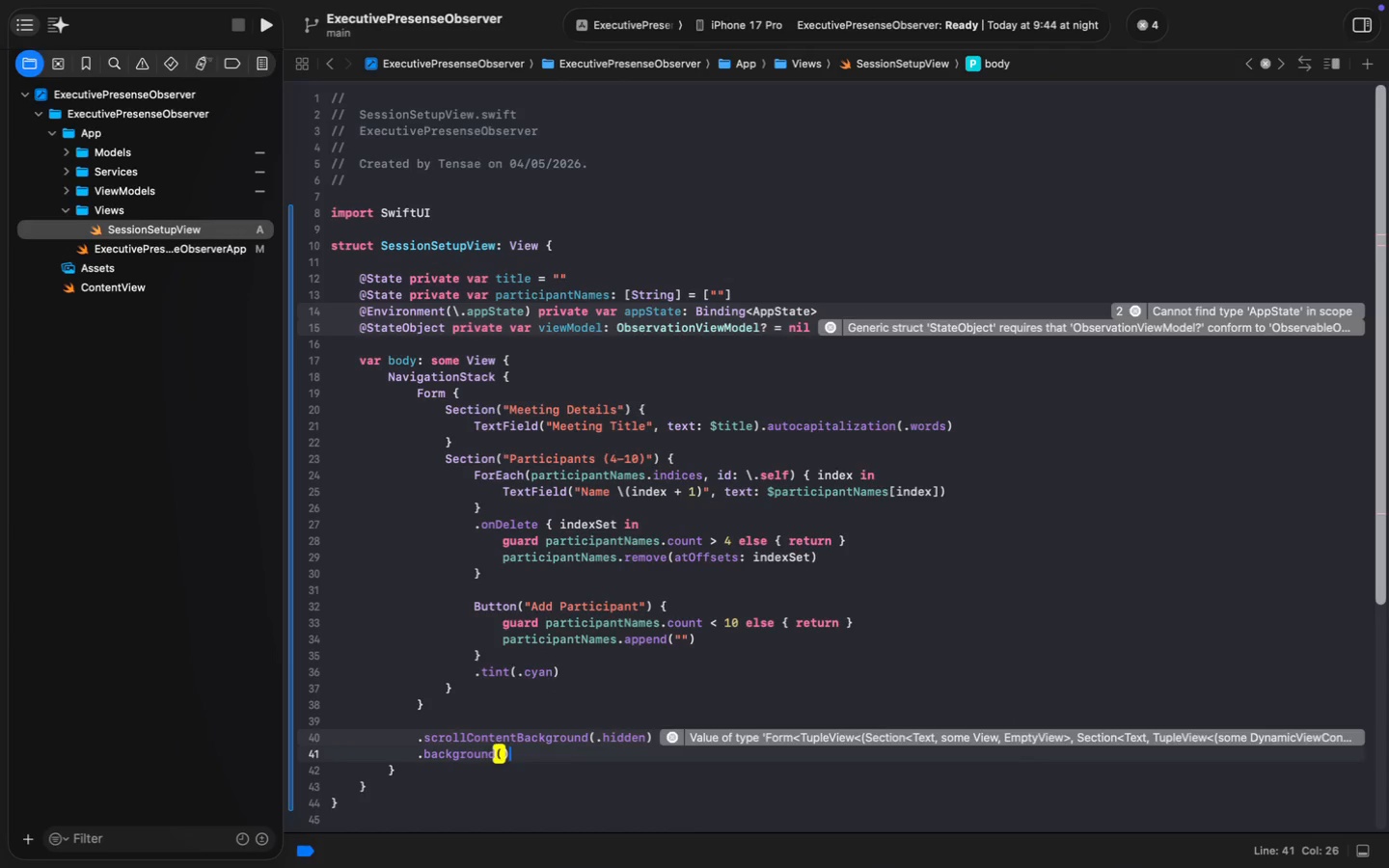 
key(Enter)
 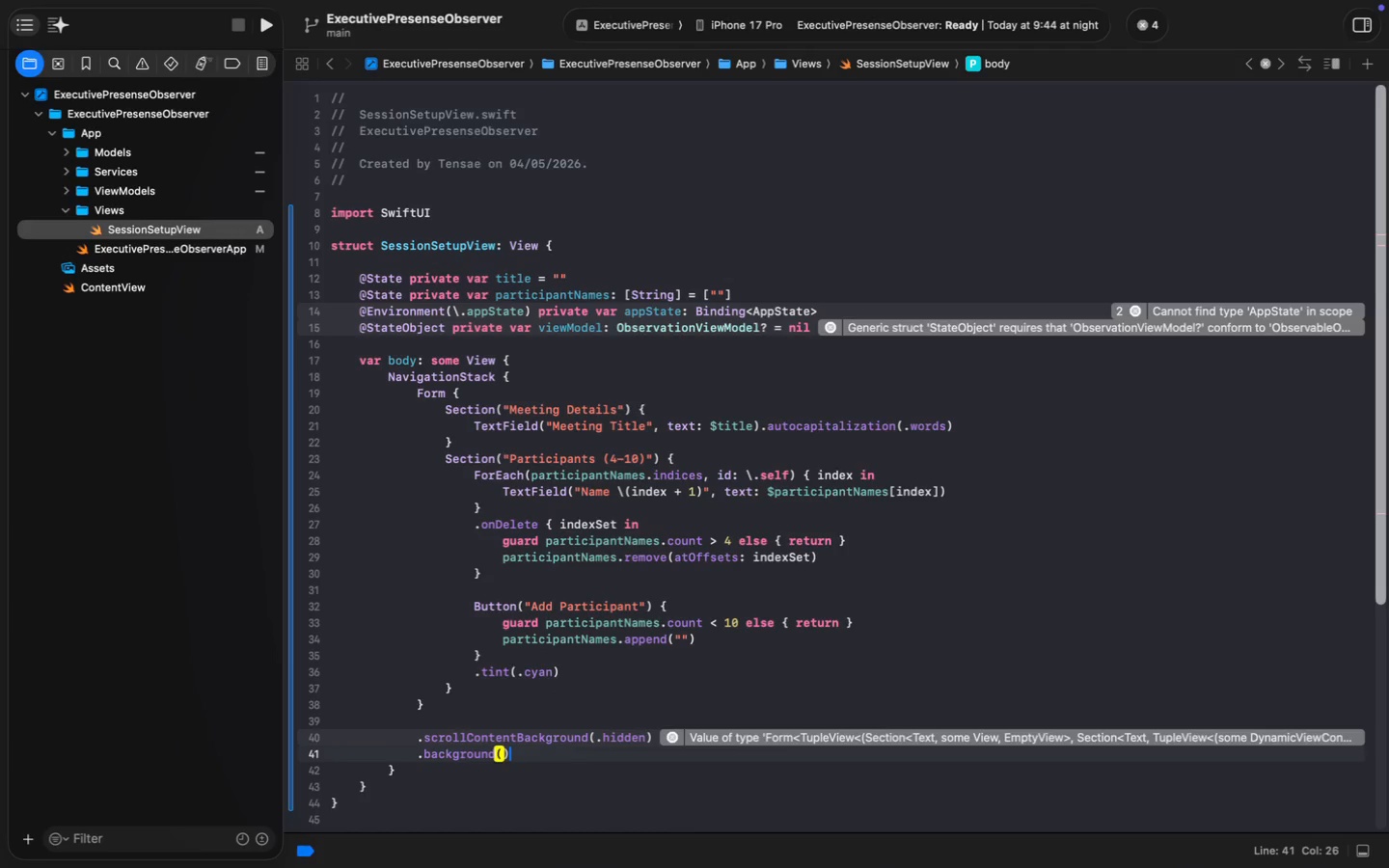 
key(ArrowLeft)
 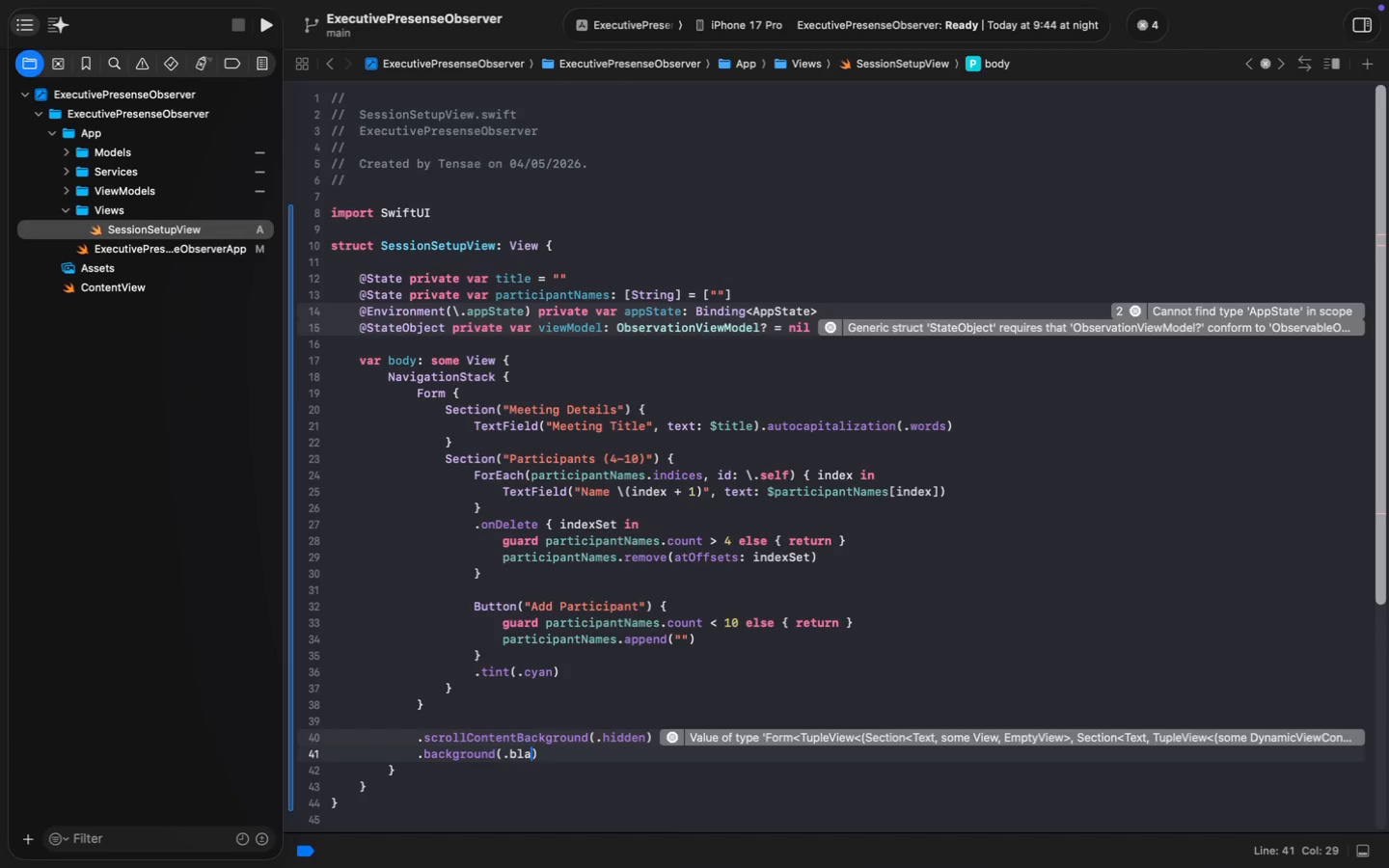 
type(.back)
key(Backspace)
key(Backspace)
key(Backspace)
key(Backspace)
type(black.ign)
 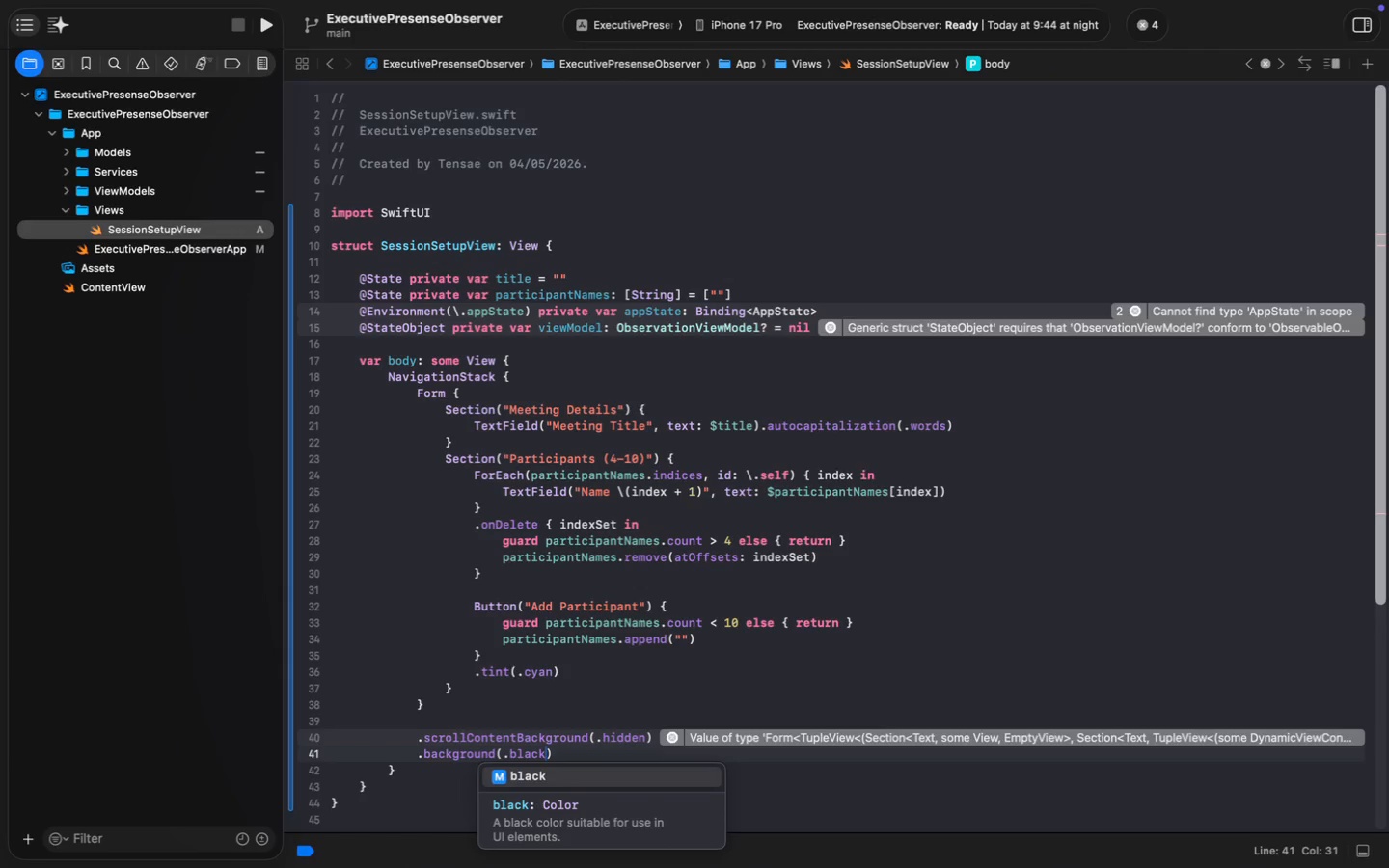 
key(Enter)
 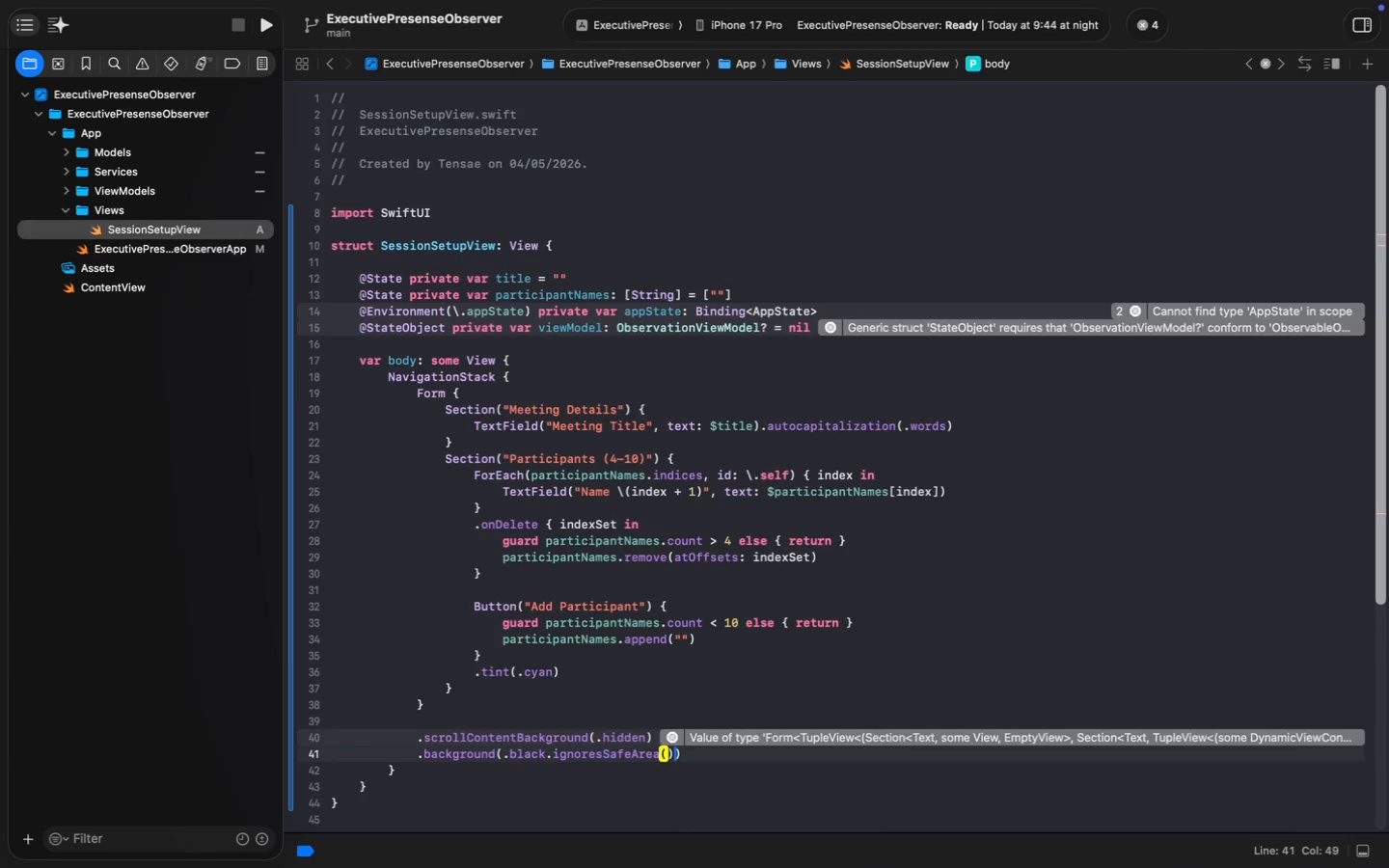 
key(ArrowRight)
 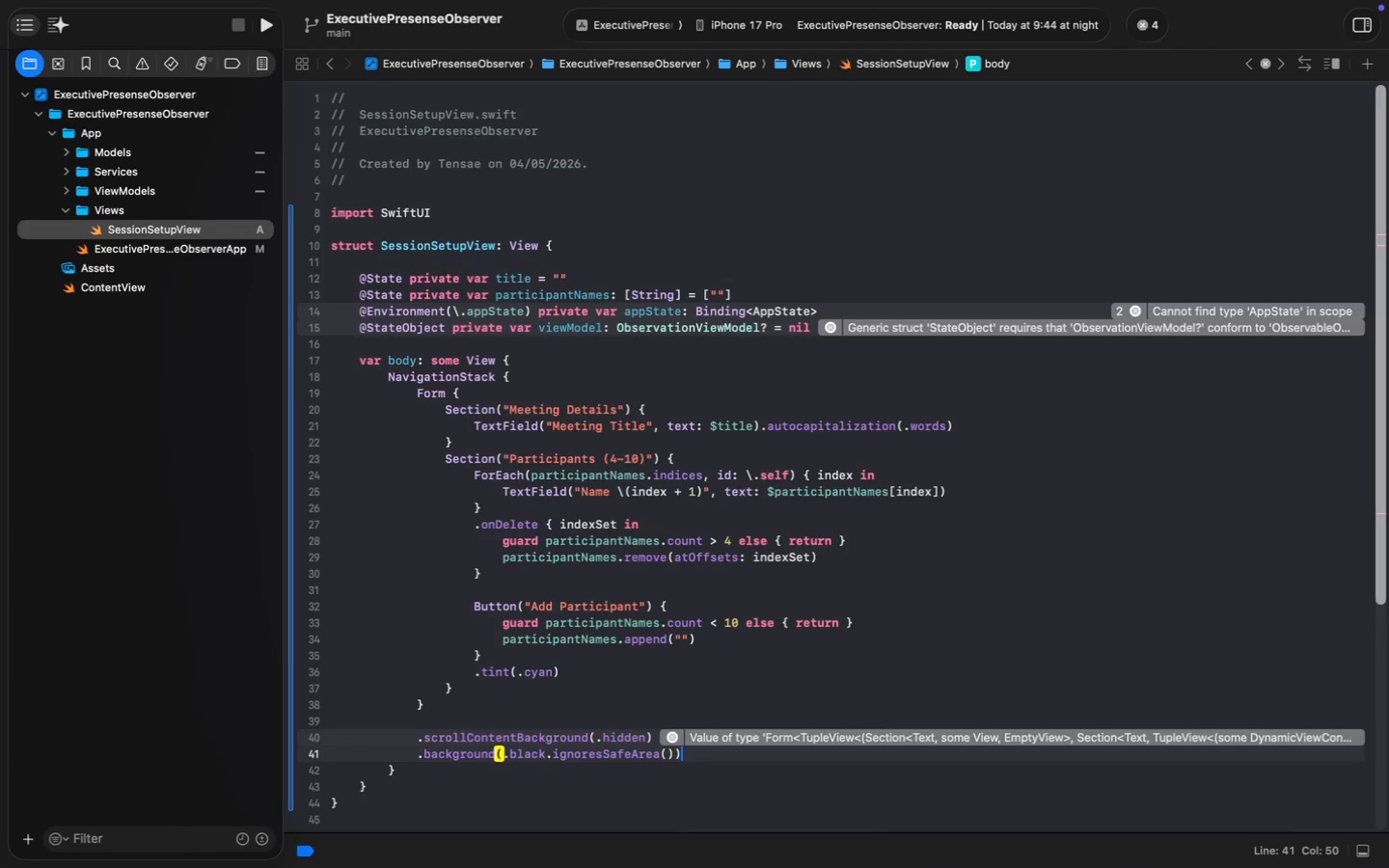 
key(Enter)
 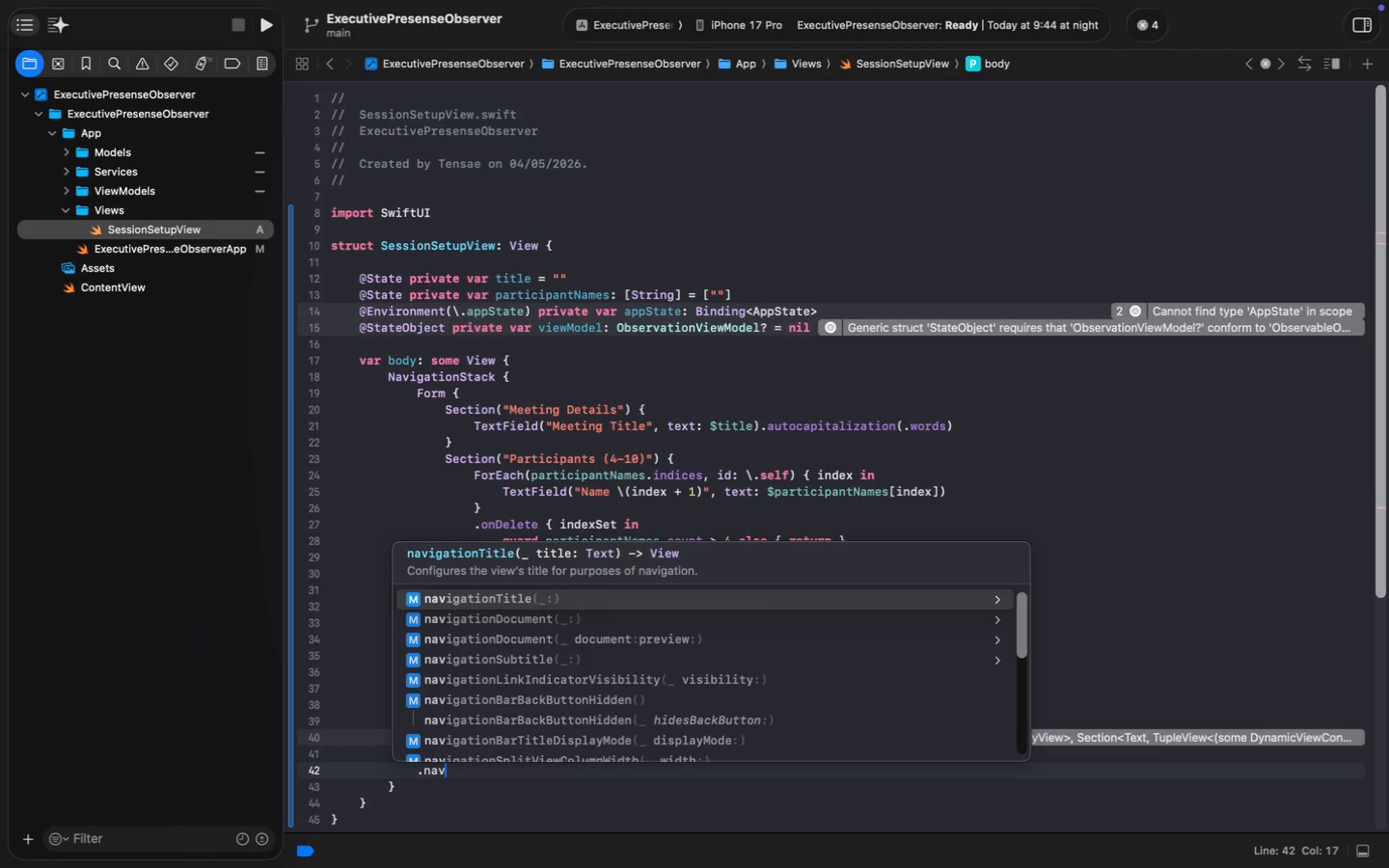 
type(.nav)
 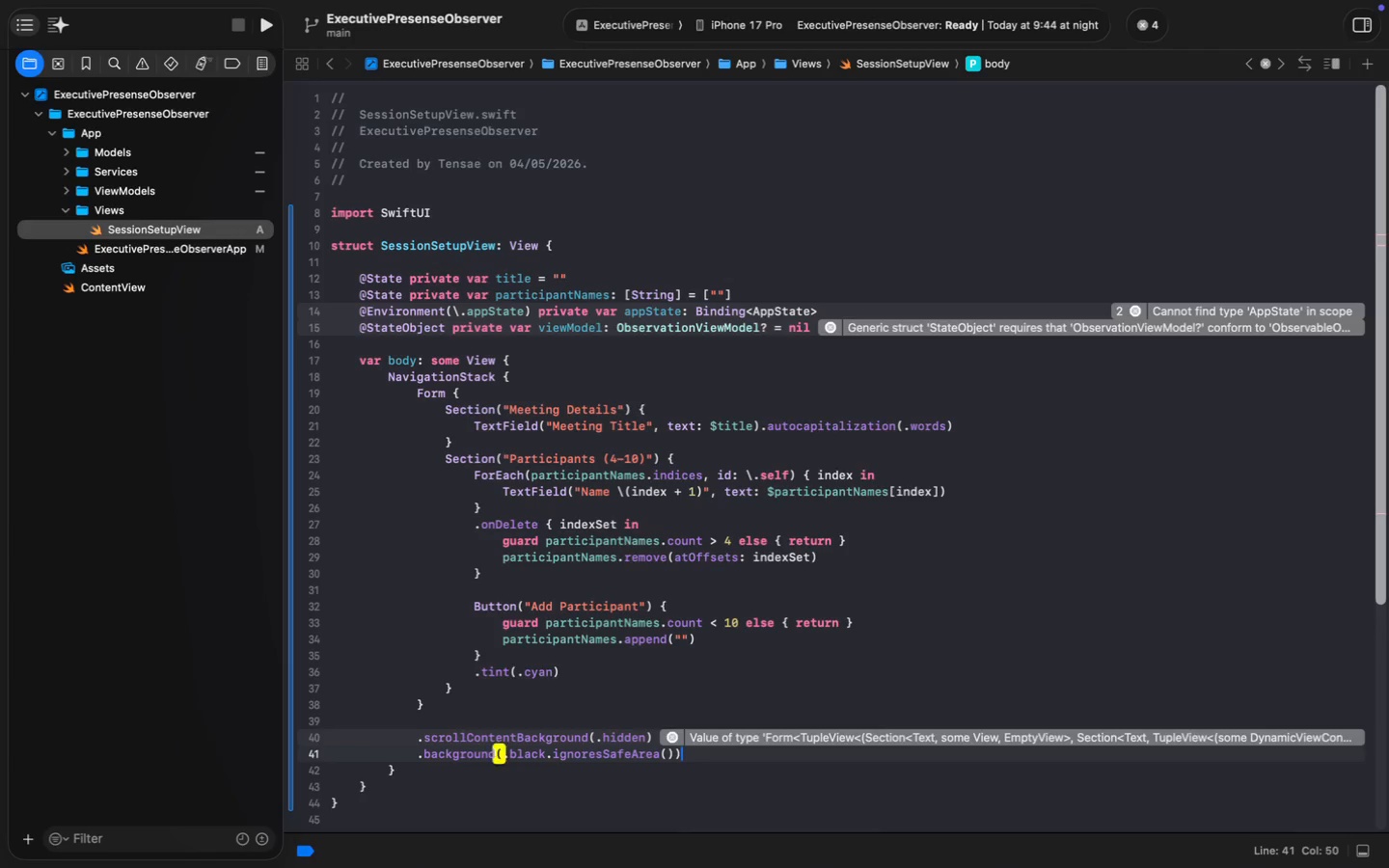 
key(Enter)
 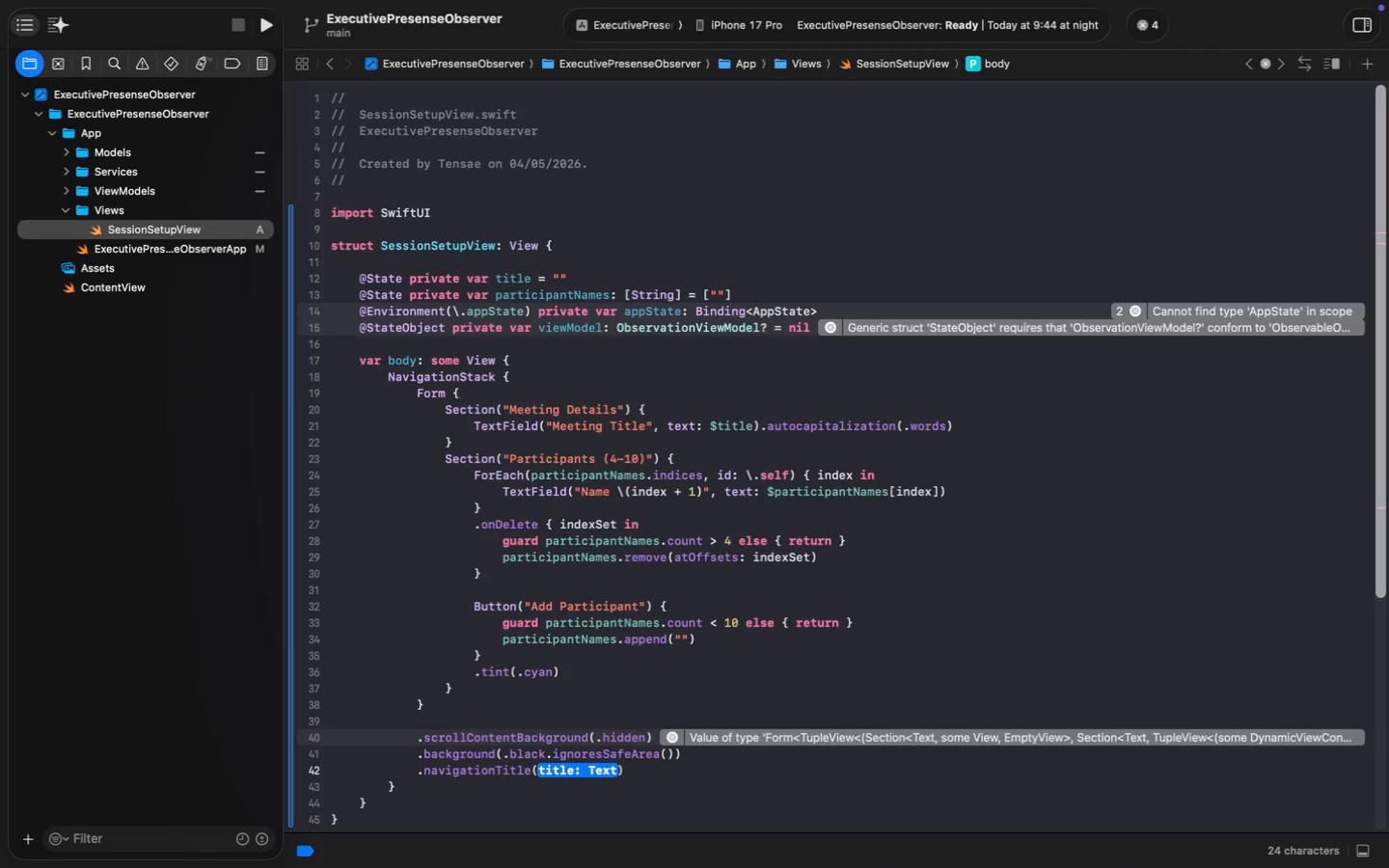 
type("Observation Setup)
 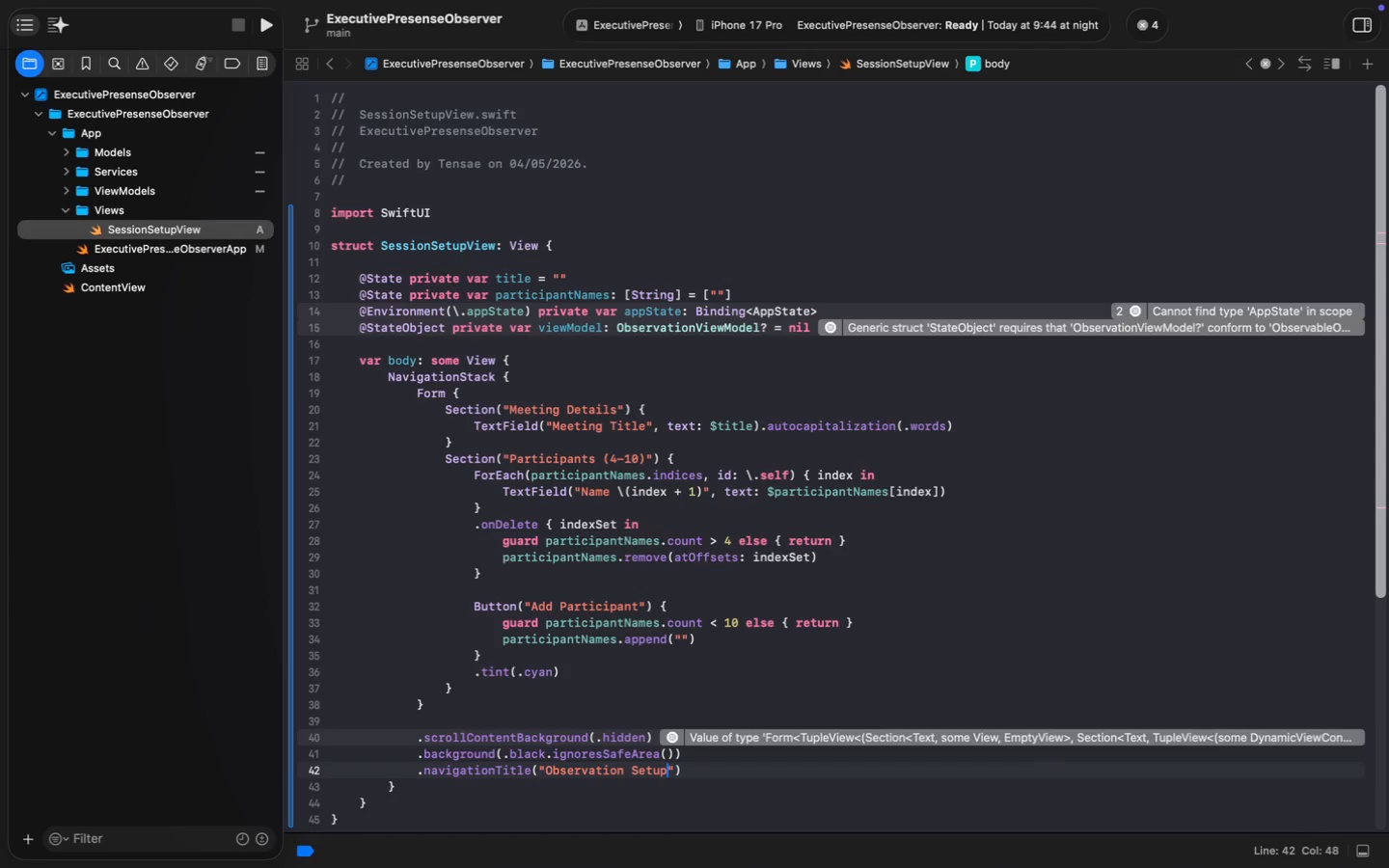 
key(Meta+MetaRight)
 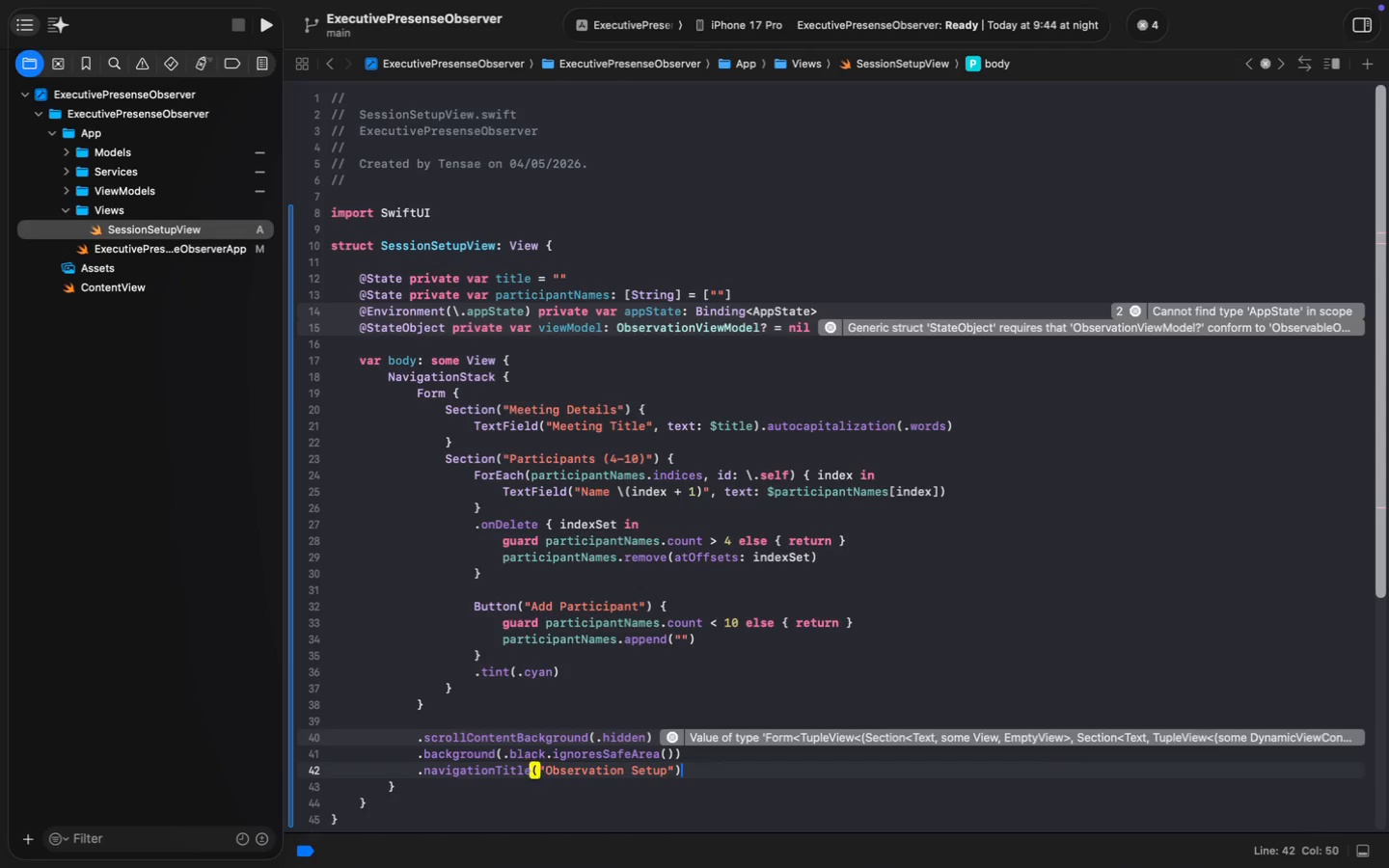 
key(Meta+ArrowRight)
 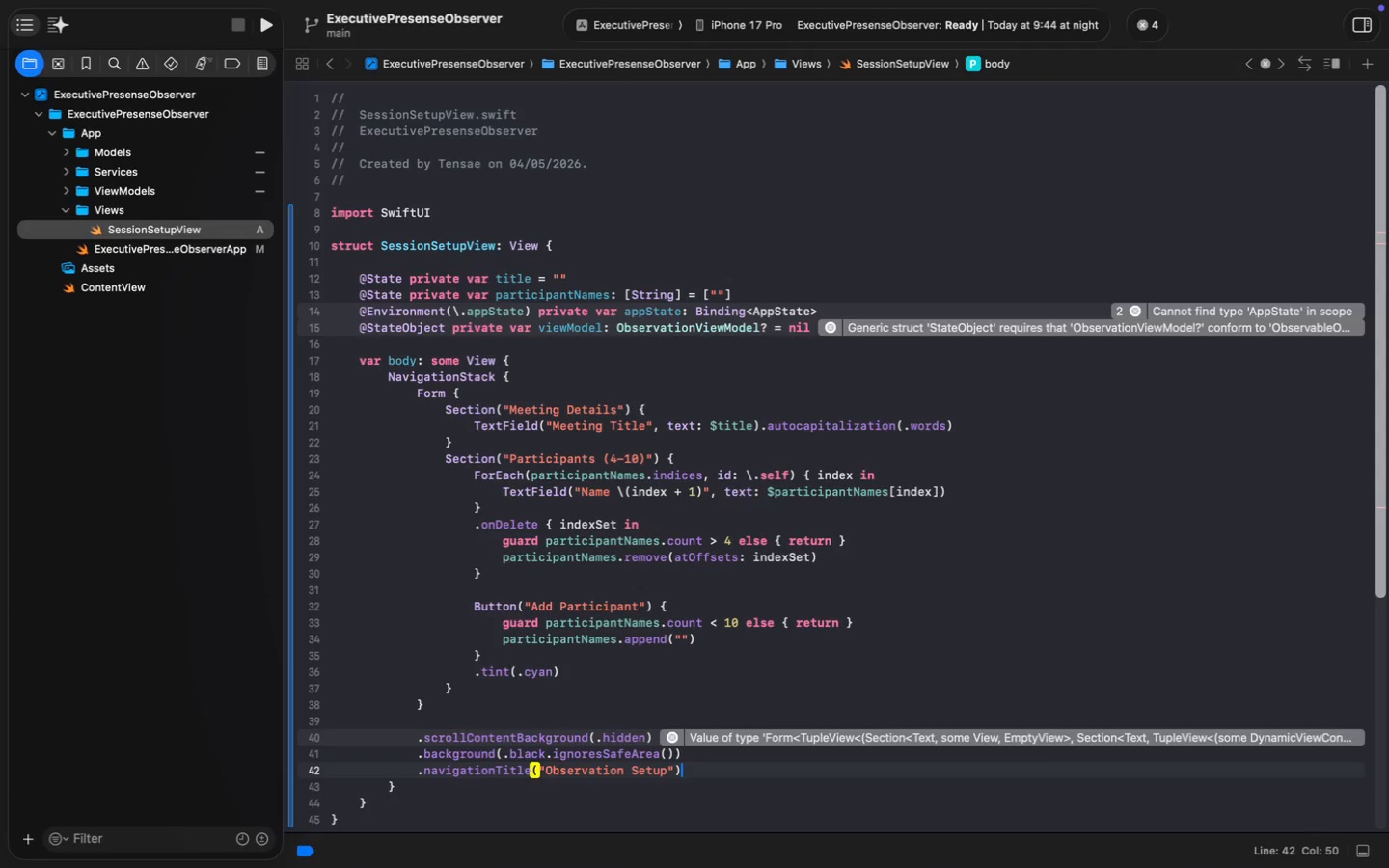 
key(Enter)
 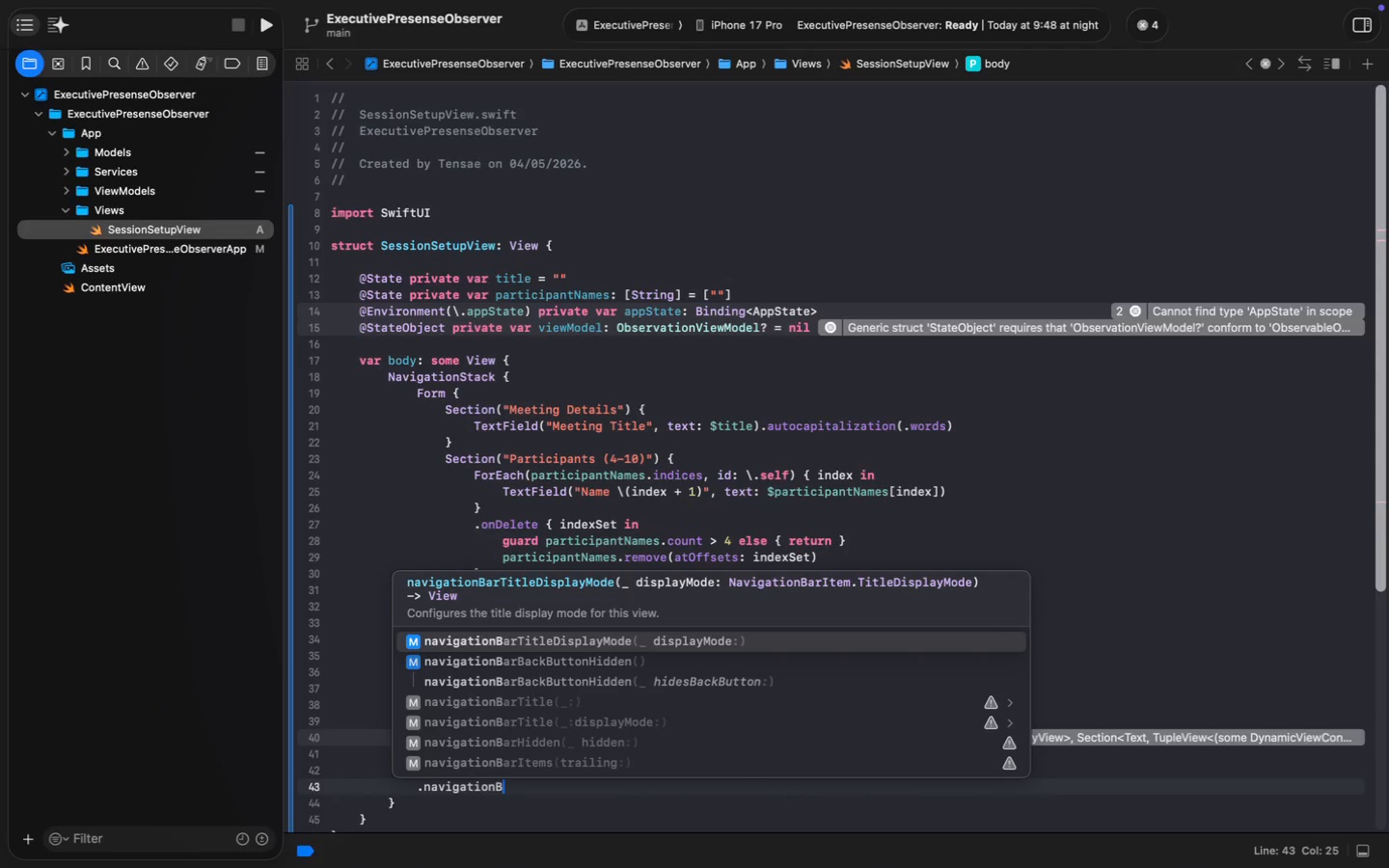 
type(.navigationB)
 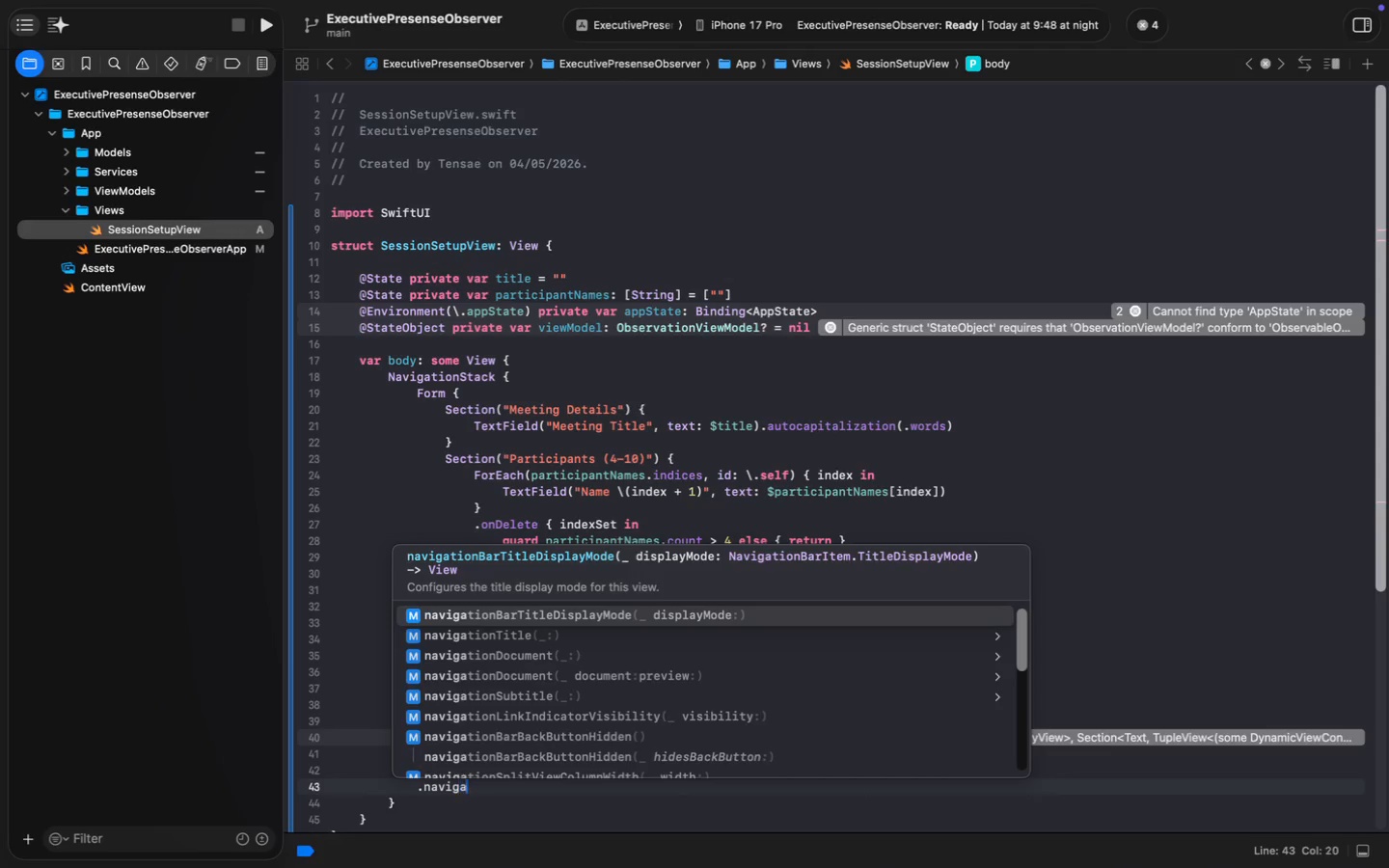 
key(Enter)
 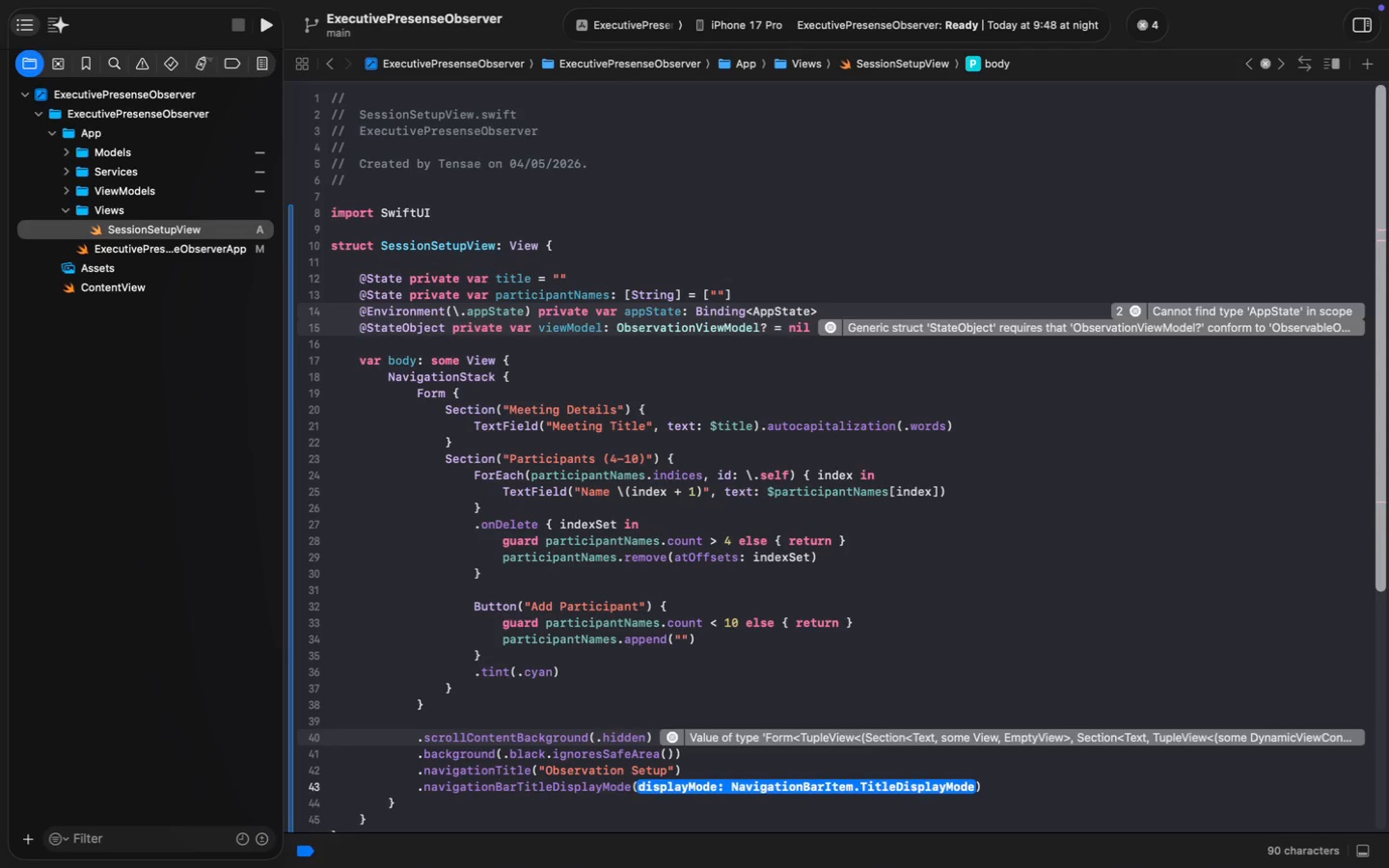 
type(..in)
key(Backspace)
key(Backspace)
key(Backspace)
type(n)
key(Backspace)
type(inl)
 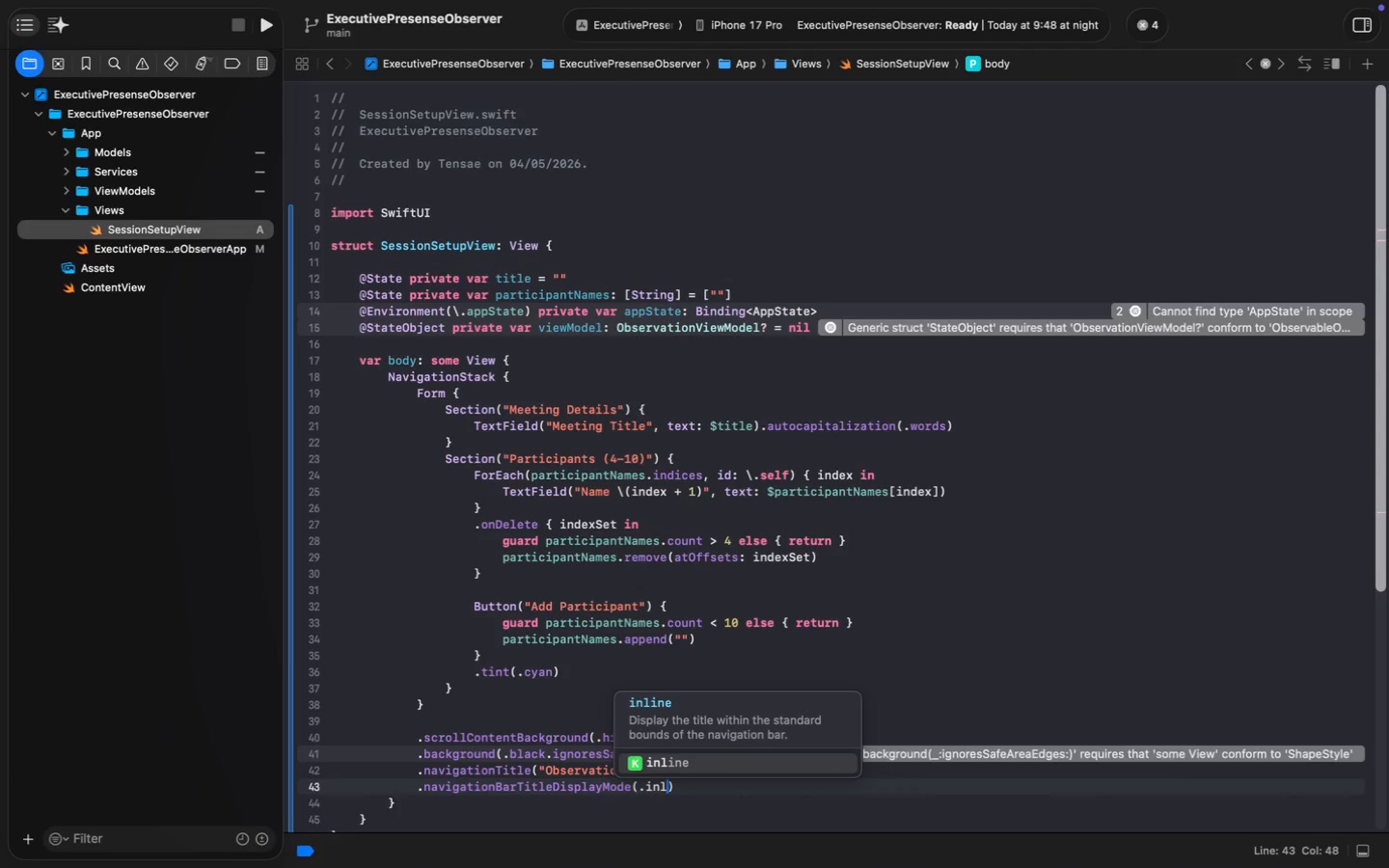 
key(Enter)
 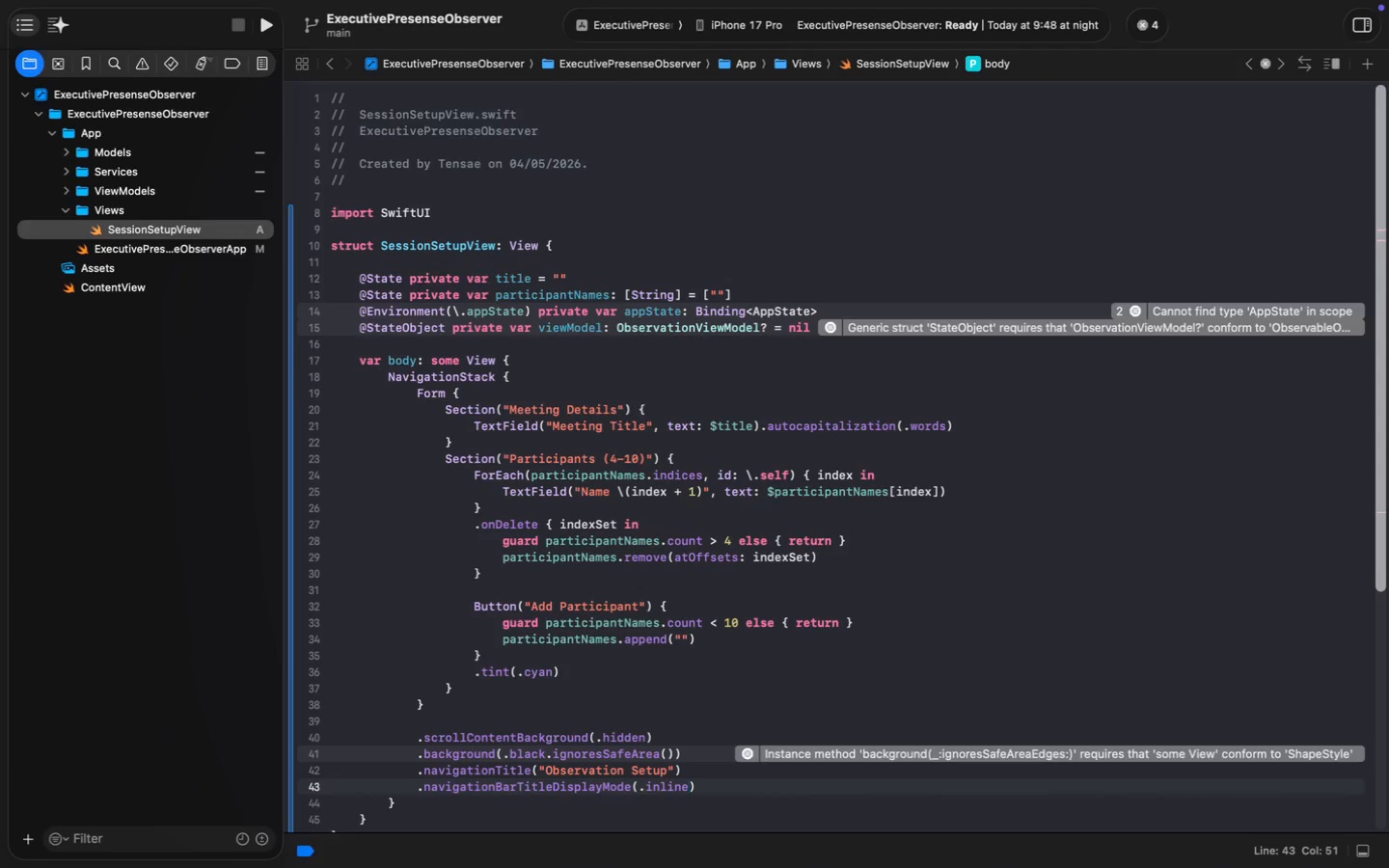 
key(ArrowRight)
 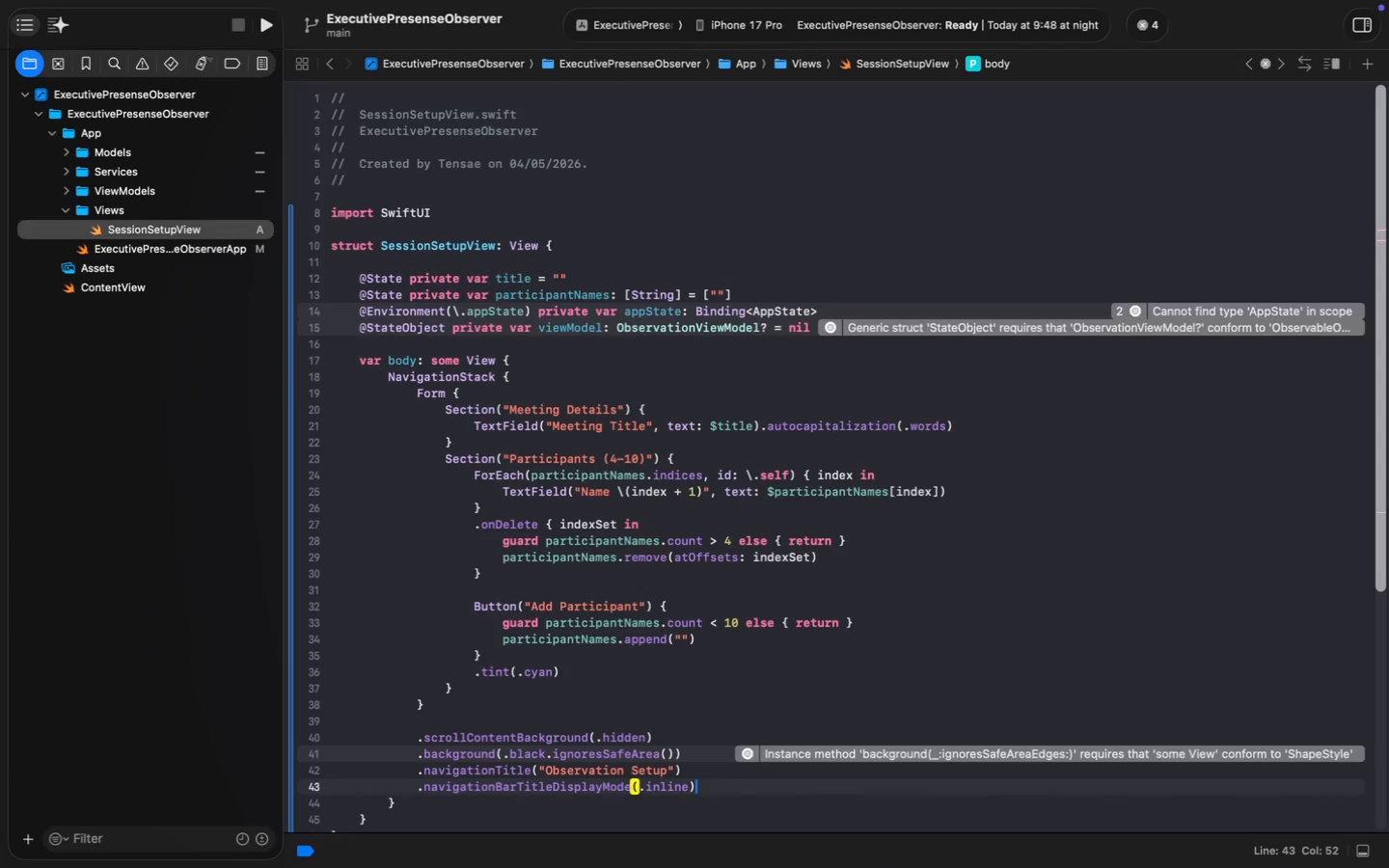 
key(Enter)
 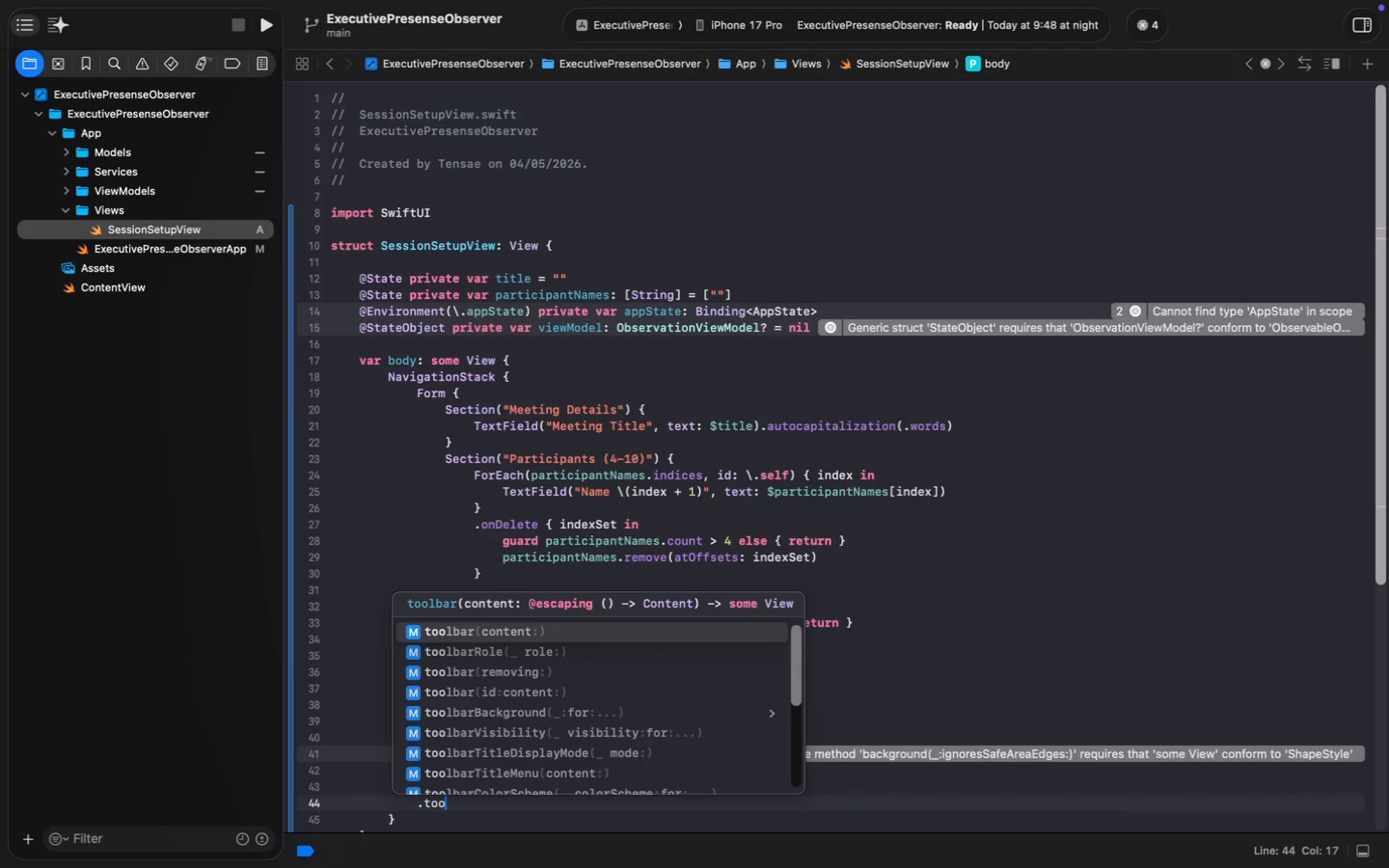 
type(.too)
 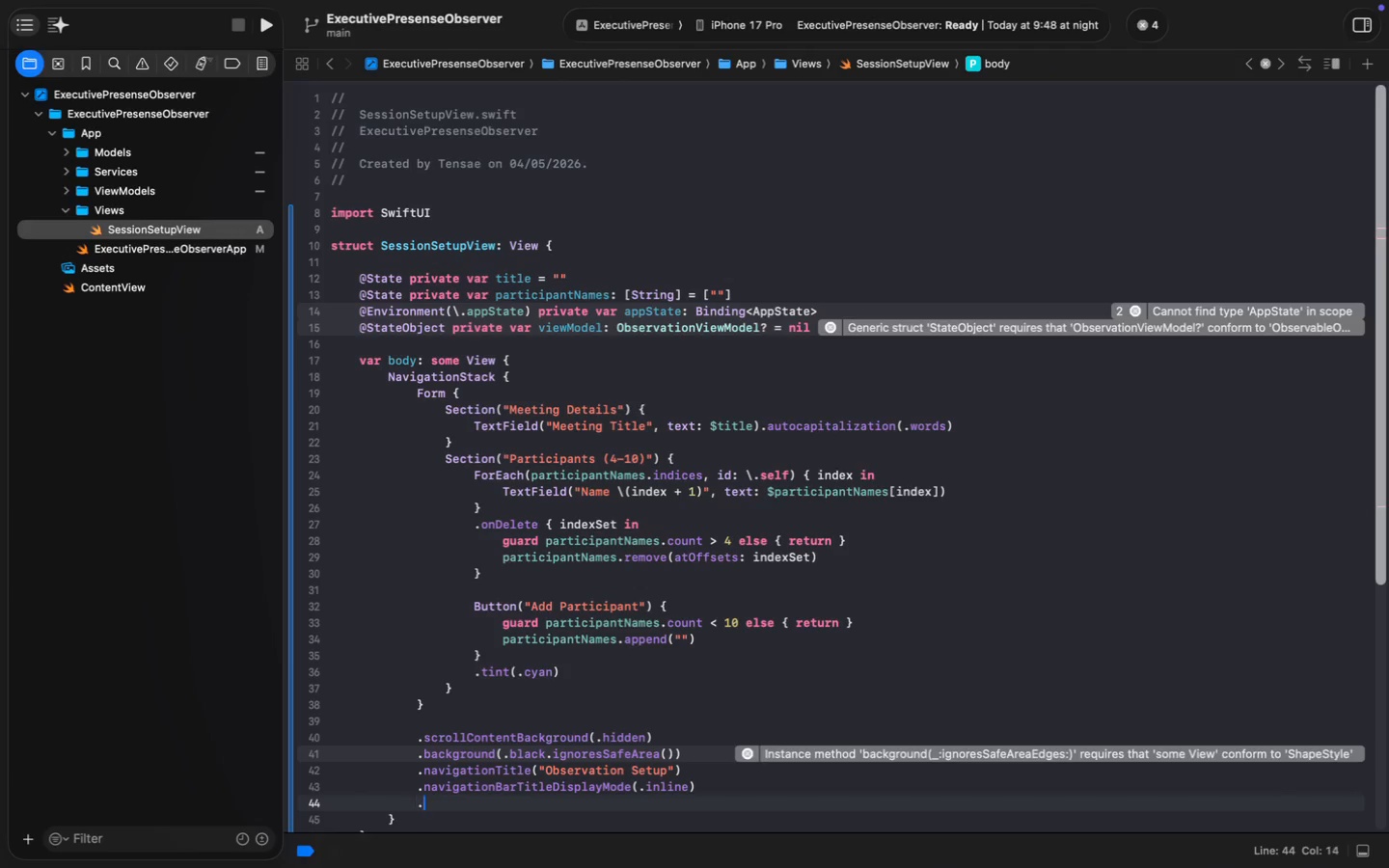 
key(Enter)
 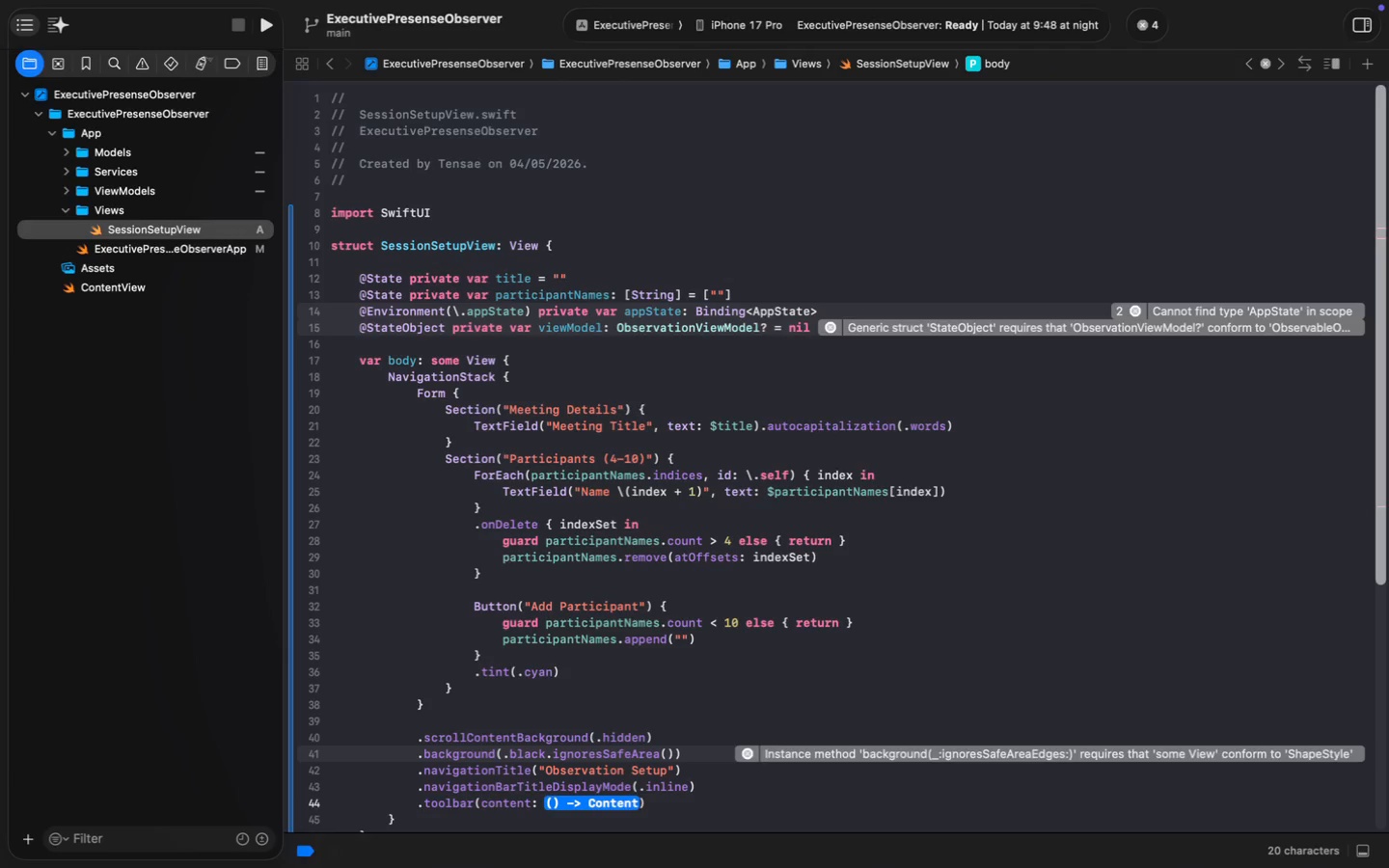 
key(Backspace)
 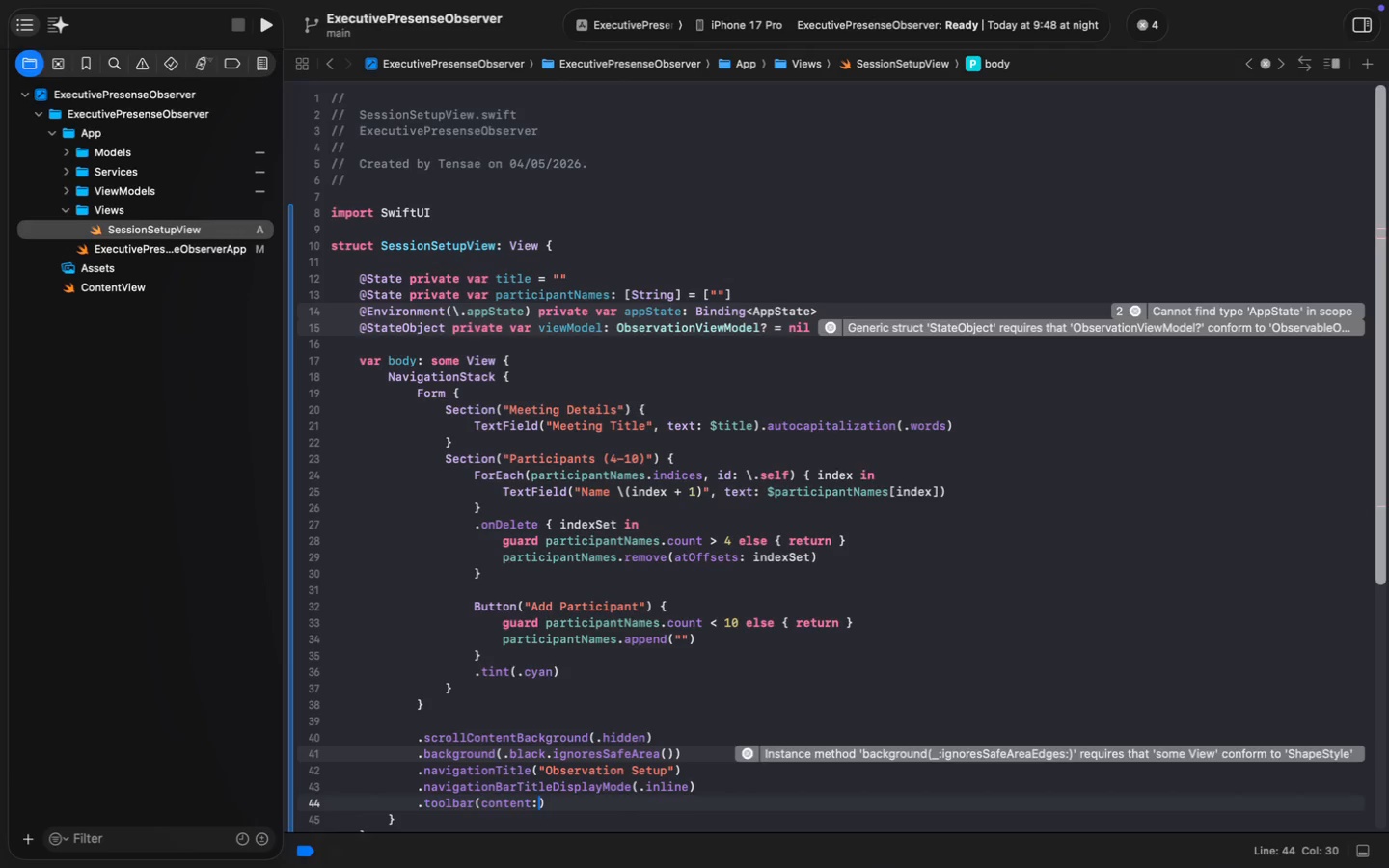 
key(Backspace)
 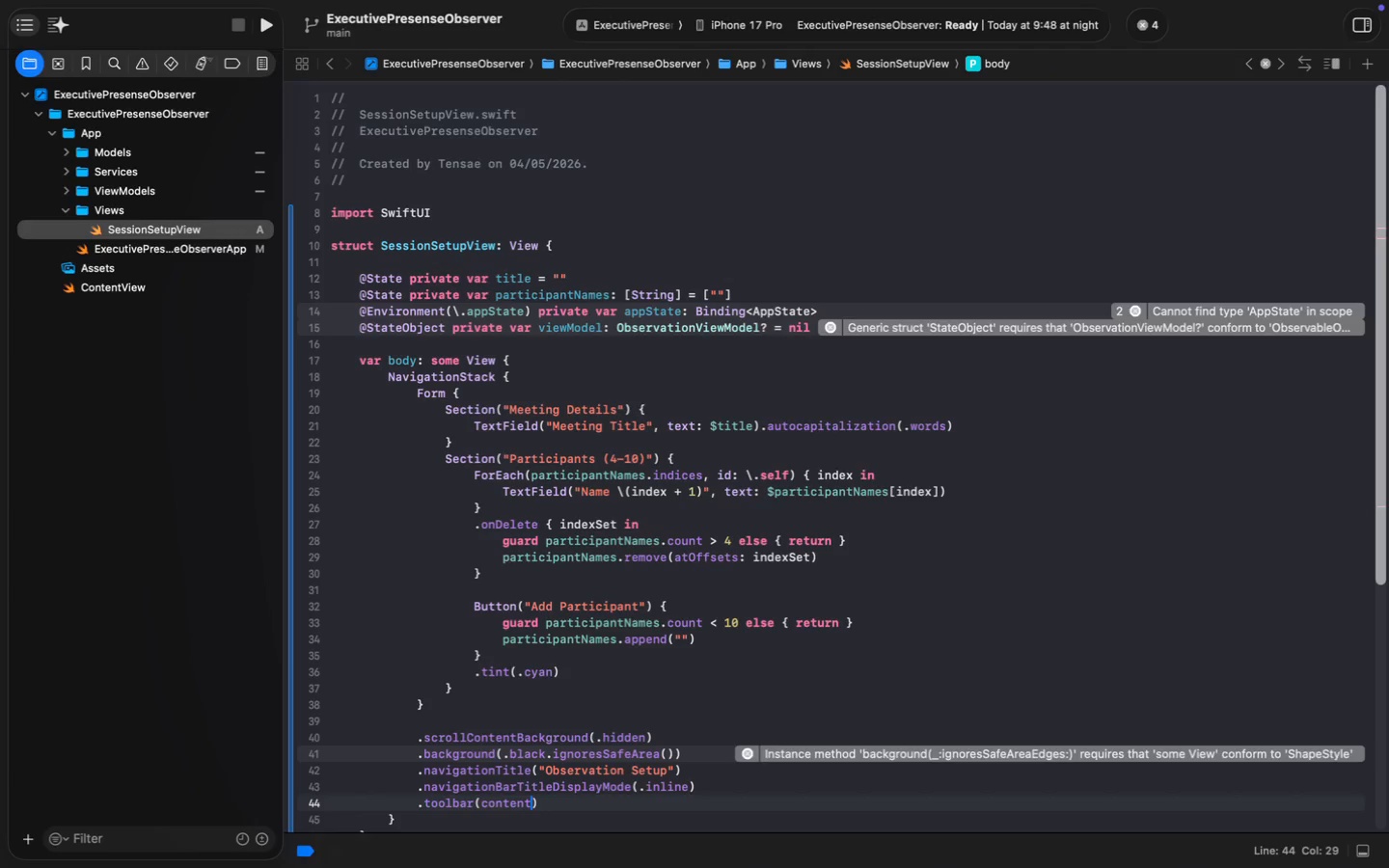 
key(Backspace)
 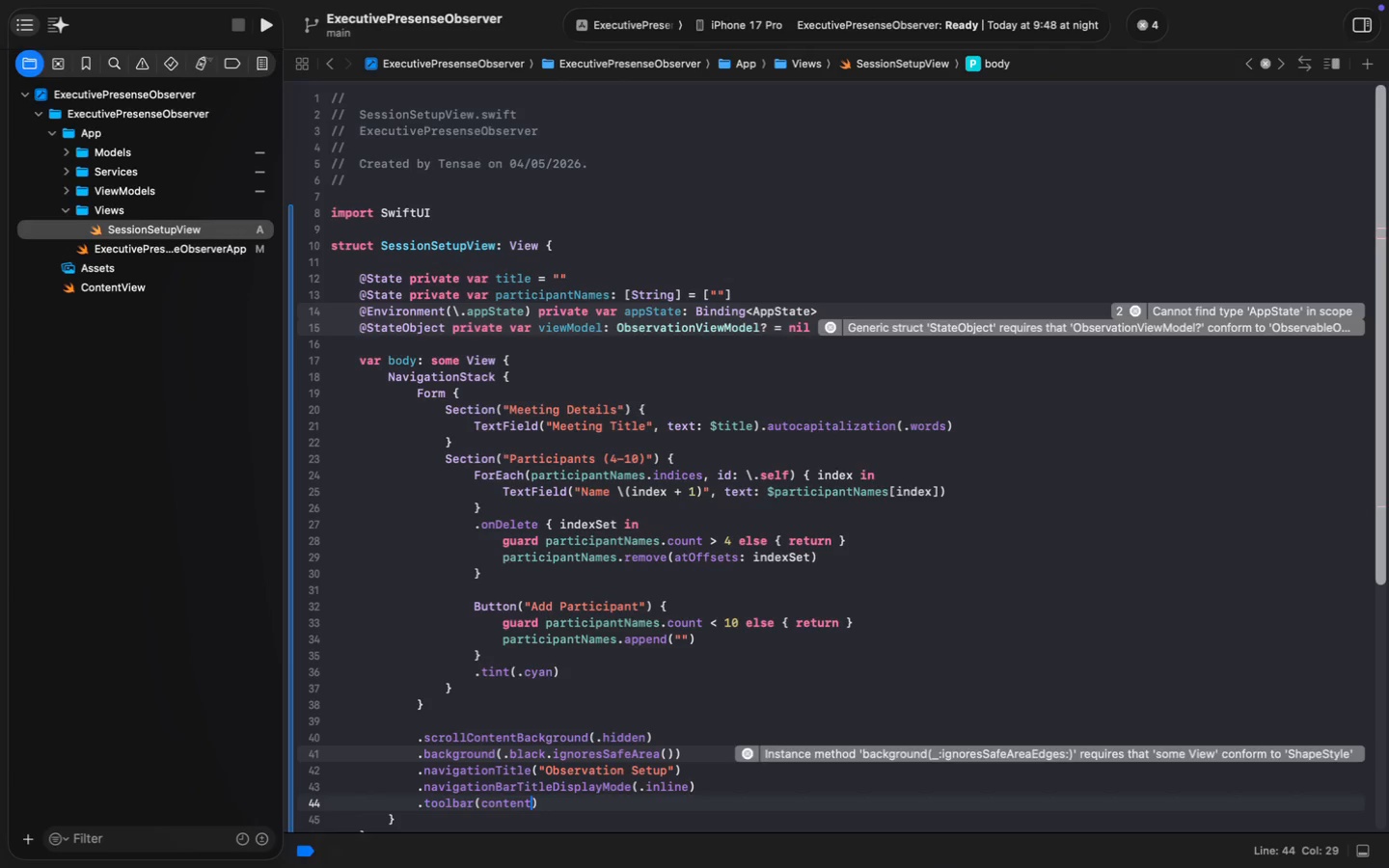 
key(Backspace)
 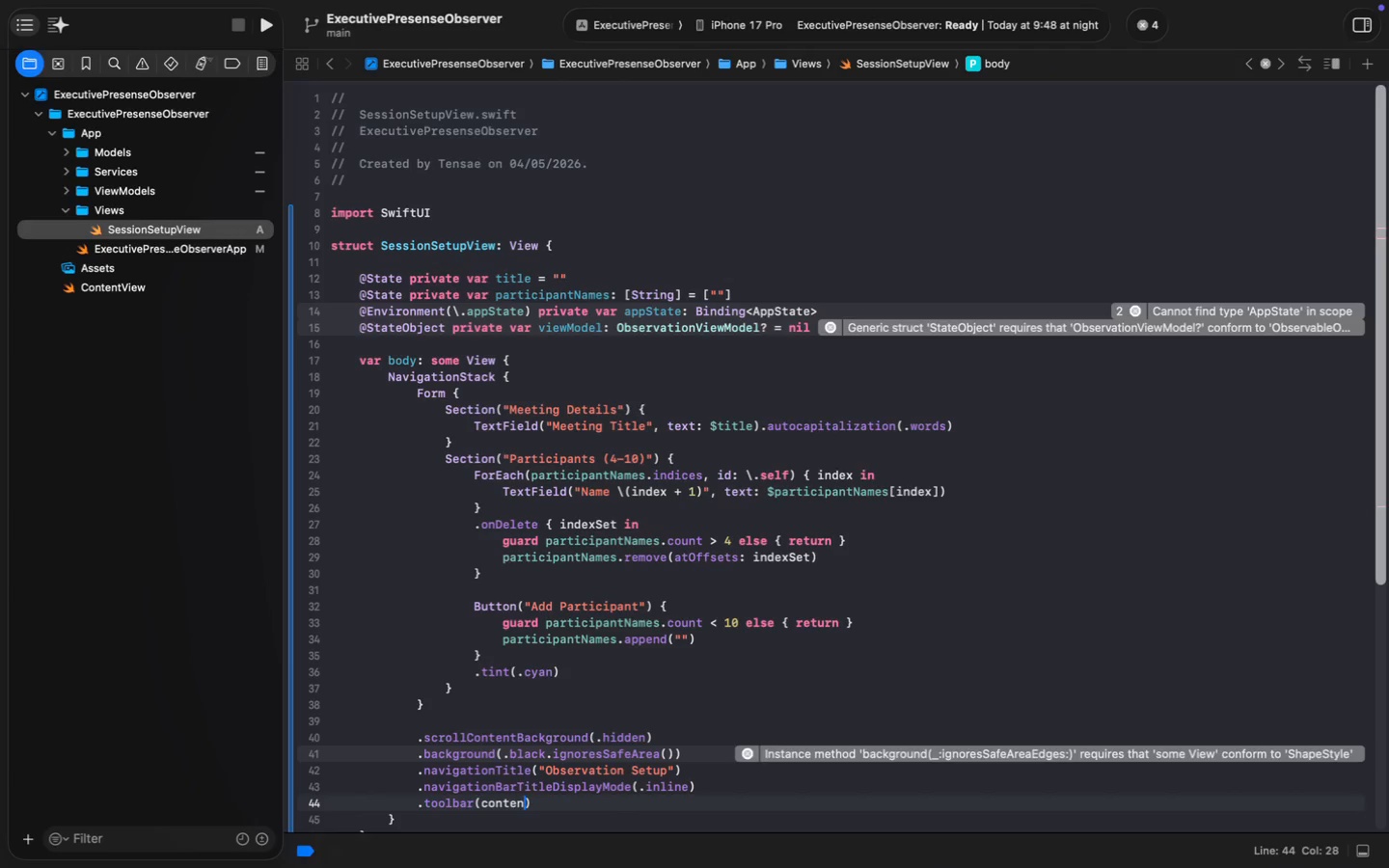 
key(Backspace)
 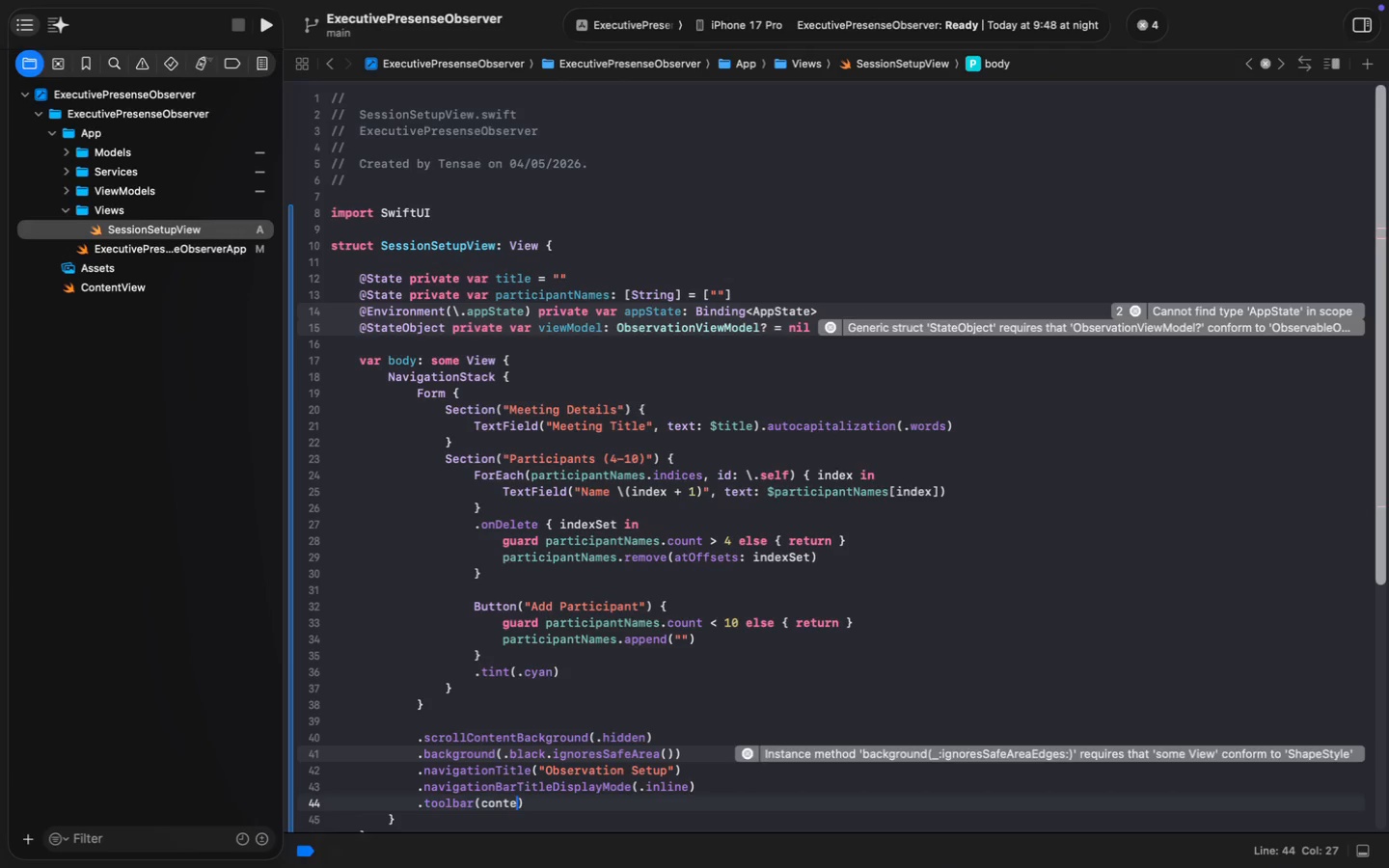 
key(Backspace)
 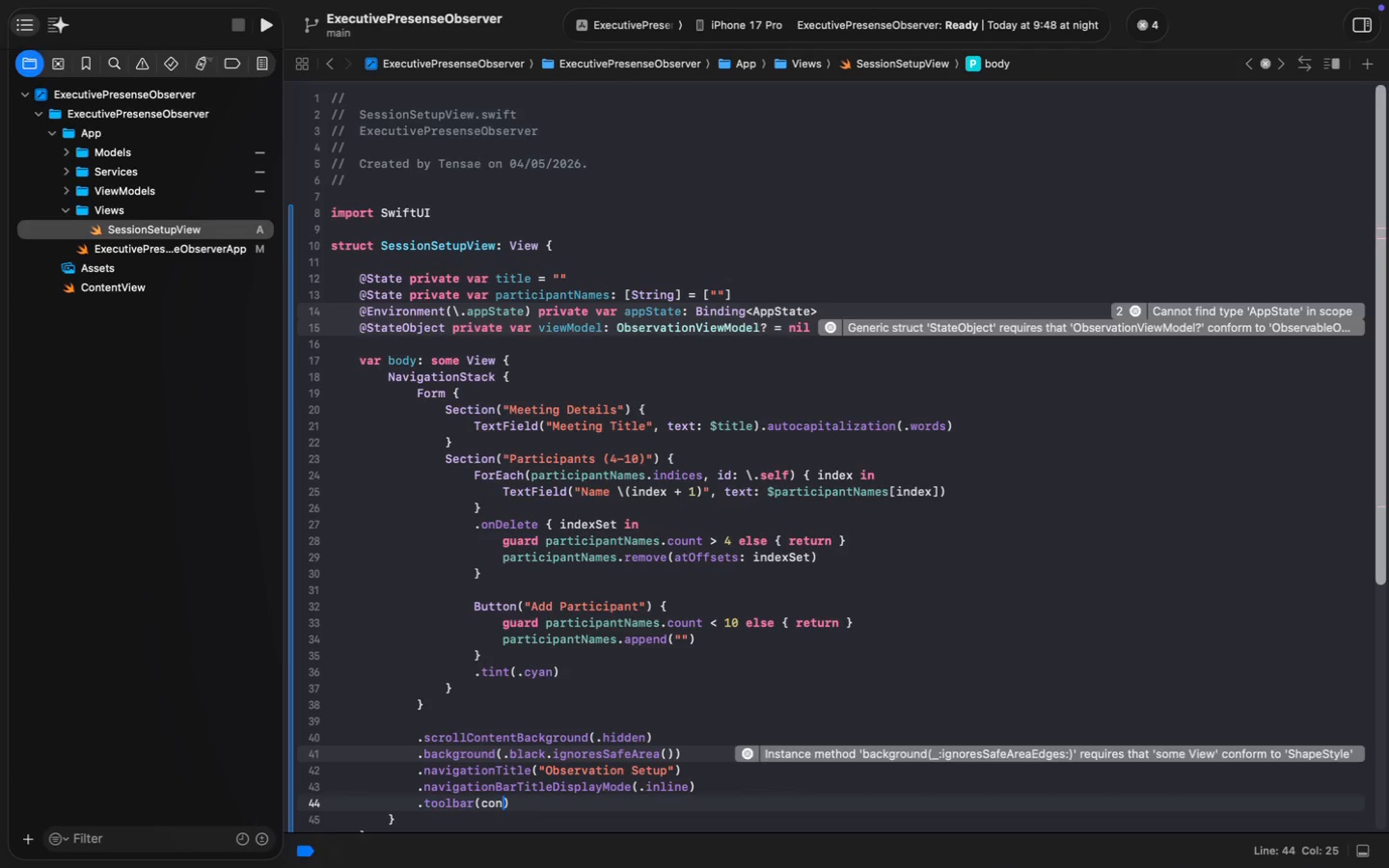 
key(Backspace)
 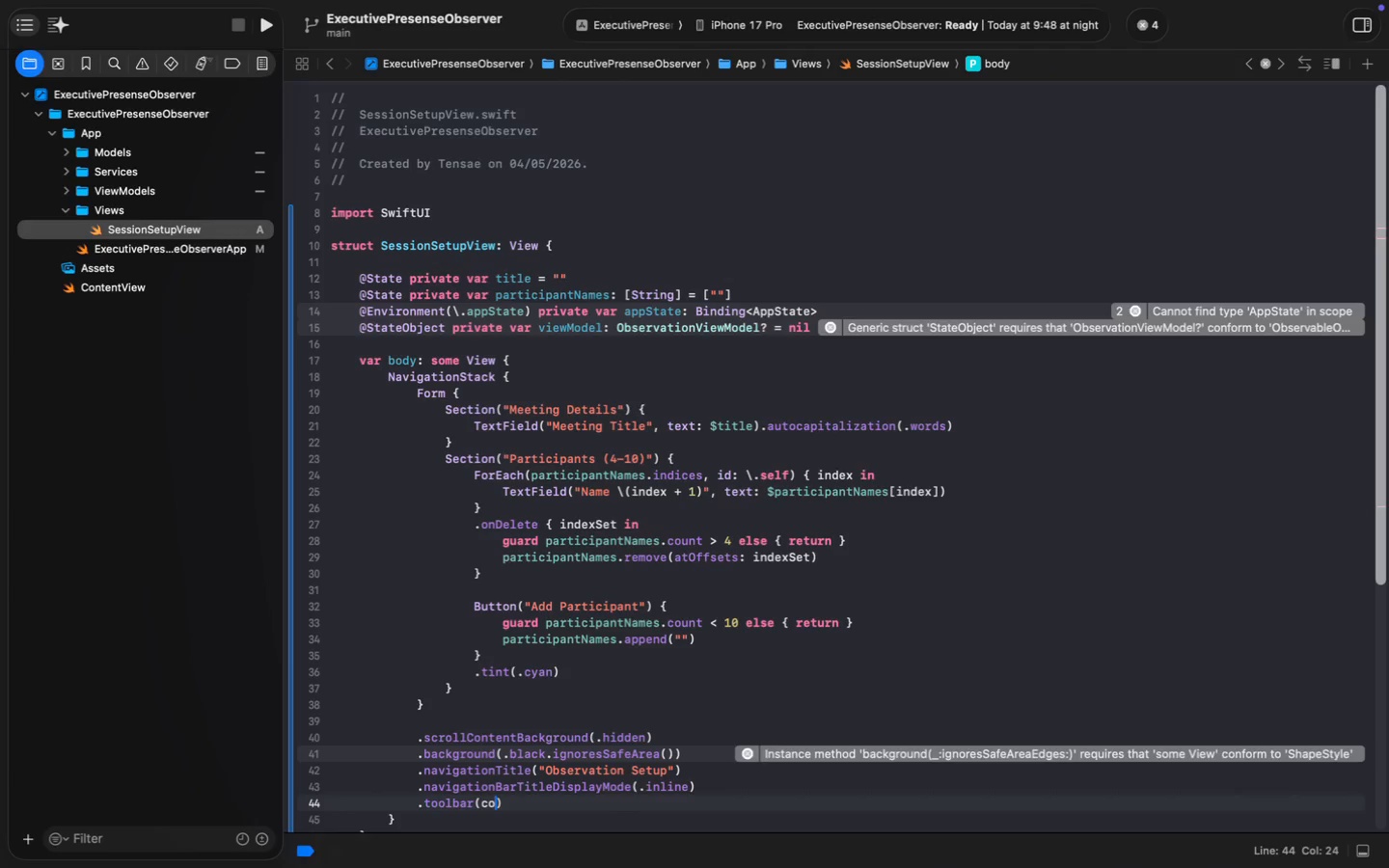 
key(Backspace)
 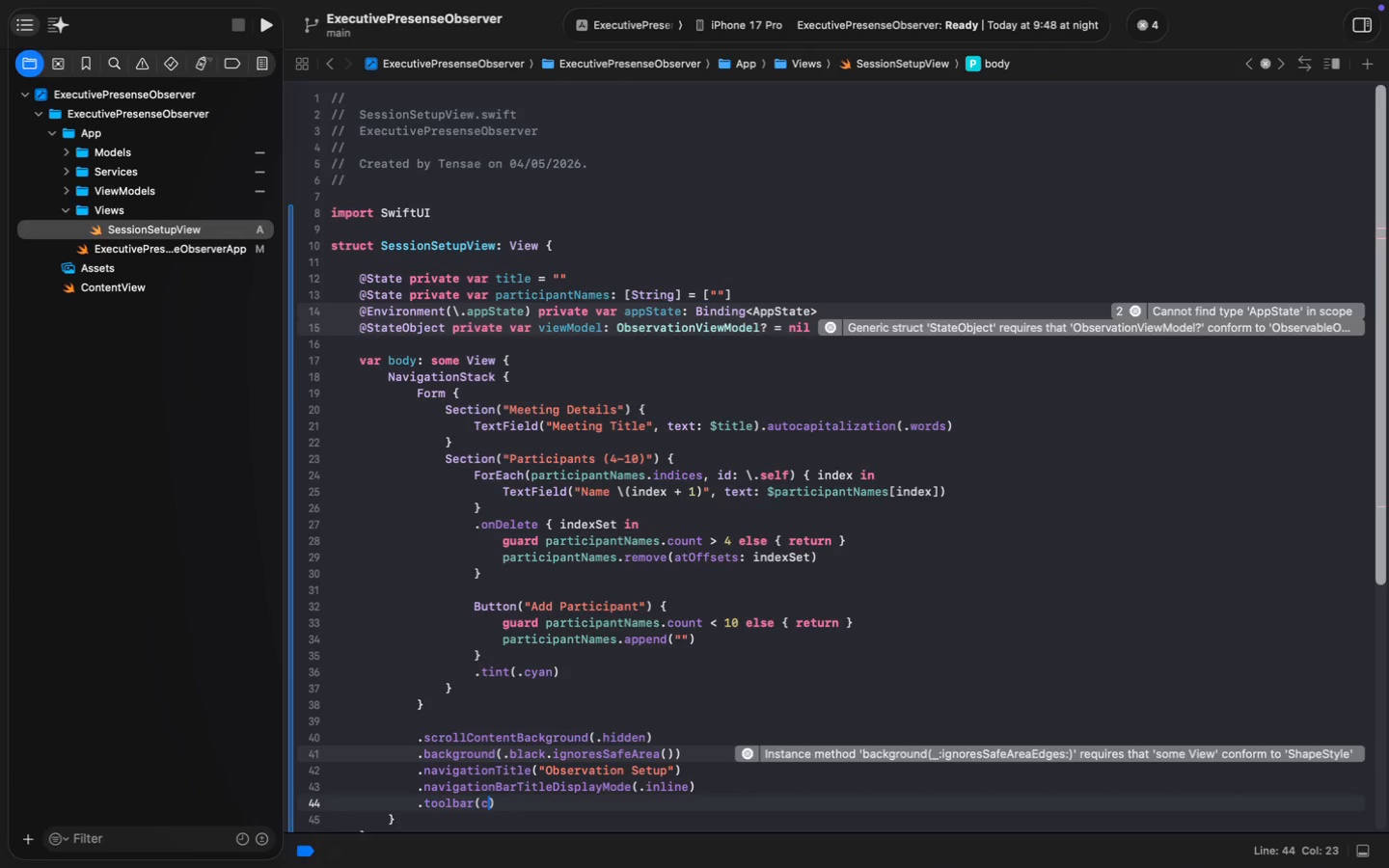 
key(Backspace)
 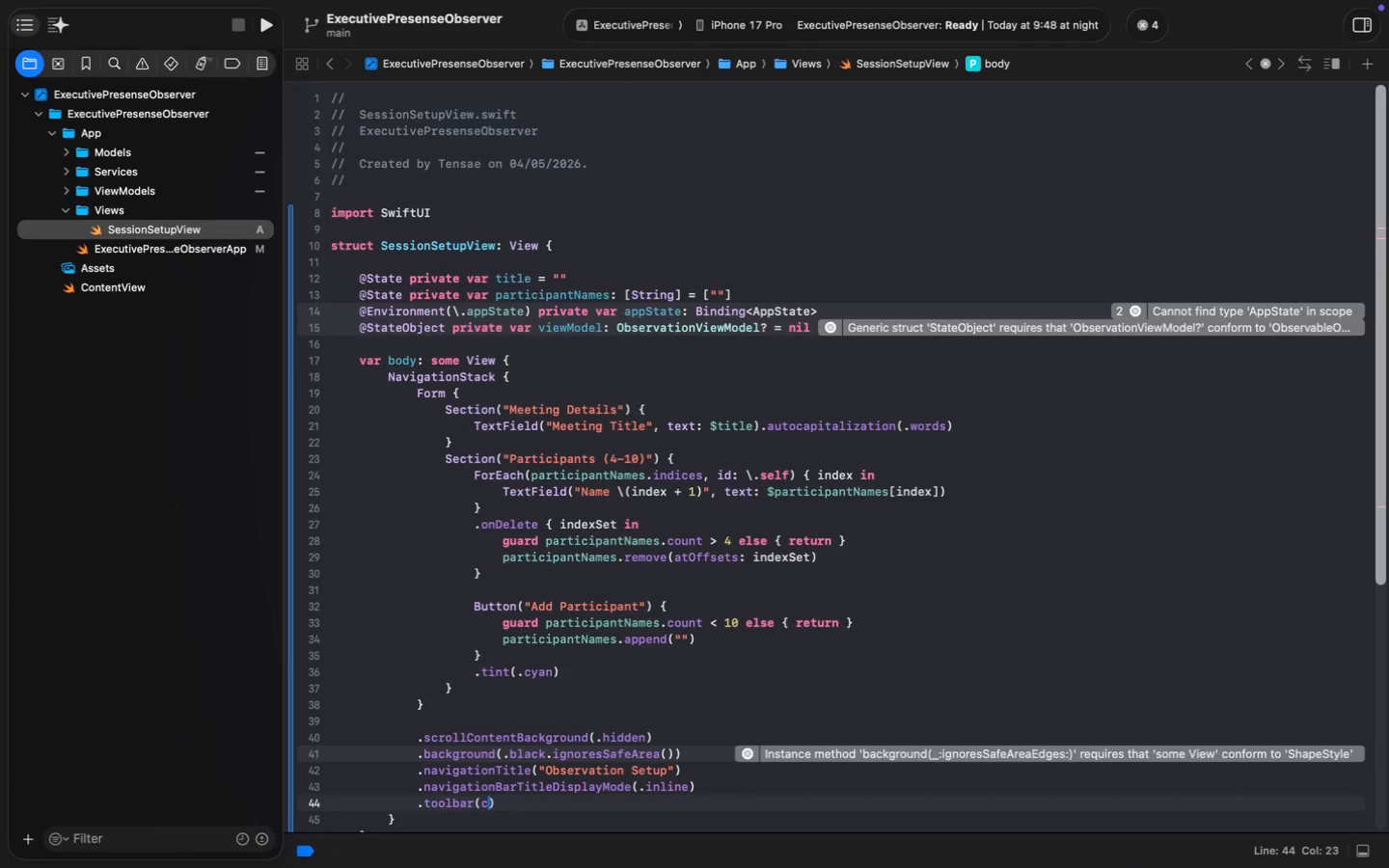 
key(Backspace)
 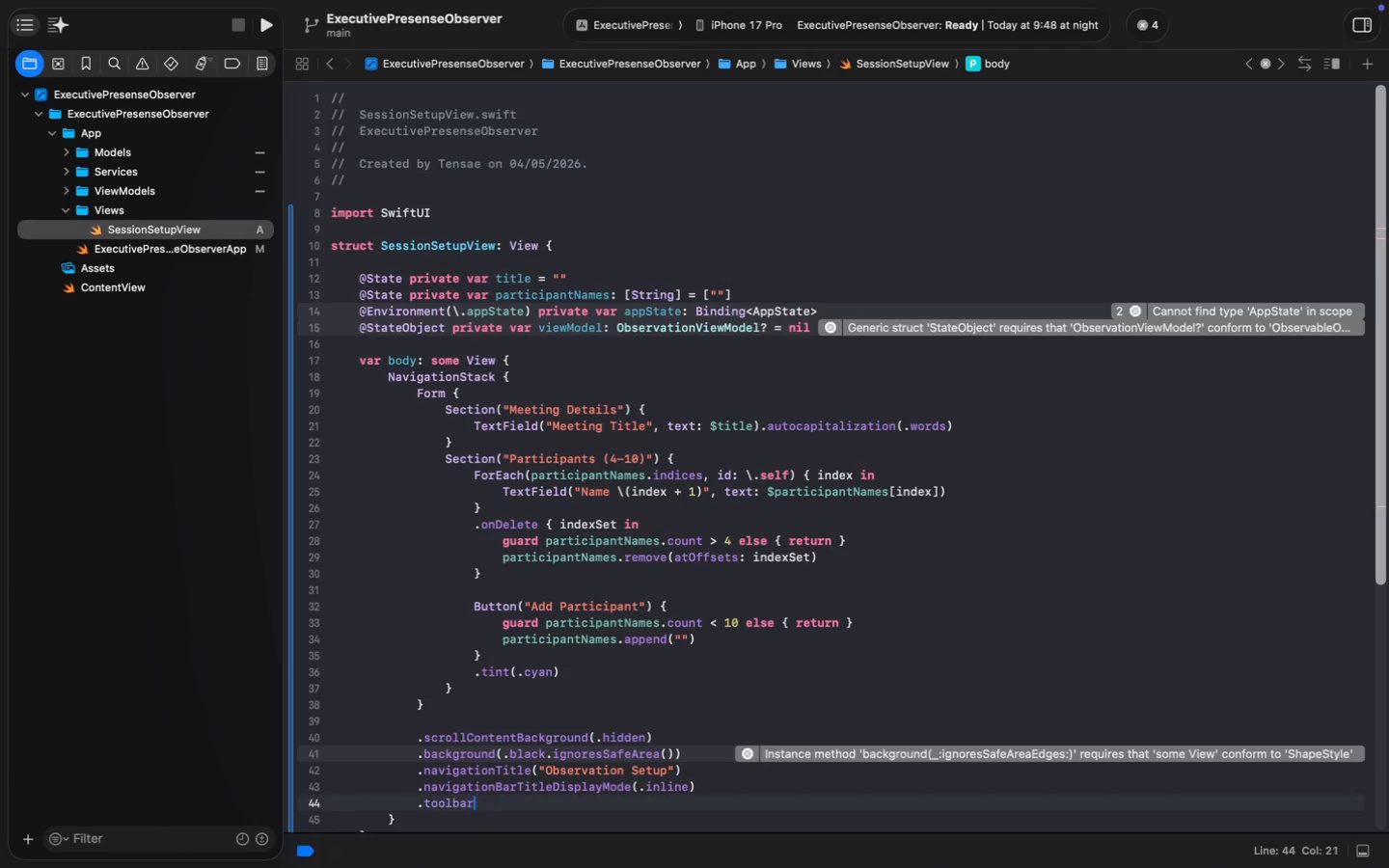 
key(Backspace)
 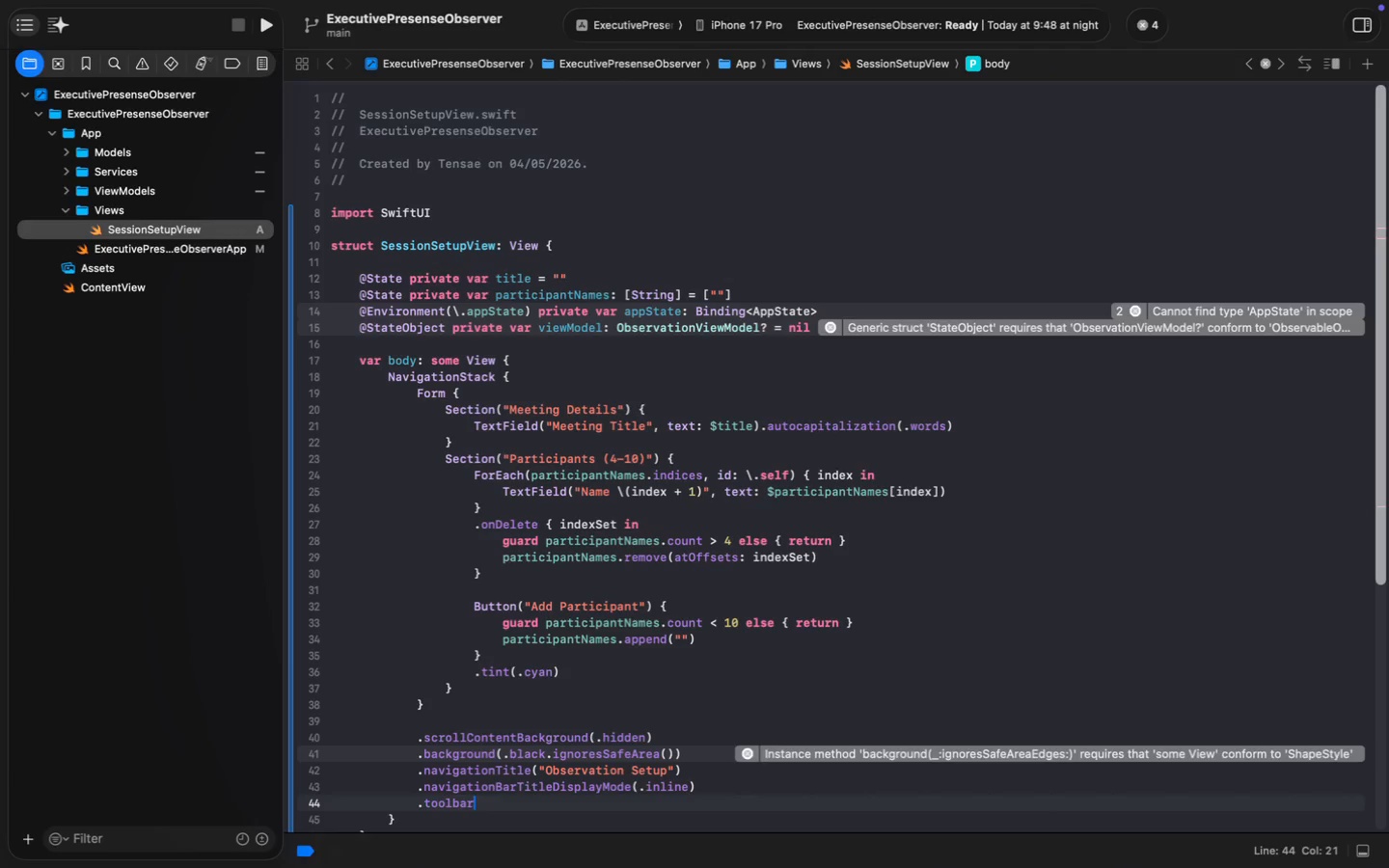 
key(Space)
 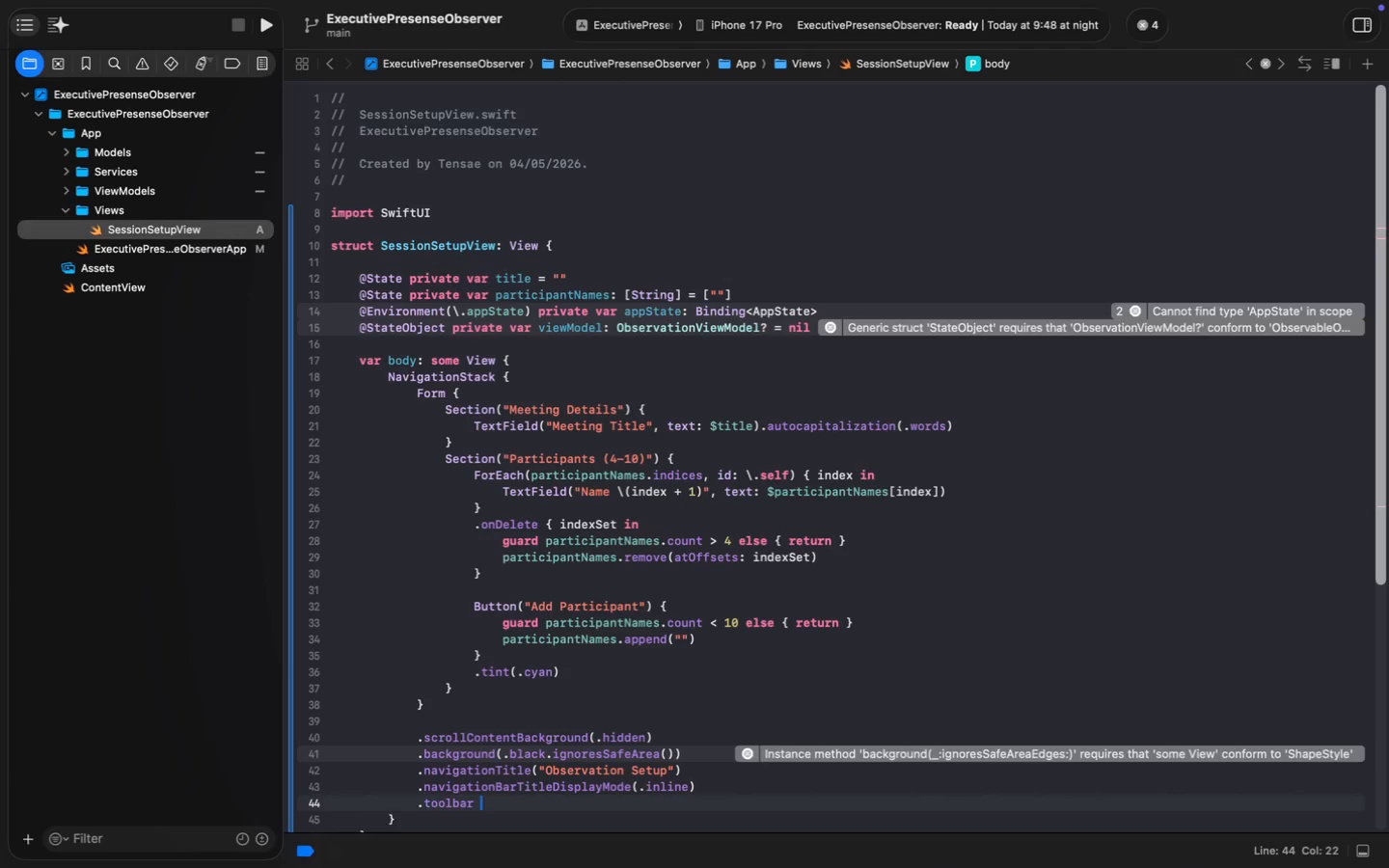 
key(Shift+ShiftLeft)
 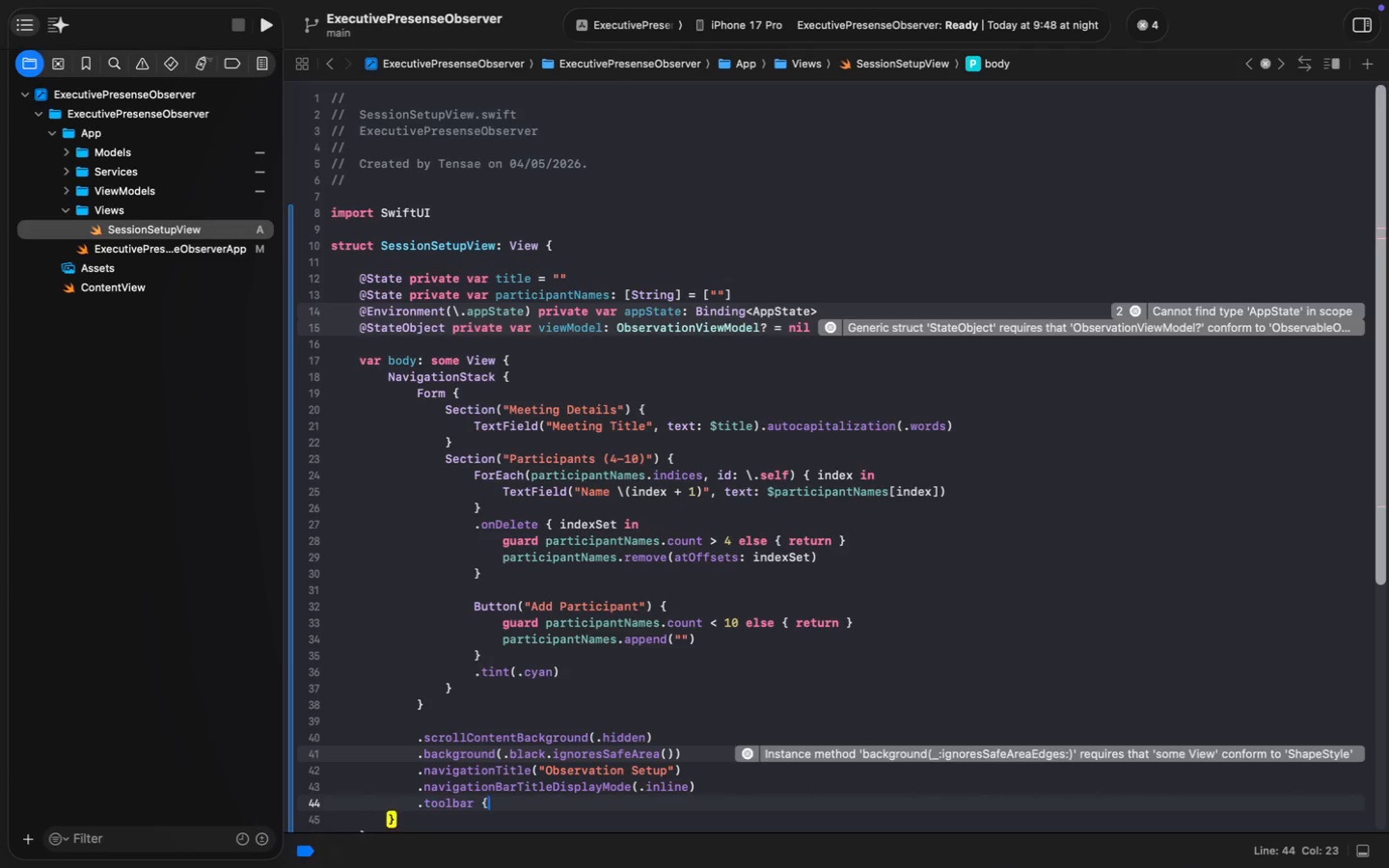 
key(Shift+BracketLeft)
 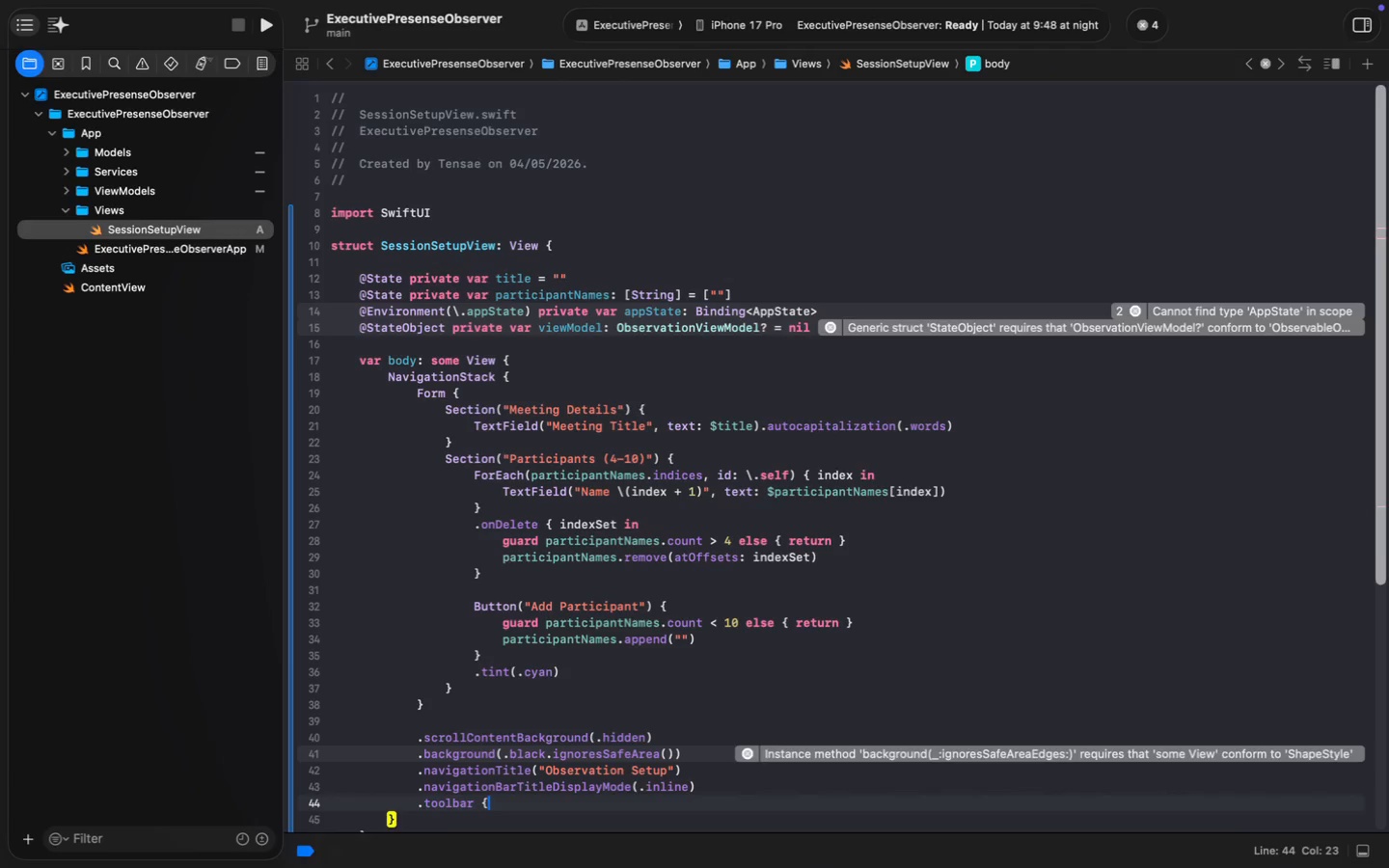 
key(Enter)
 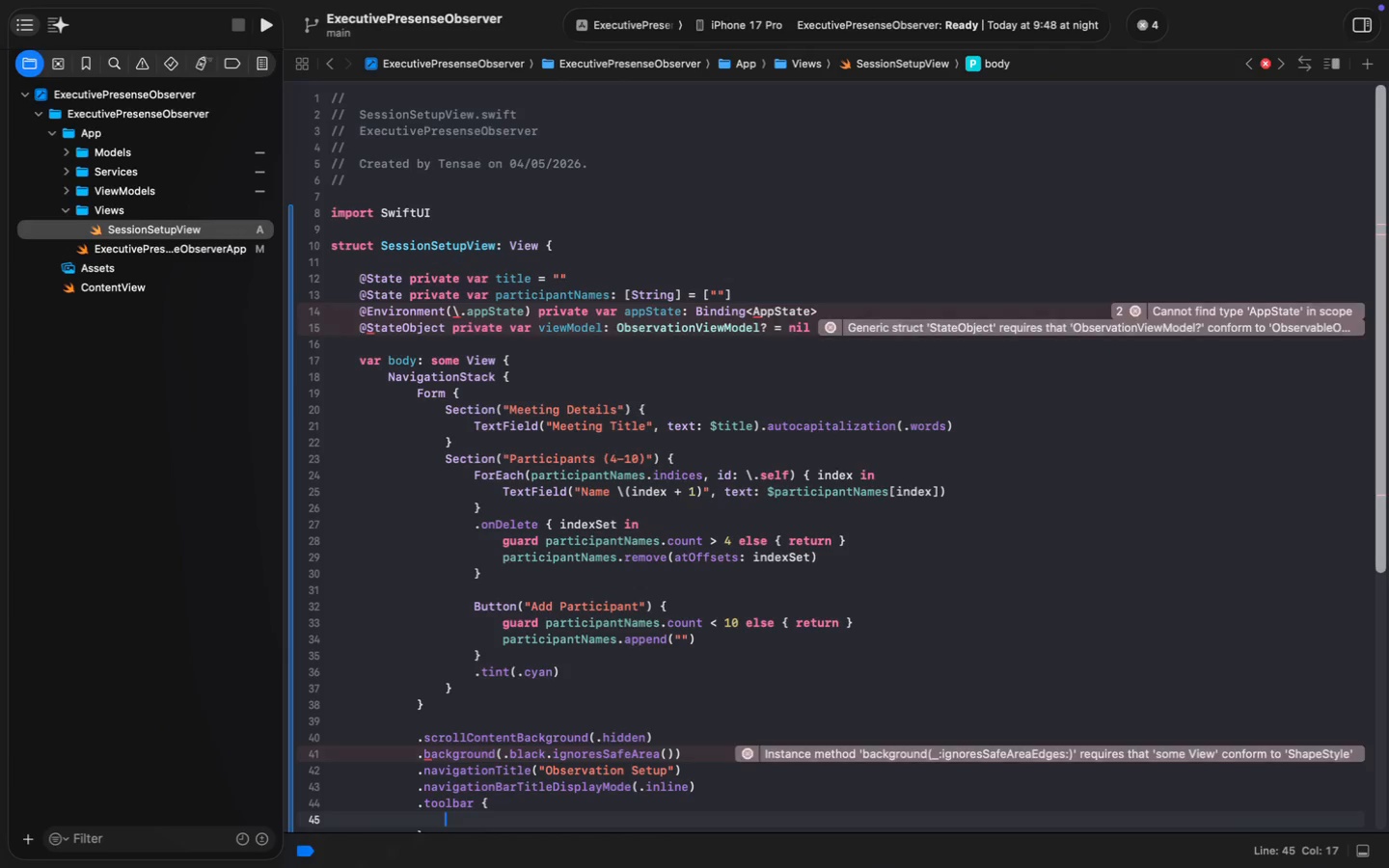 
scroll: coordinate [407, 211], scroll_direction: down, amount: 14.0
 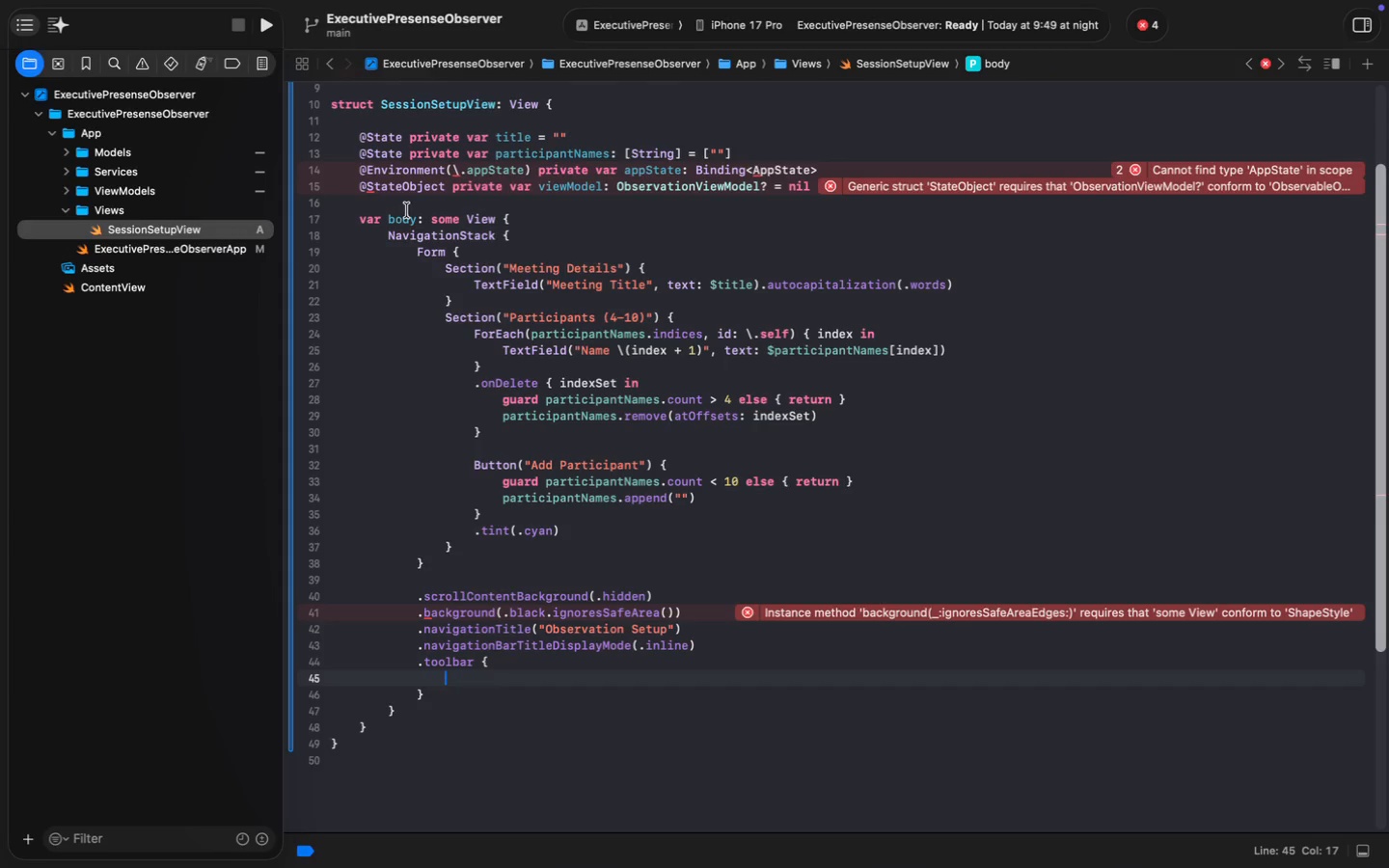 
wait(28.21)
 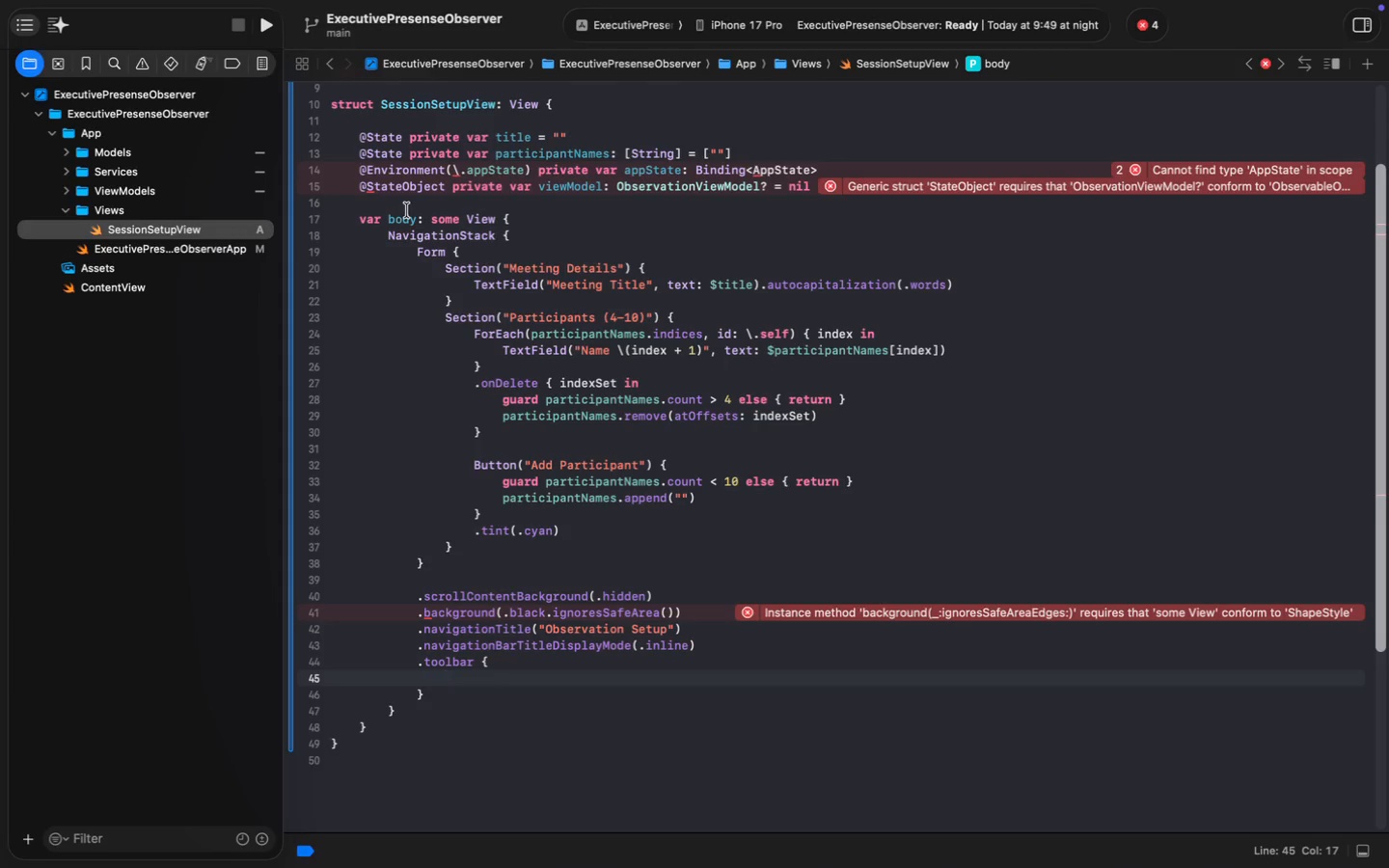 
type(TOol)
 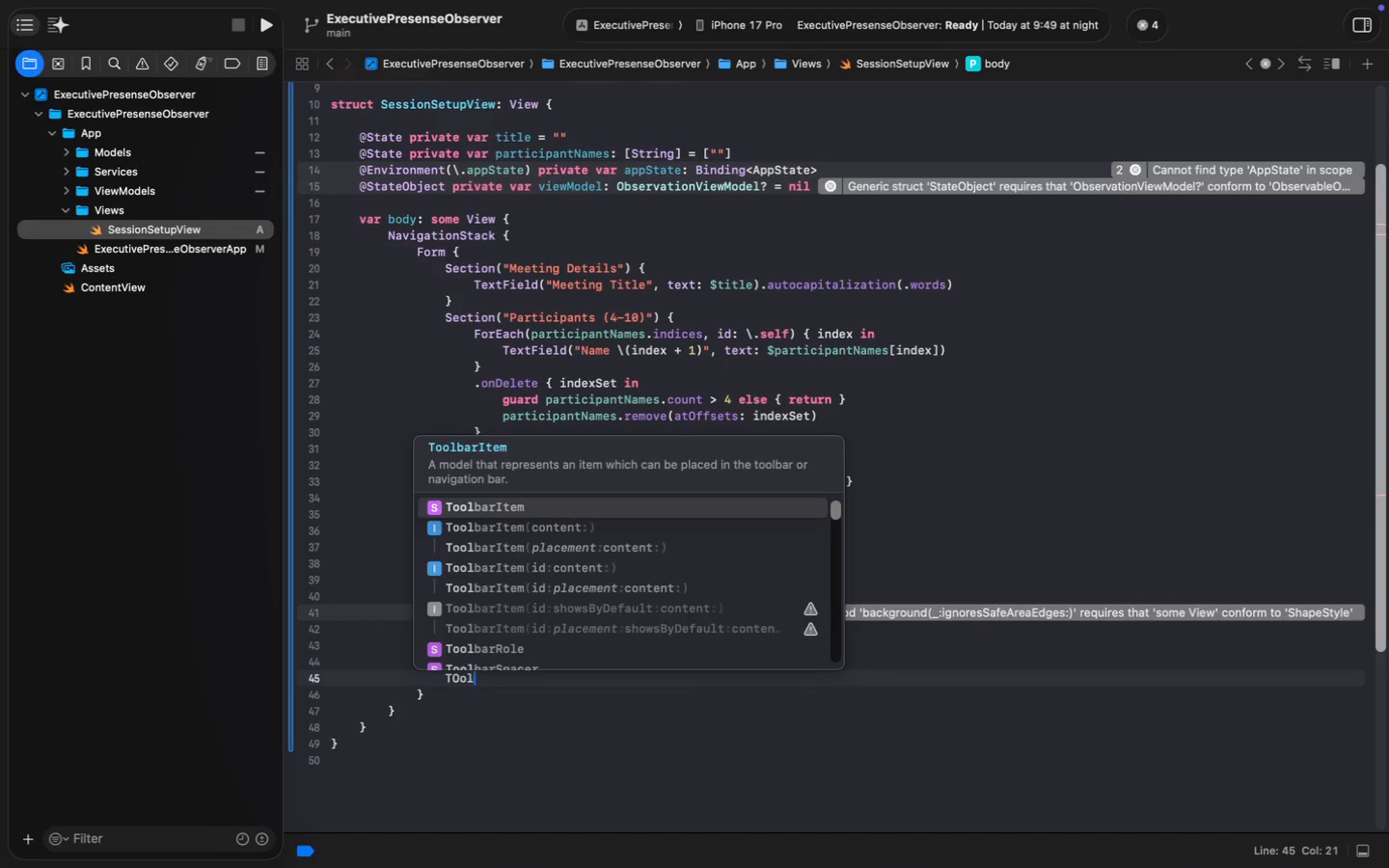 
key(Enter)
 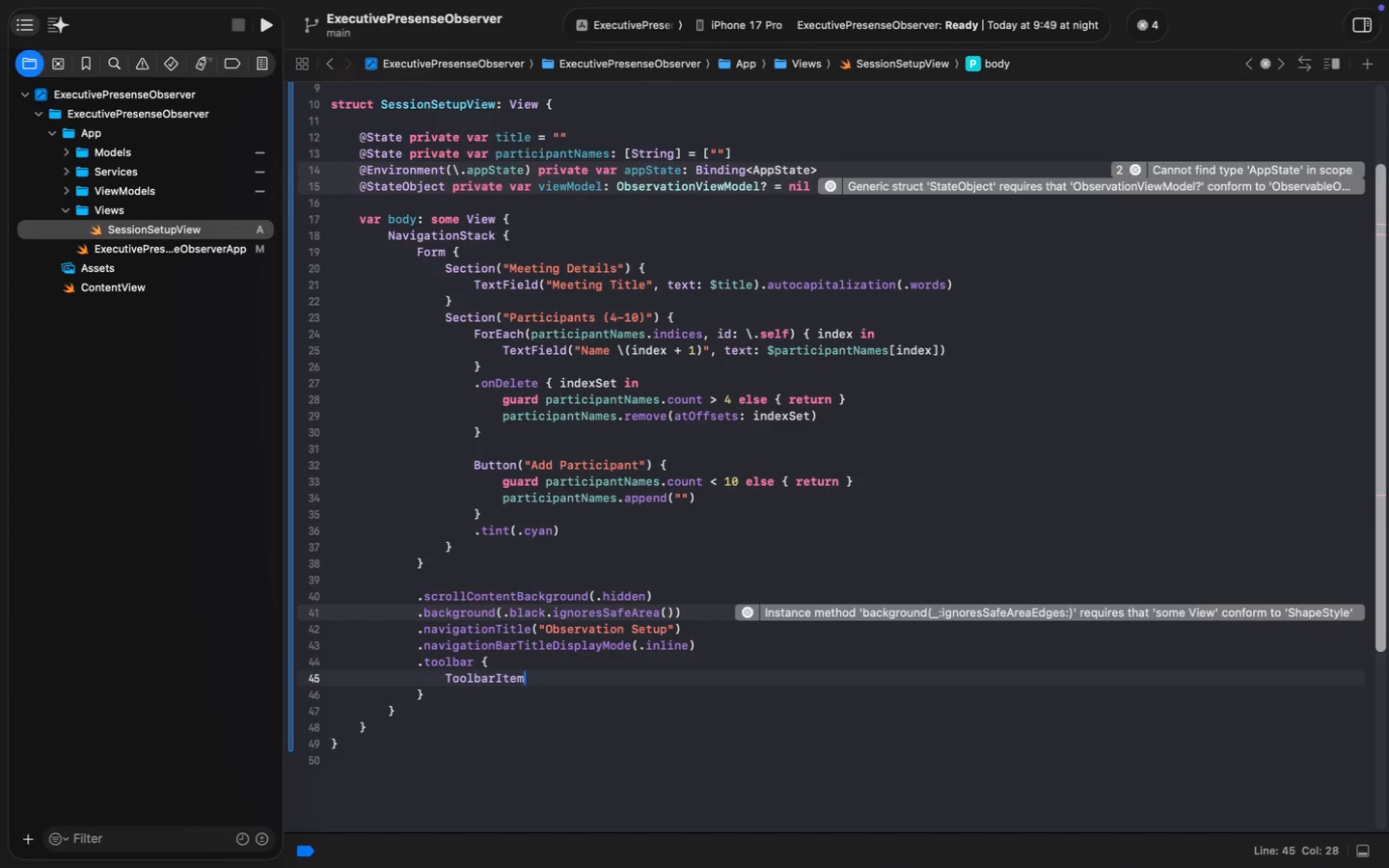 
type())
key(Backspace)
type((pla)
 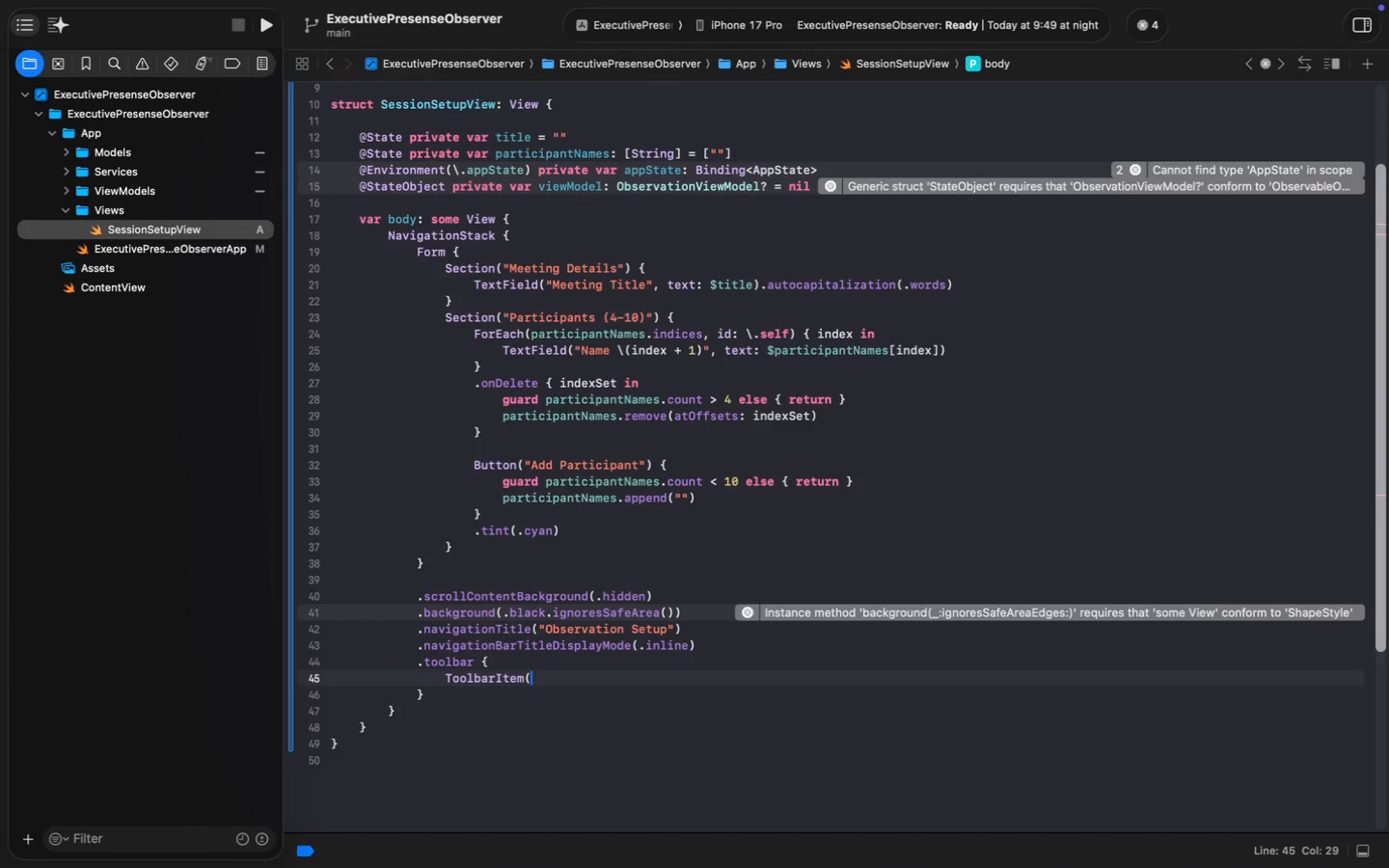 
type(ce,)
key(Backspace)
type(ment)
 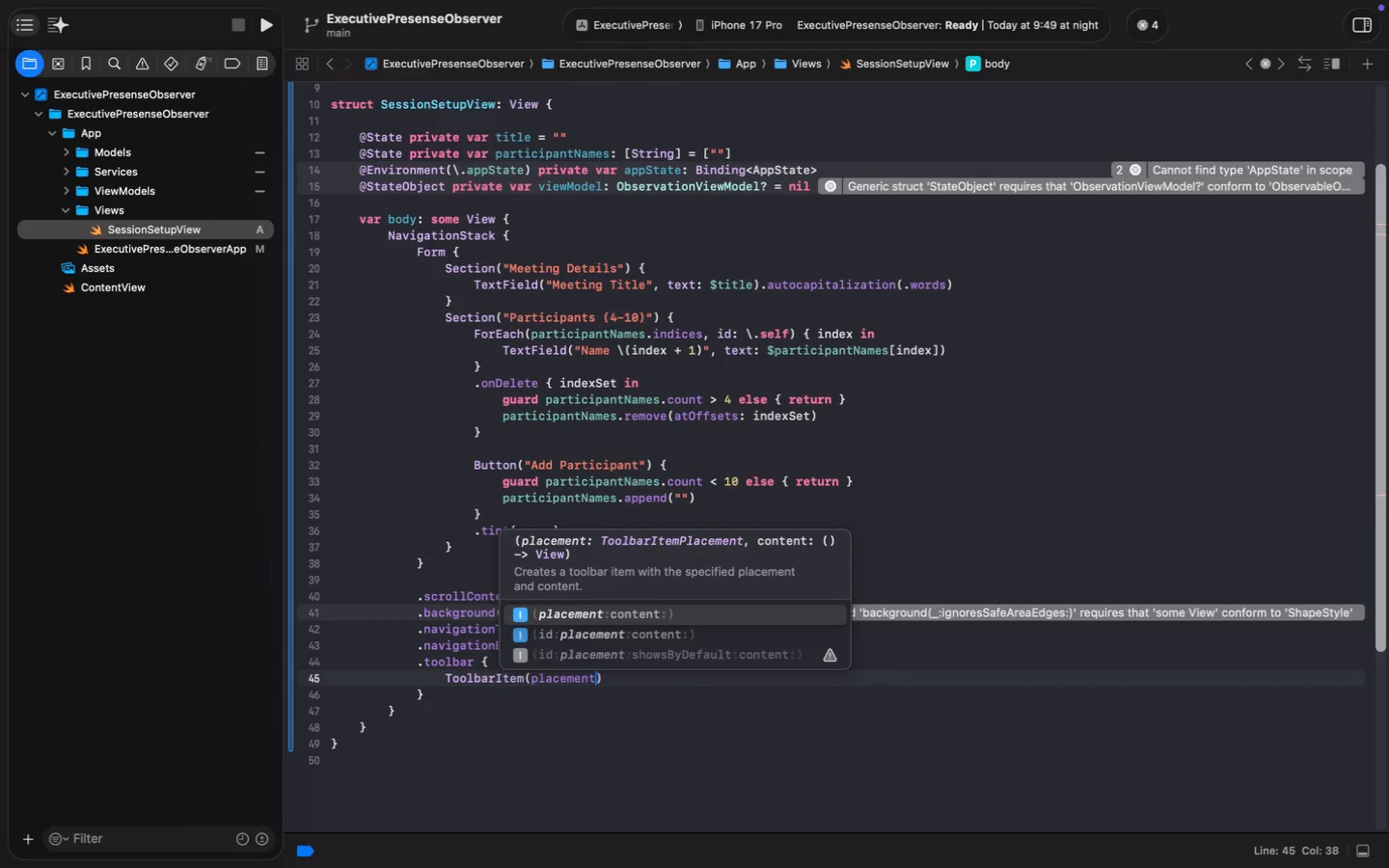 
key(Enter)
 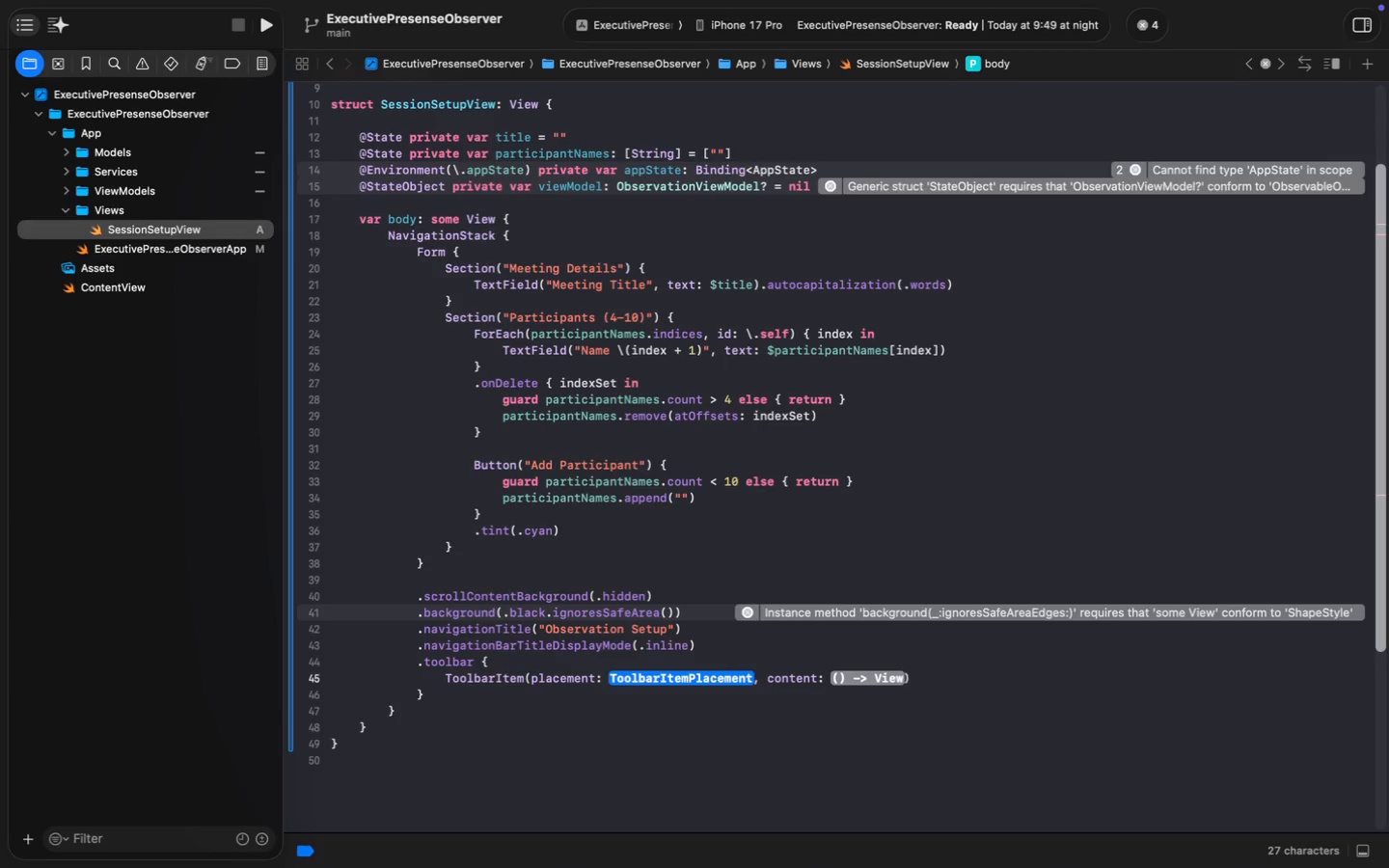 
type(.top)
 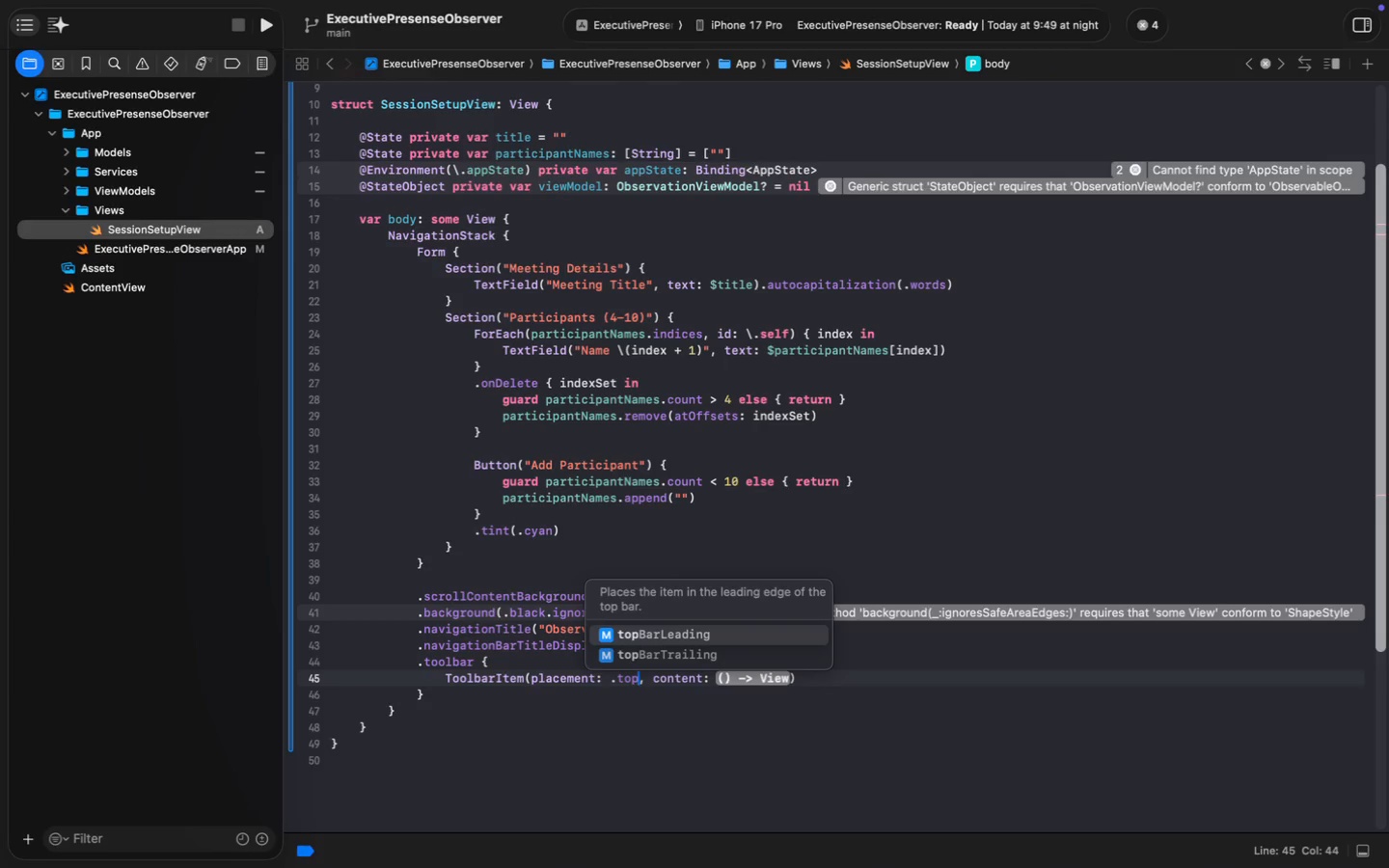 
key(Enter)
 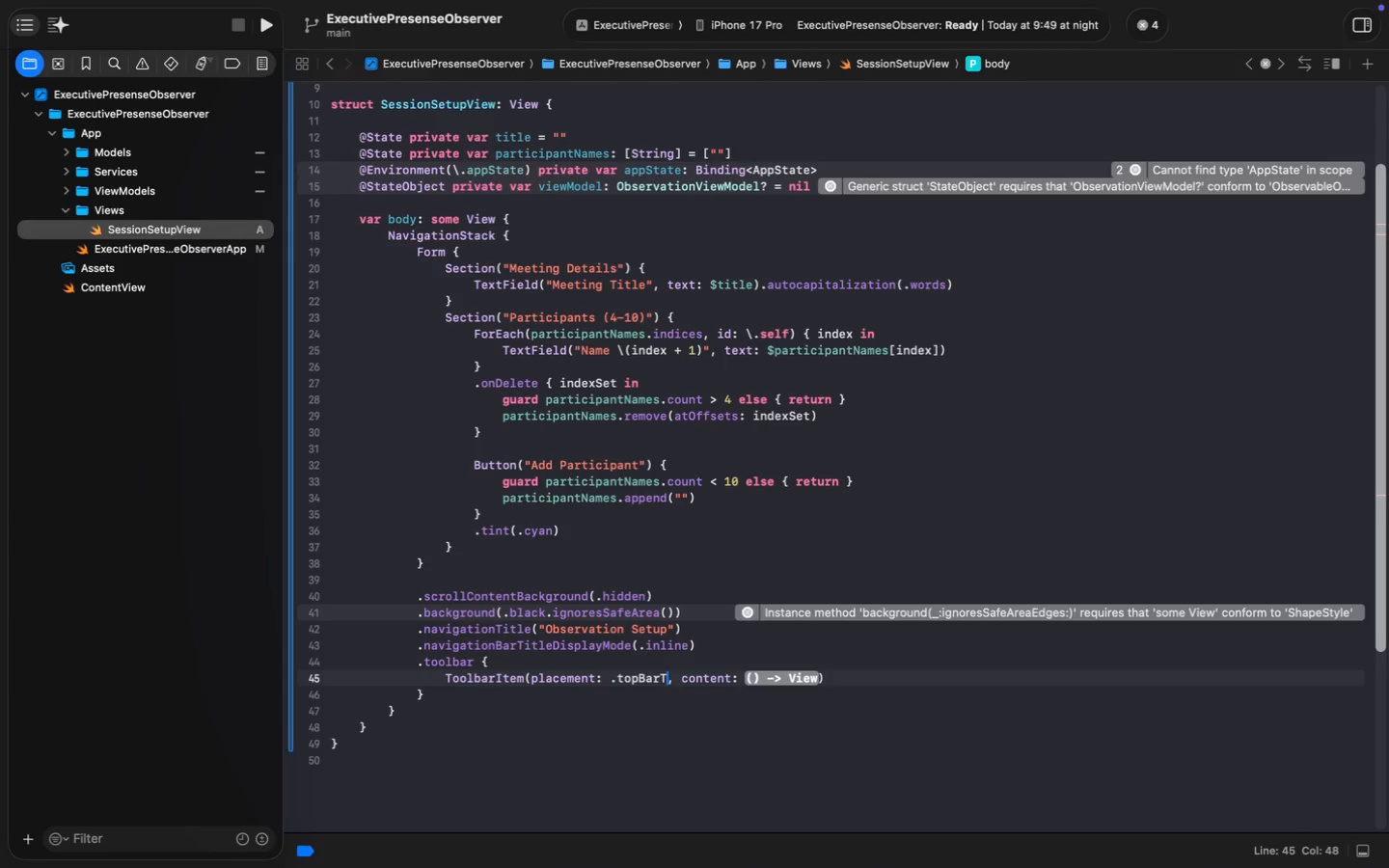 
key(Backspace)
key(Backspace)
key(Backspace)
key(Backspace)
key(Backspace)
key(Backspace)
key(Backspace)
type(Tra)
 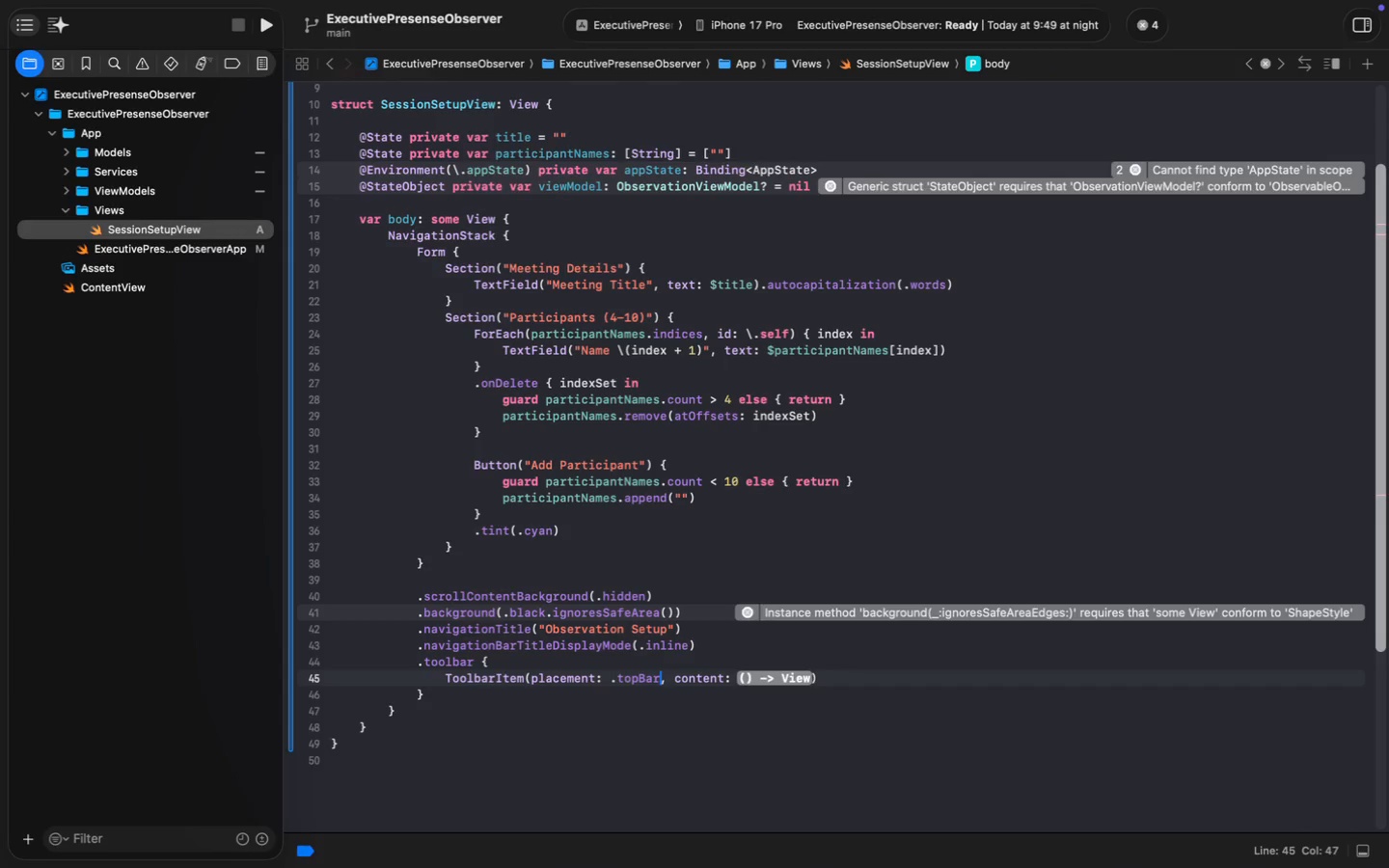 
key(Enter)
 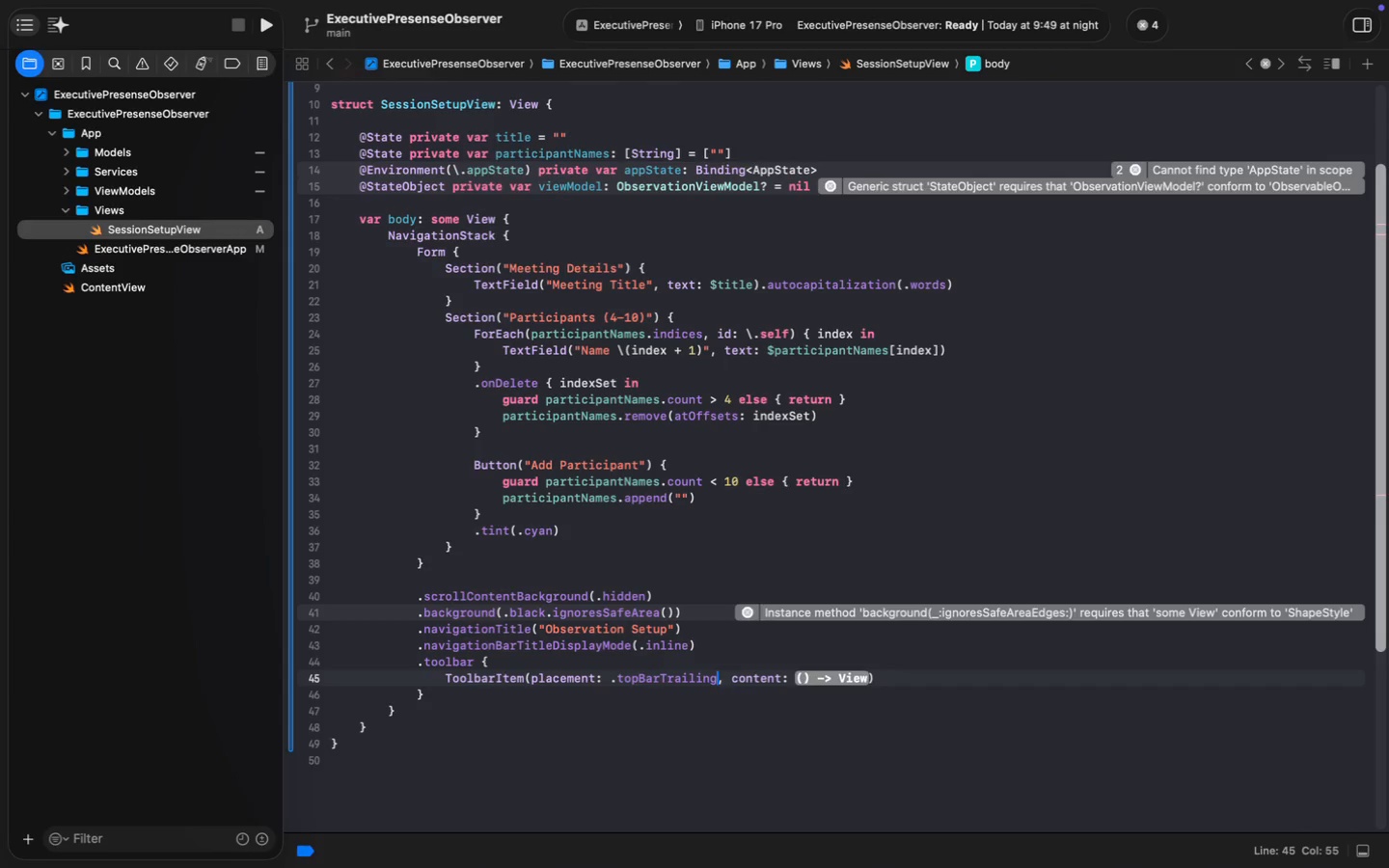 
key(ArrowRight)
 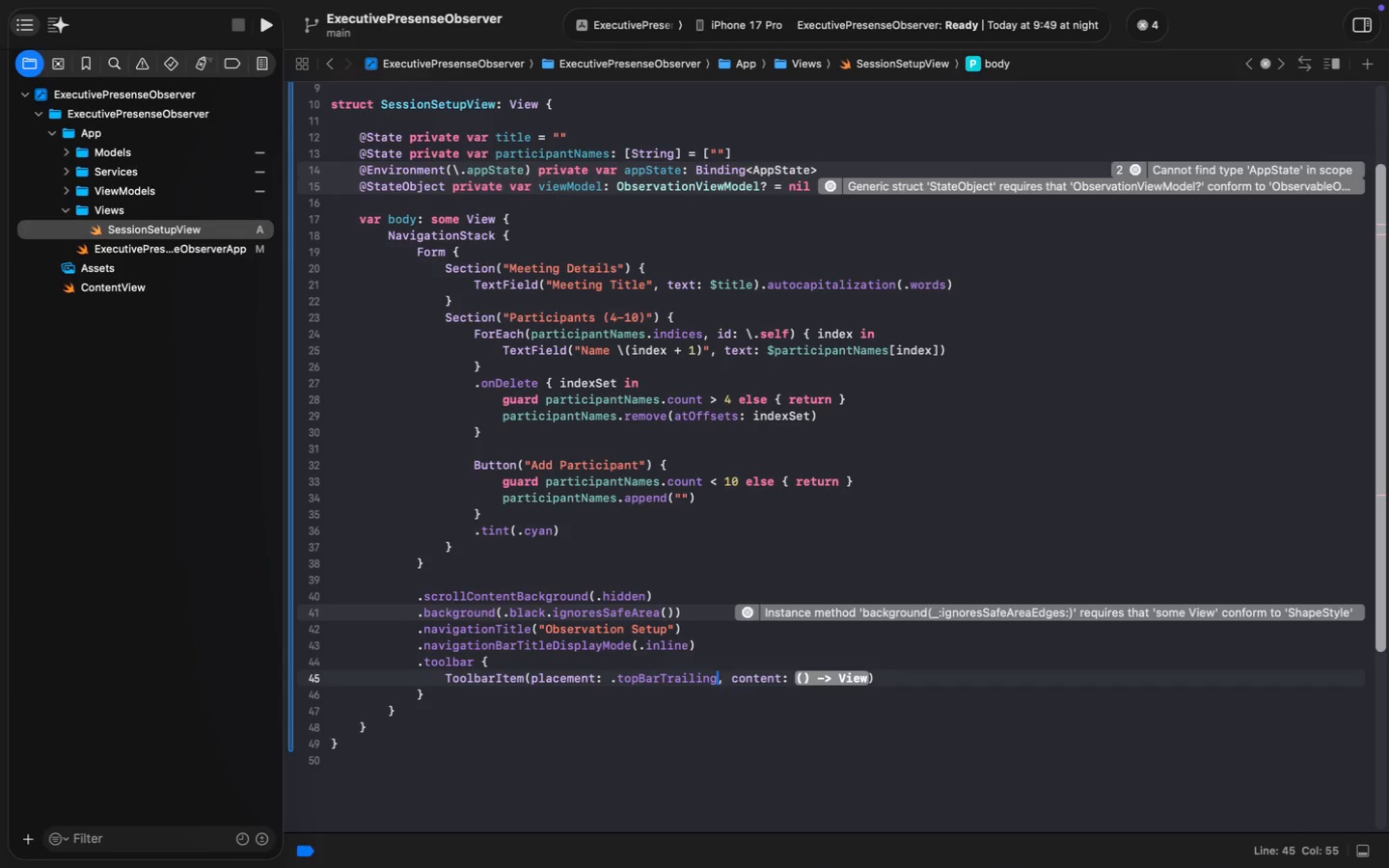 
key(ArrowLeft)
 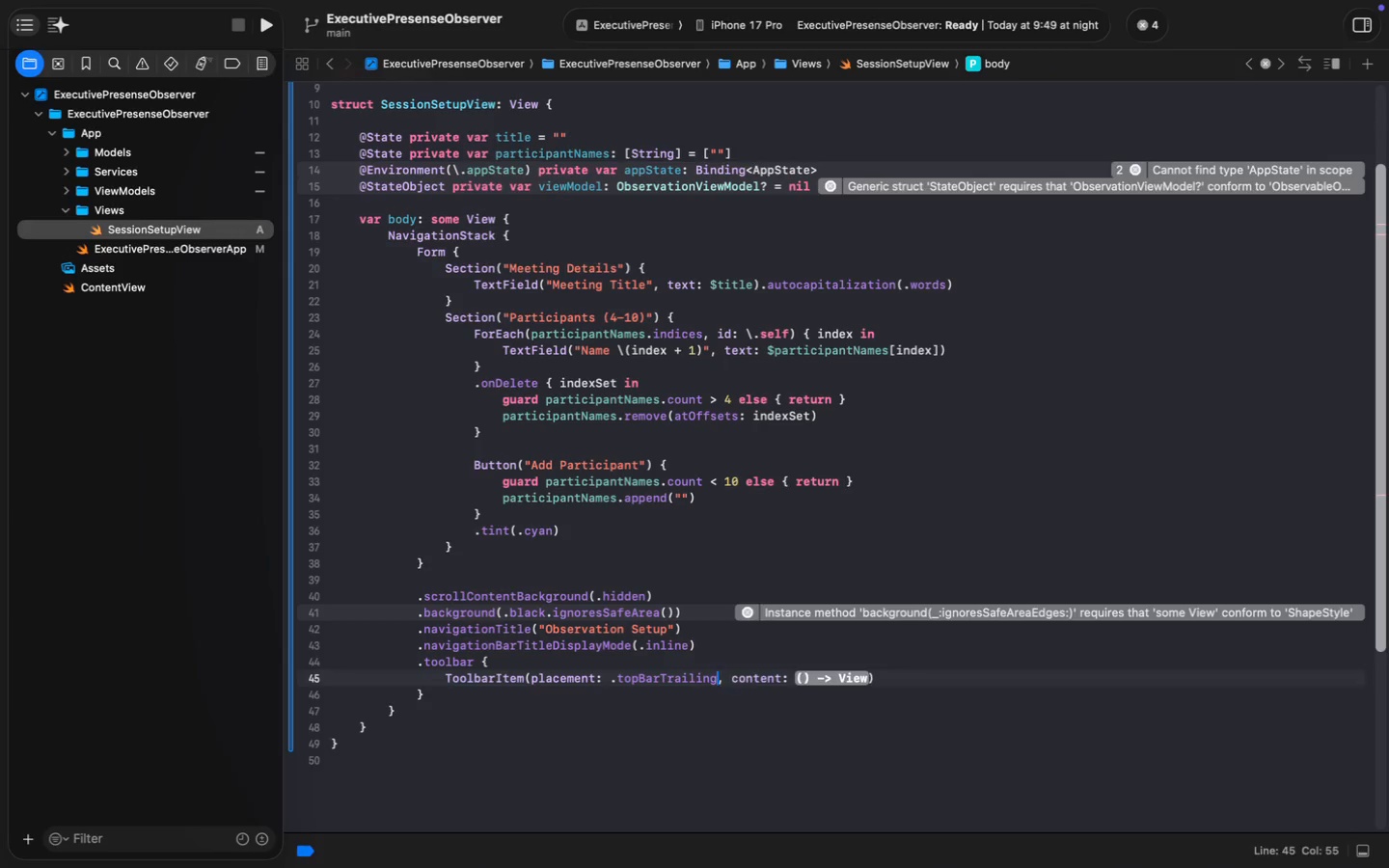 
key(Alt+Shift+ArrowRight)
 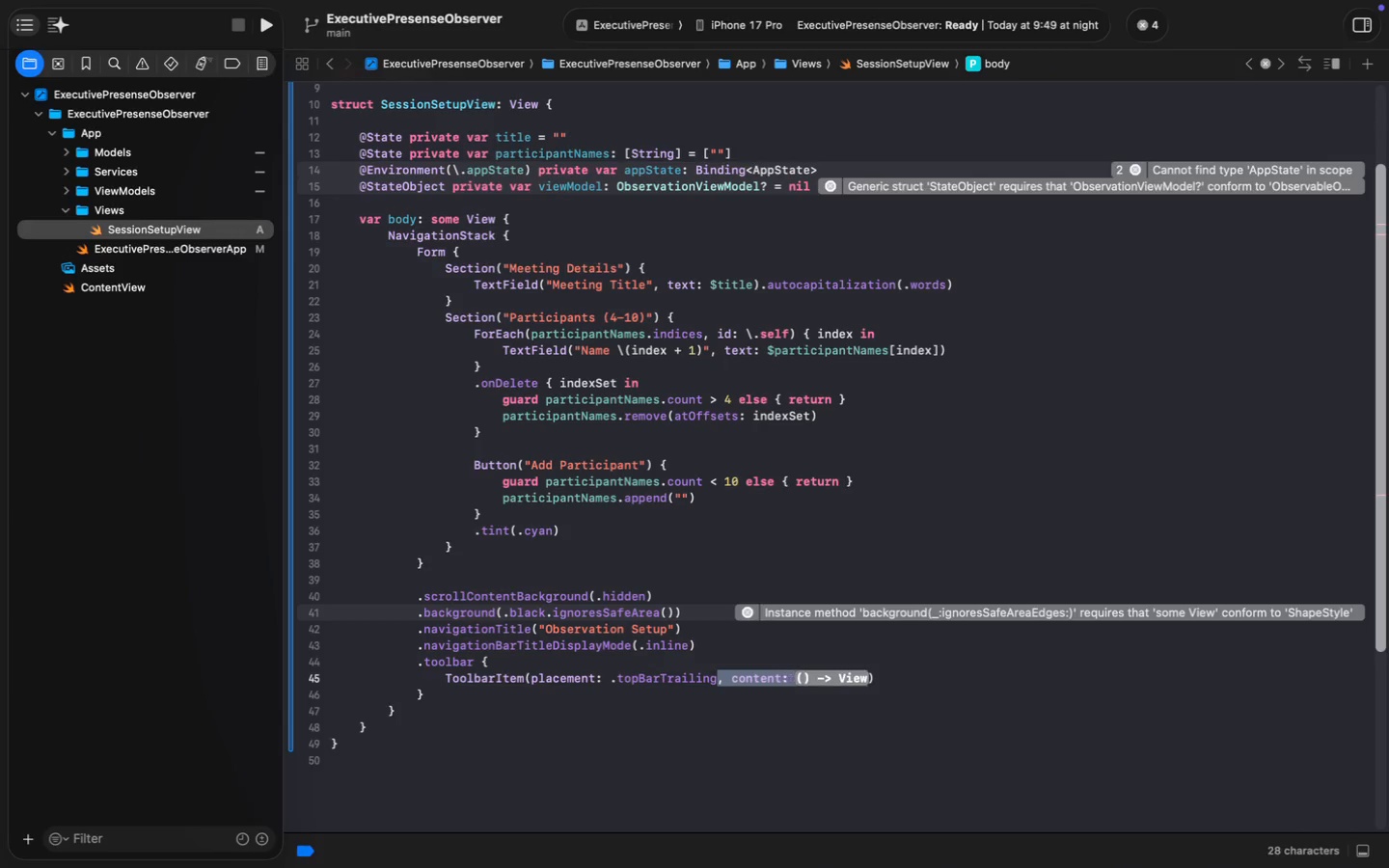 
key(Alt+Shift+ArrowRight)
 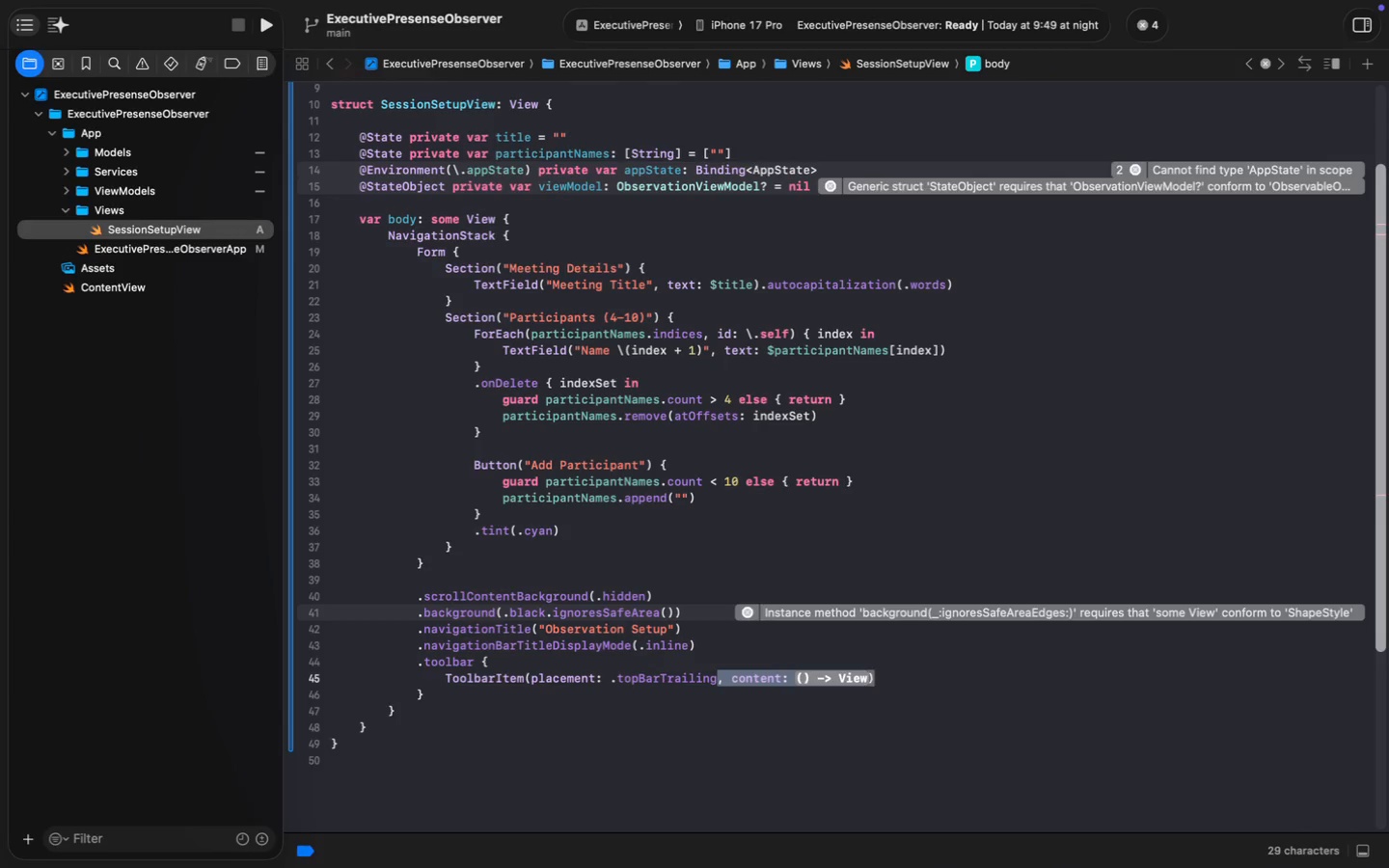 
key(Alt+Shift+ArrowRight)
 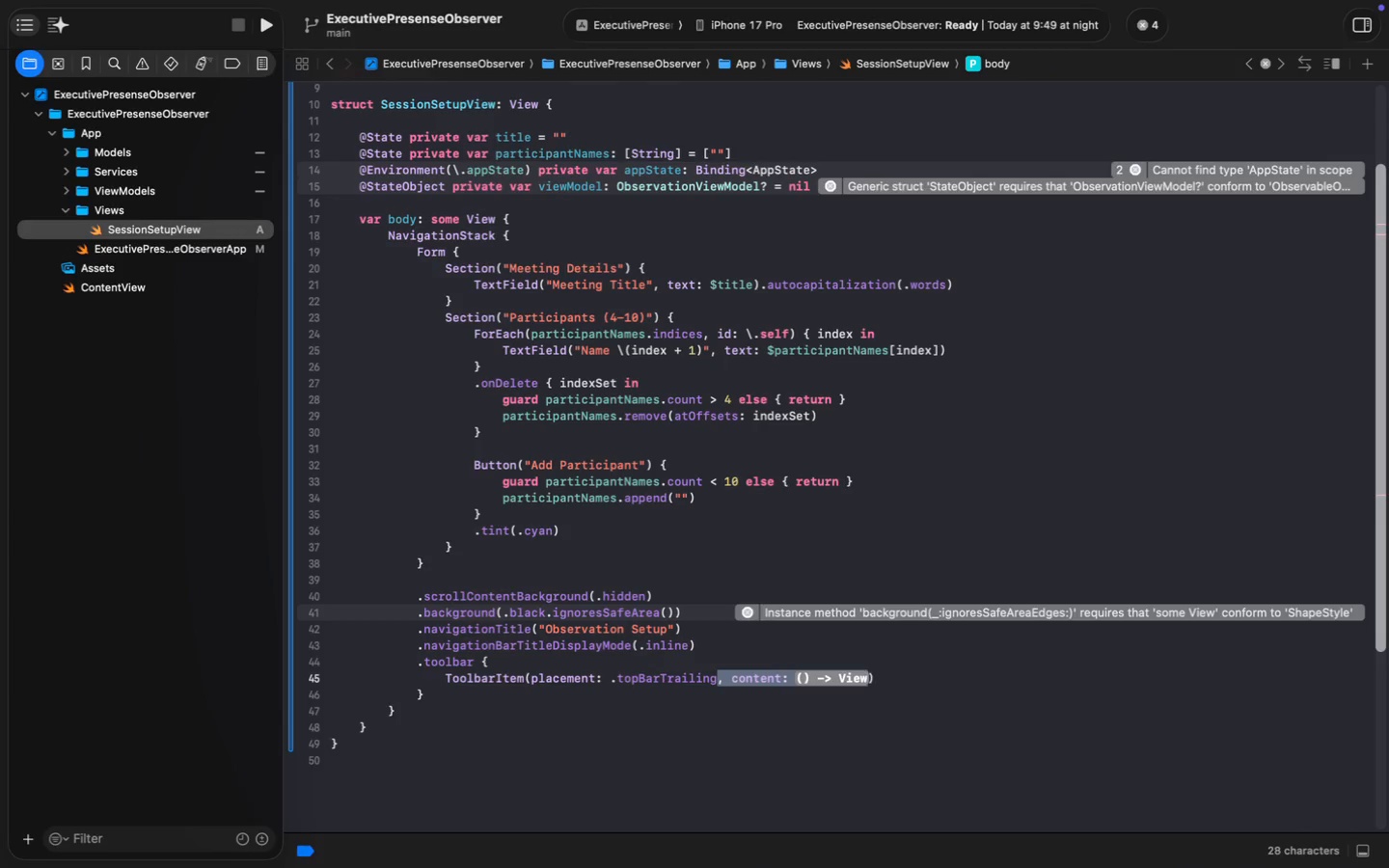 
key(Shift+ArrowLeft)
 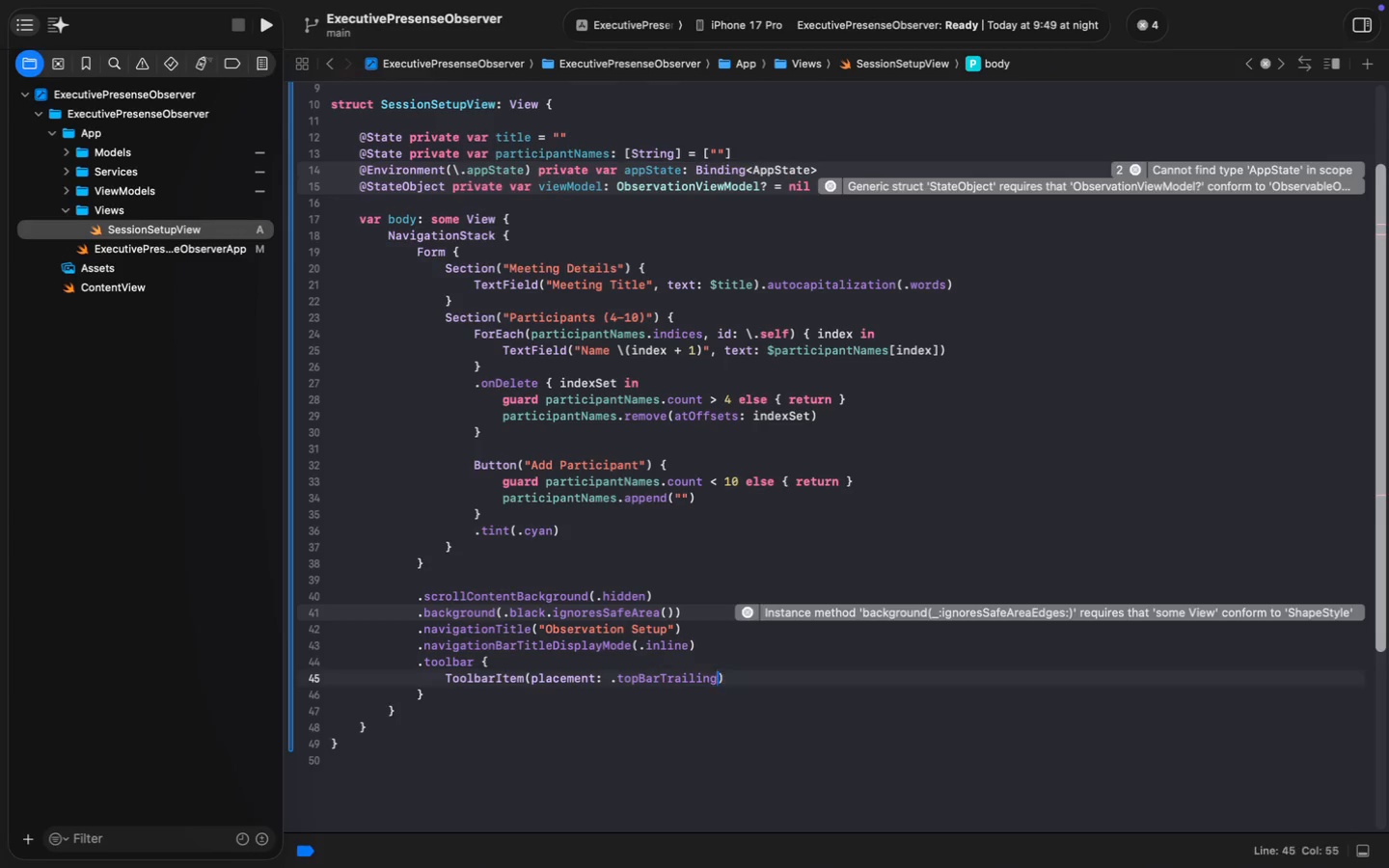 
key(Backspace)
 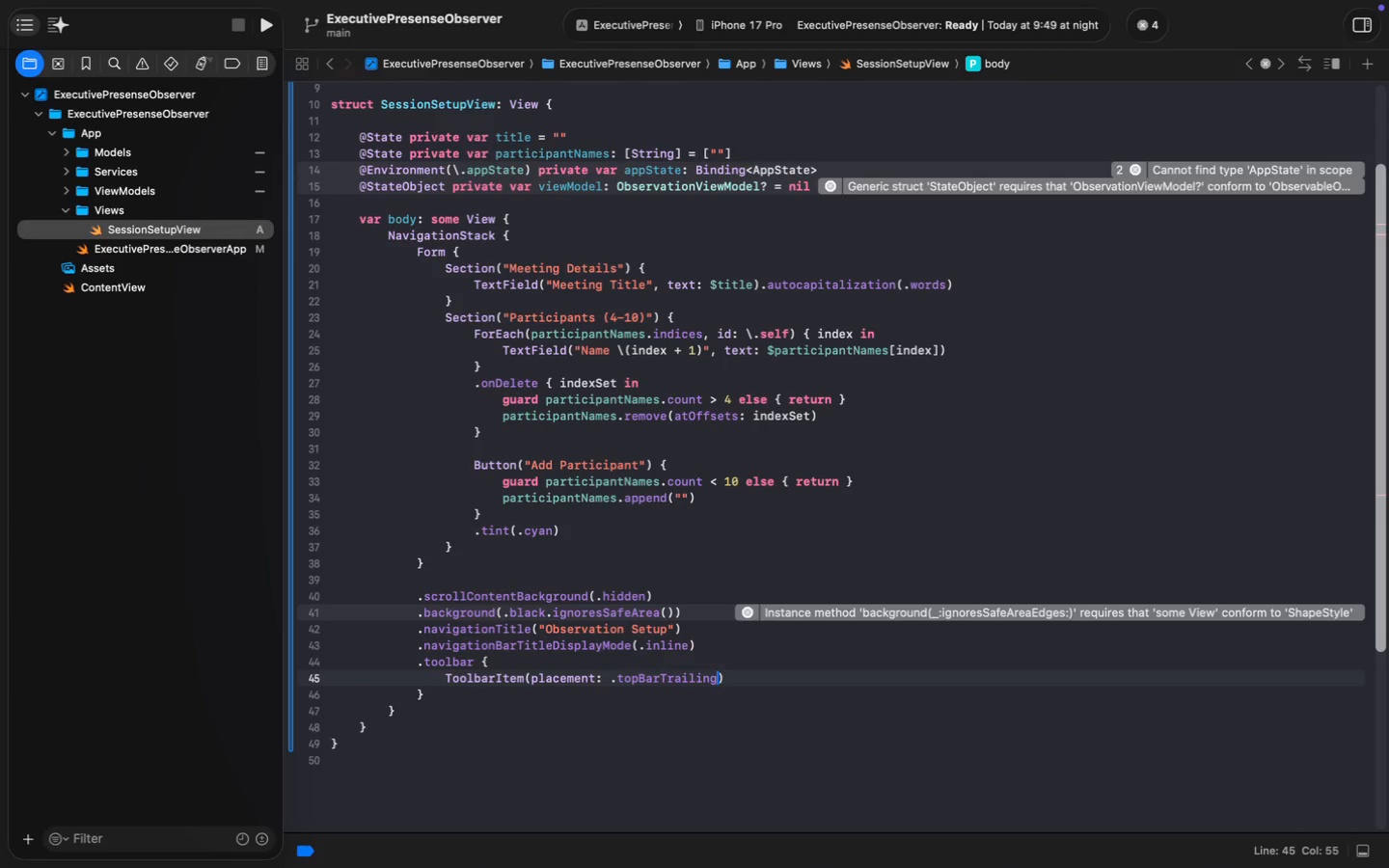 
key(ArrowRight)
 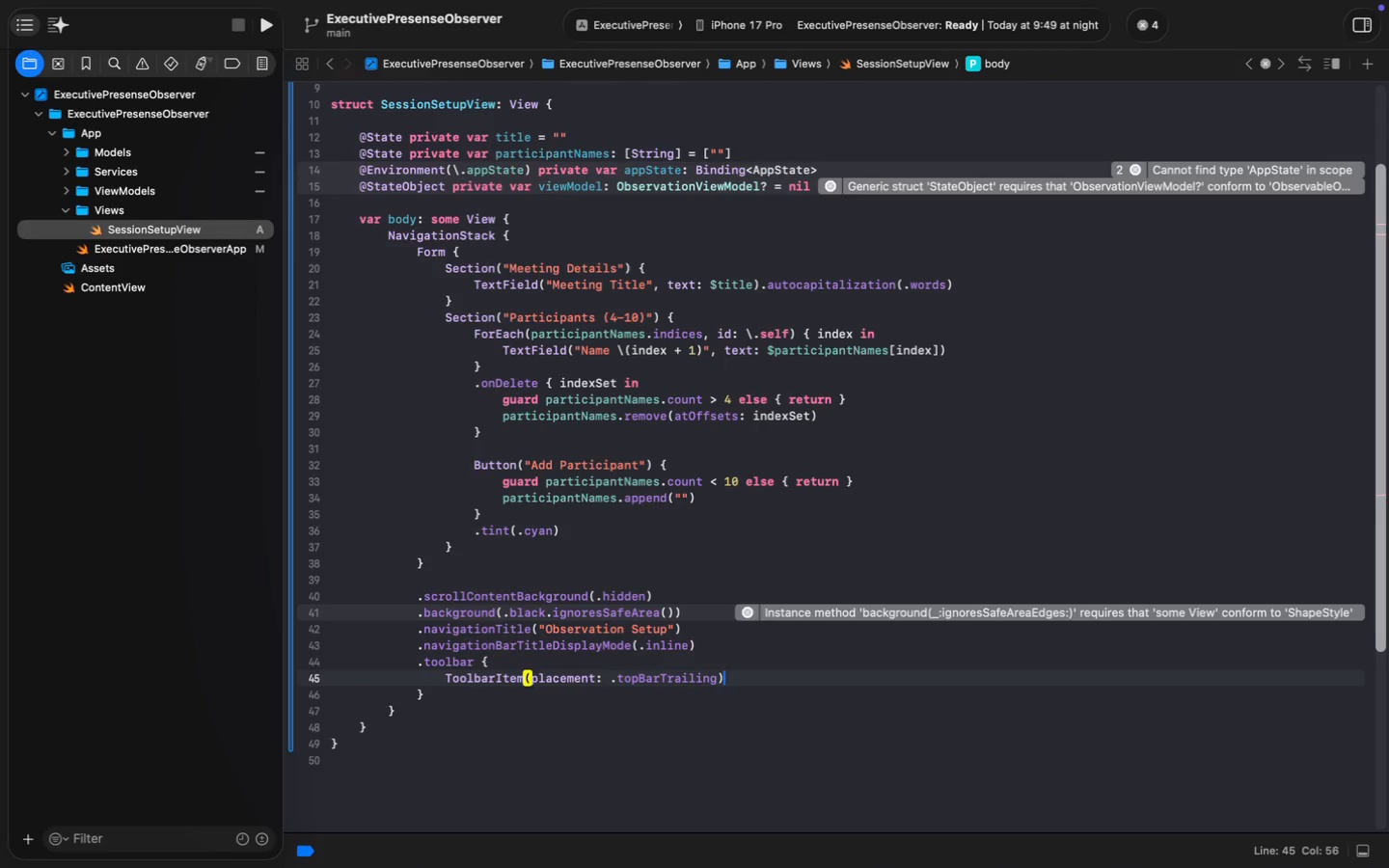 
key(Space)
 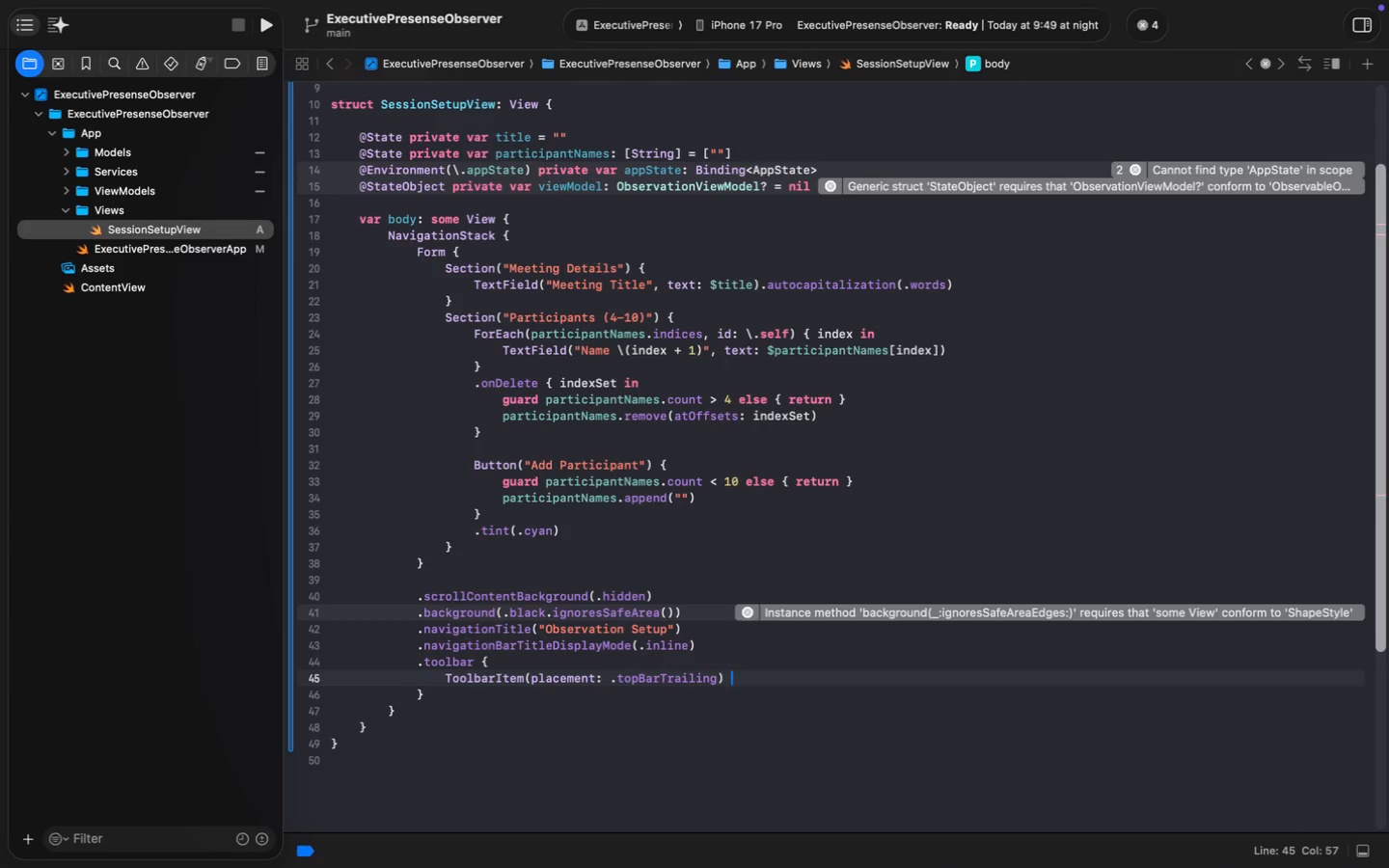 
key(Shift+ShiftLeft)
 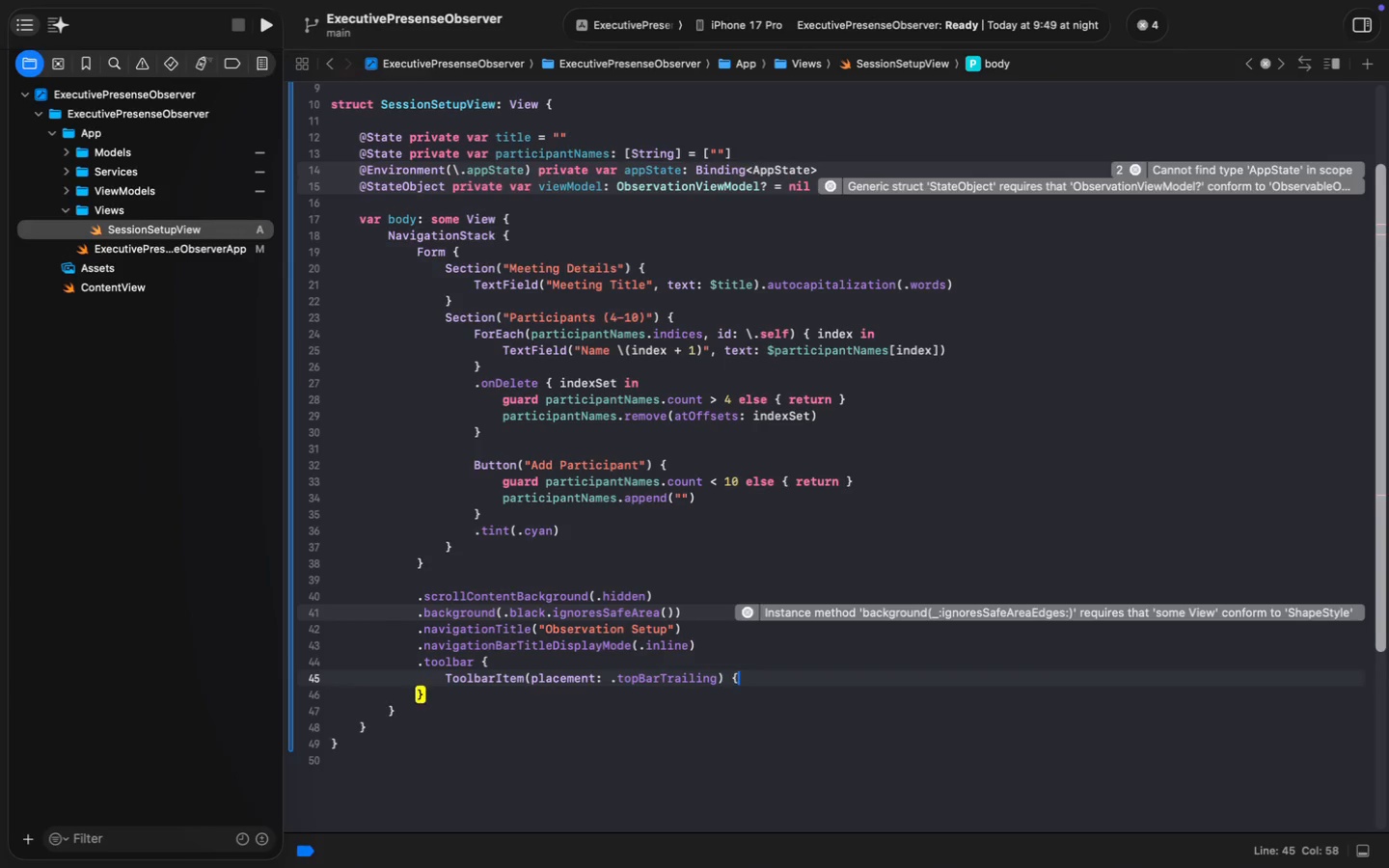 
key(Shift+BracketLeft)
 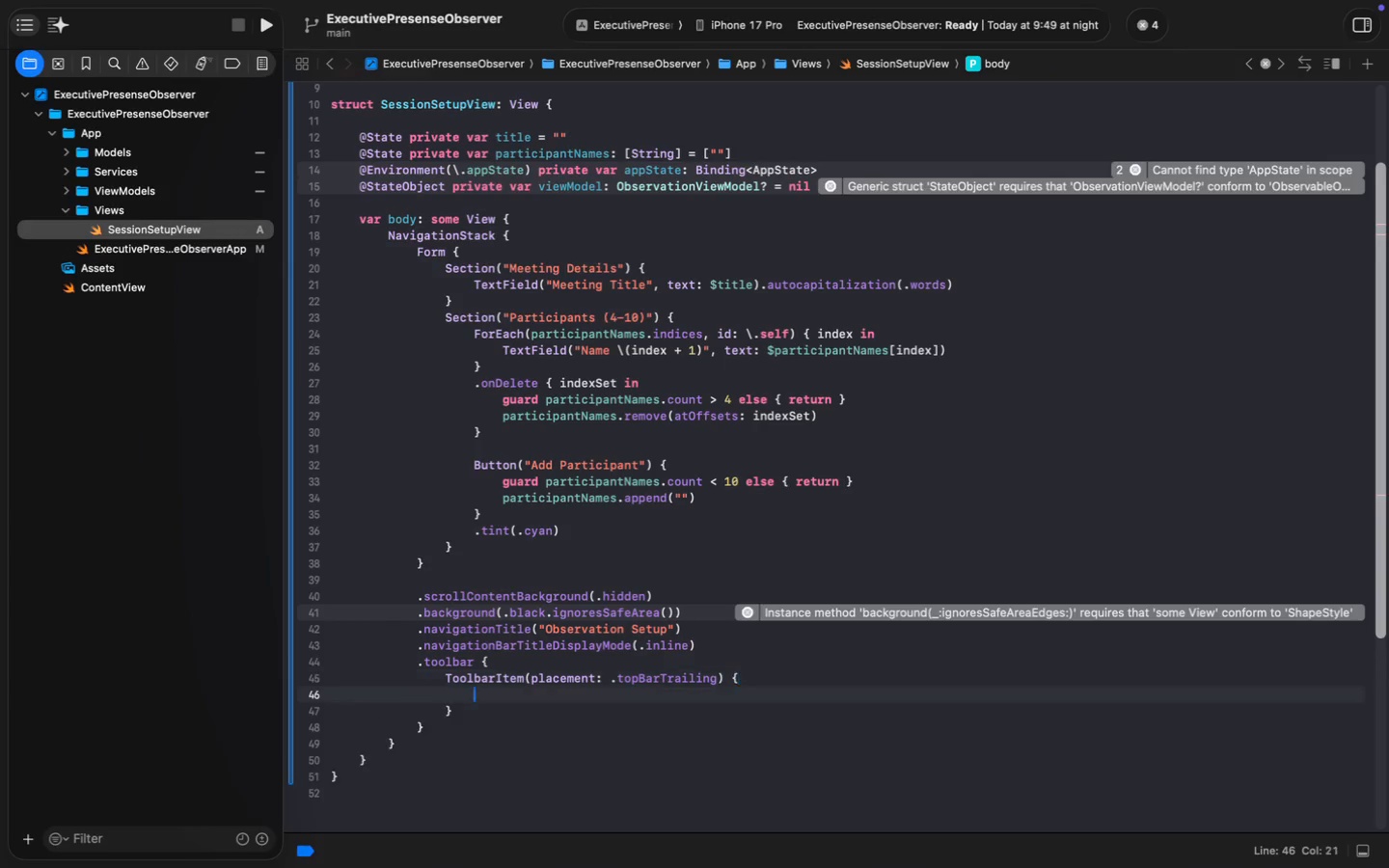 
key(Enter)
 